 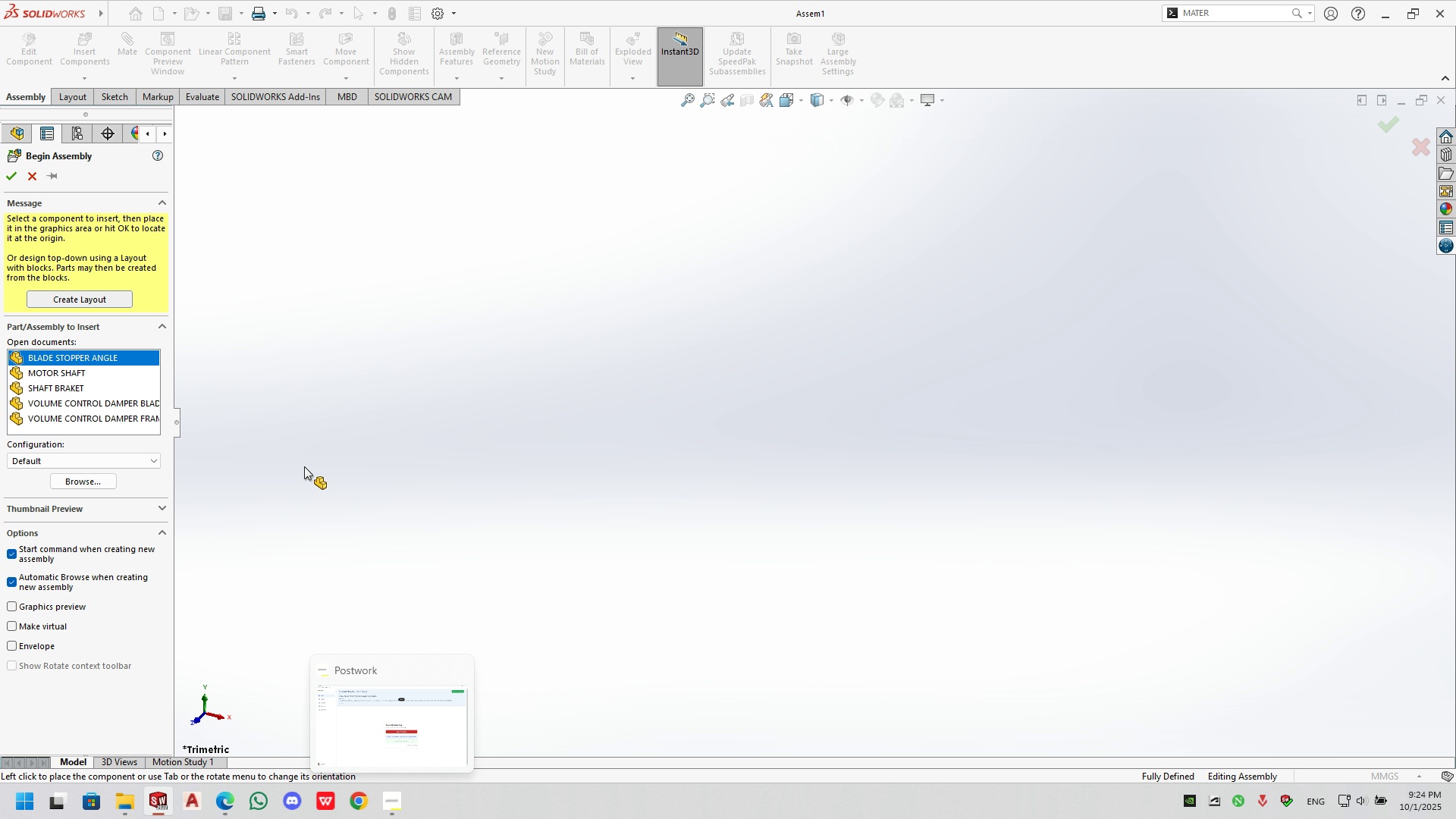 
left_click([739, 474])
 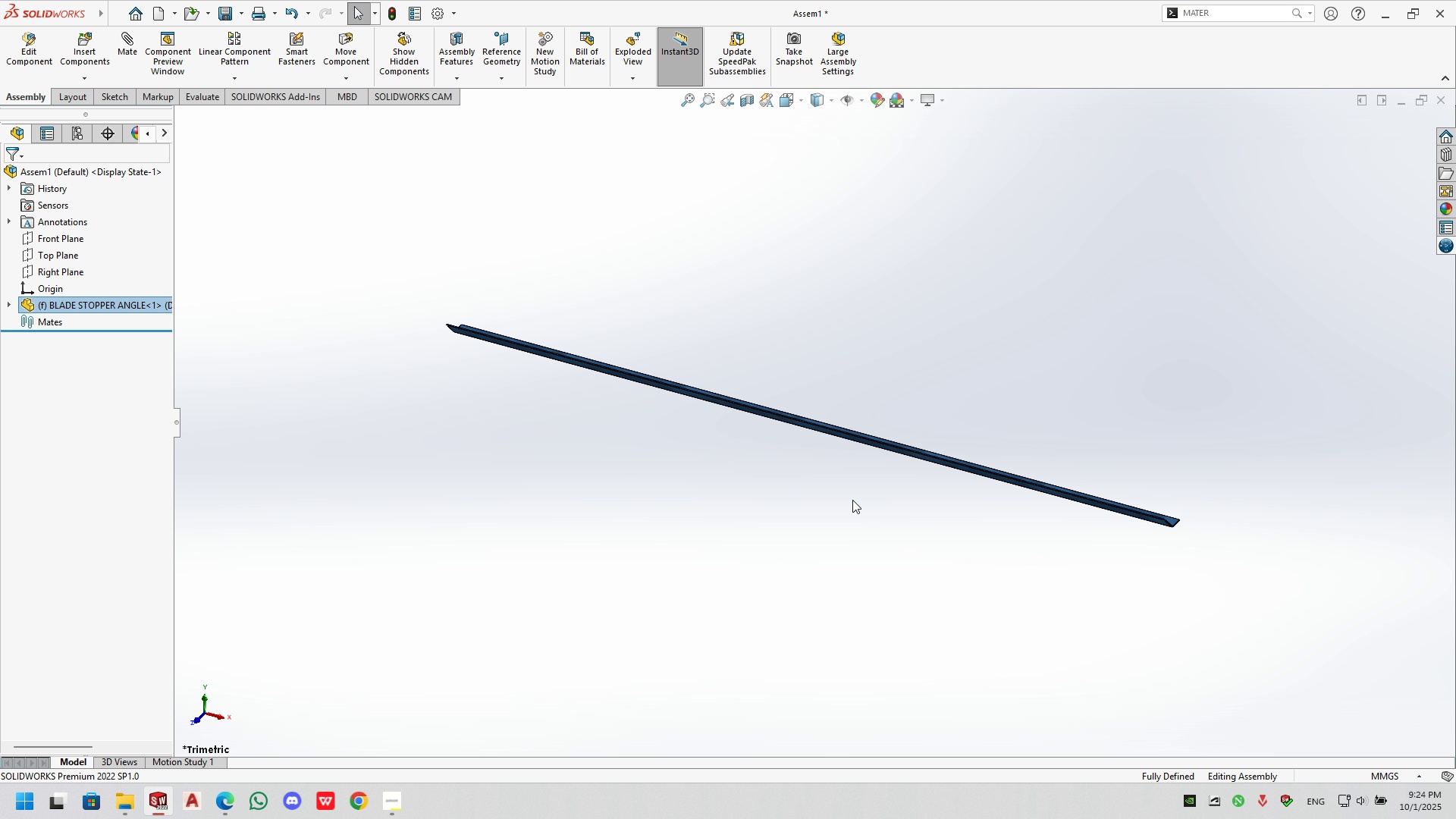 
key(Delete)
 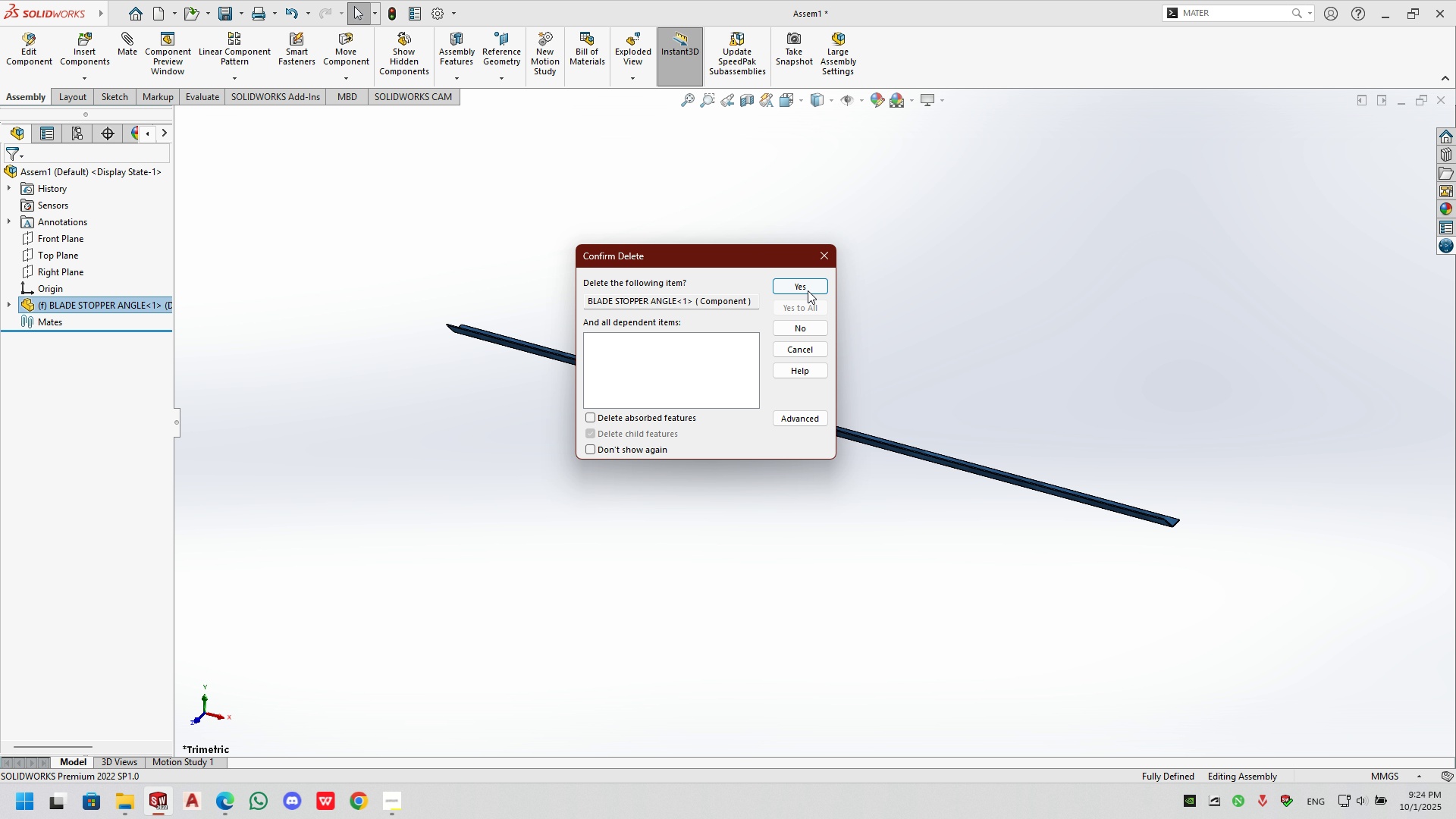 
left_click([808, 290])
 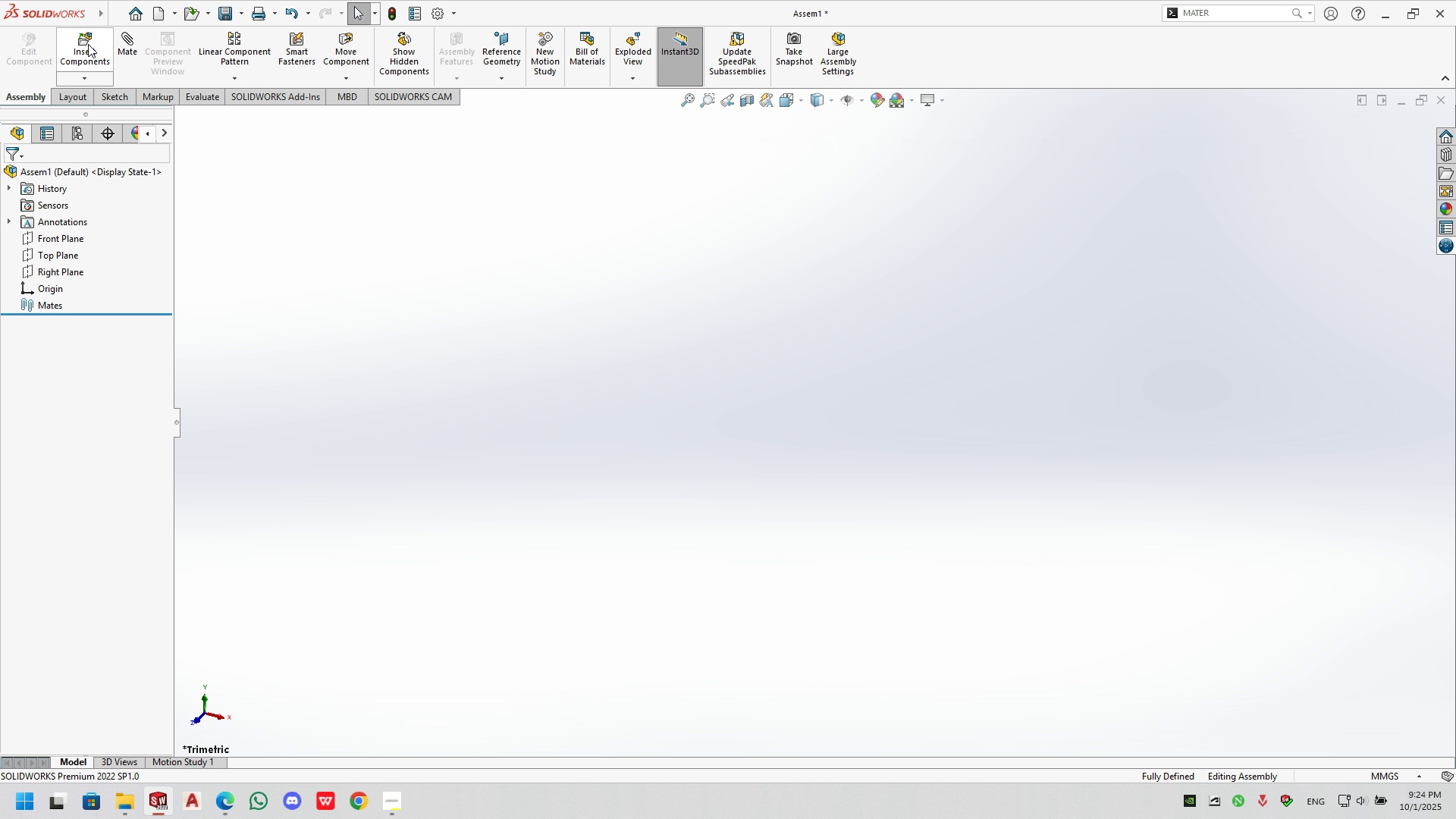 
left_click([88, 44])
 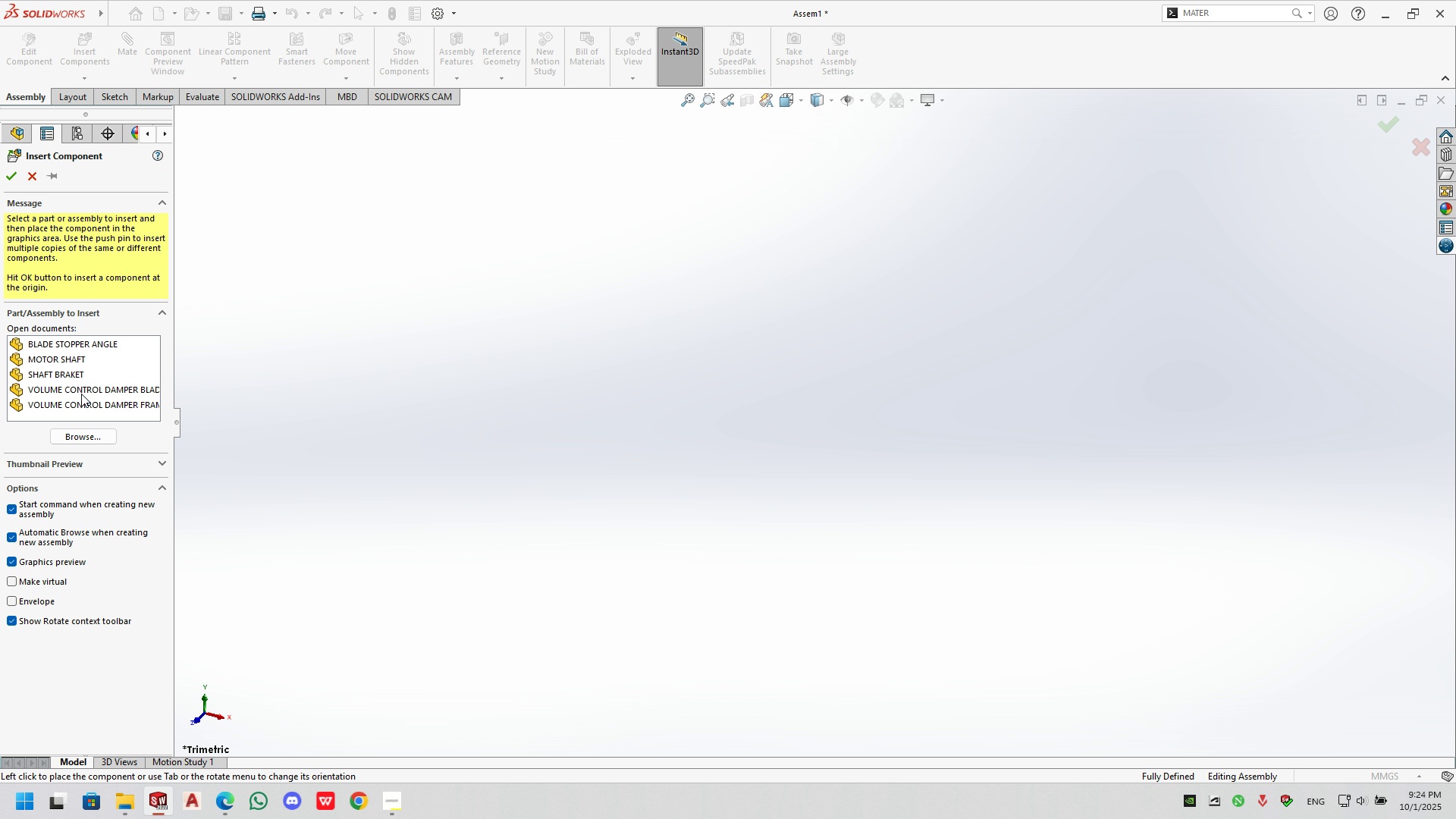 
left_click([80, 387])
 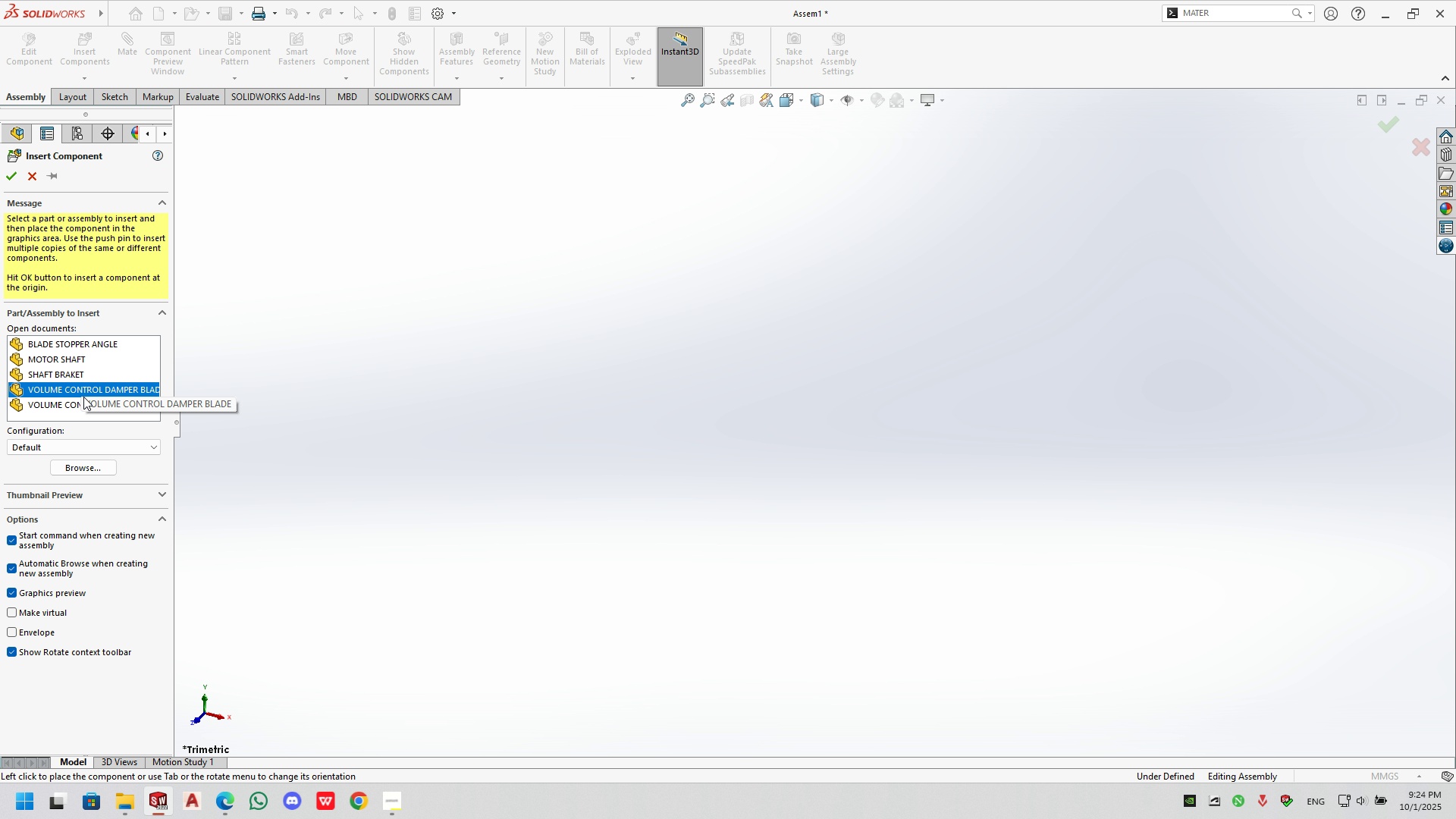 
left_click([80, 407])
 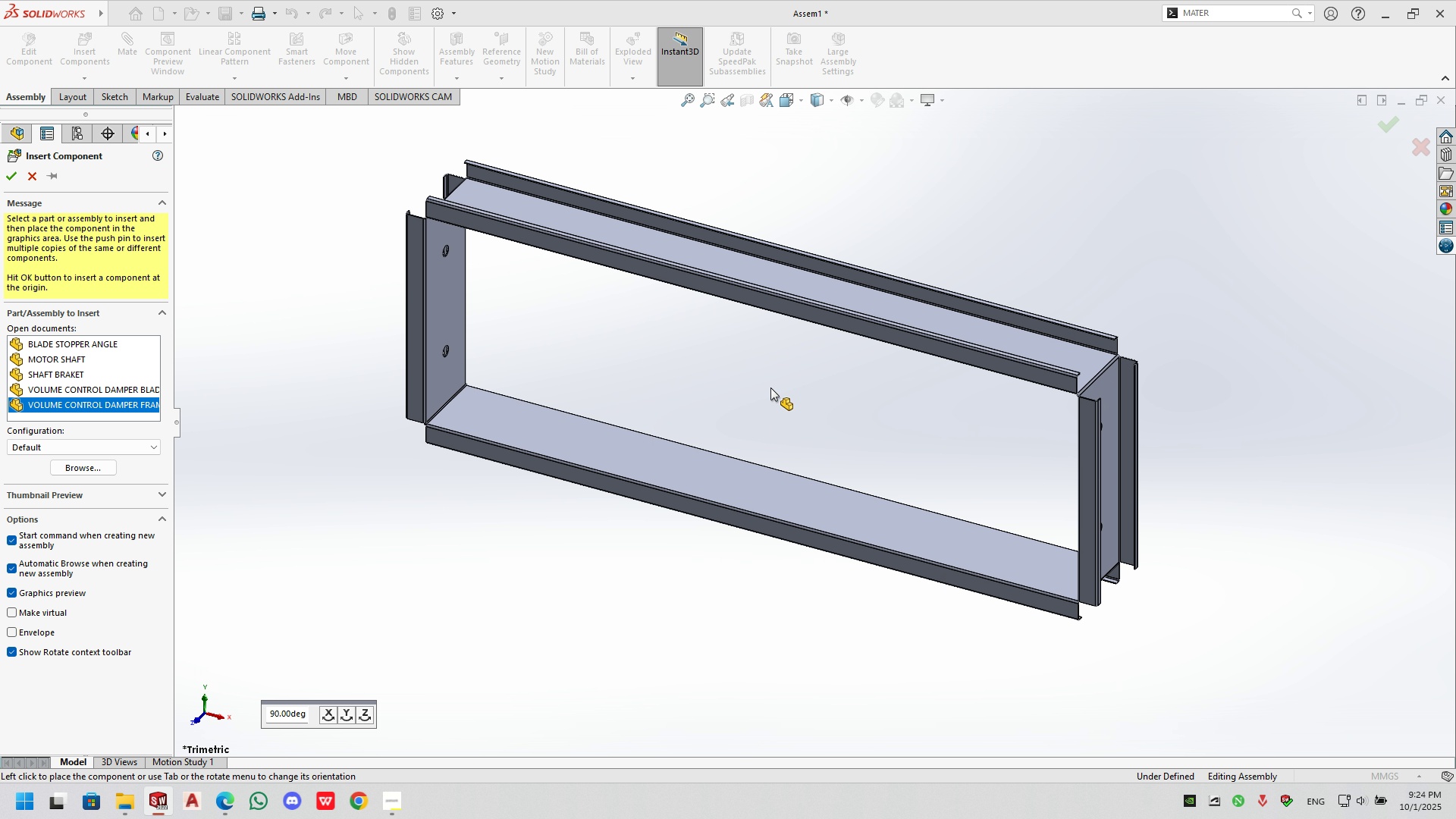 
left_click([763, 381])
 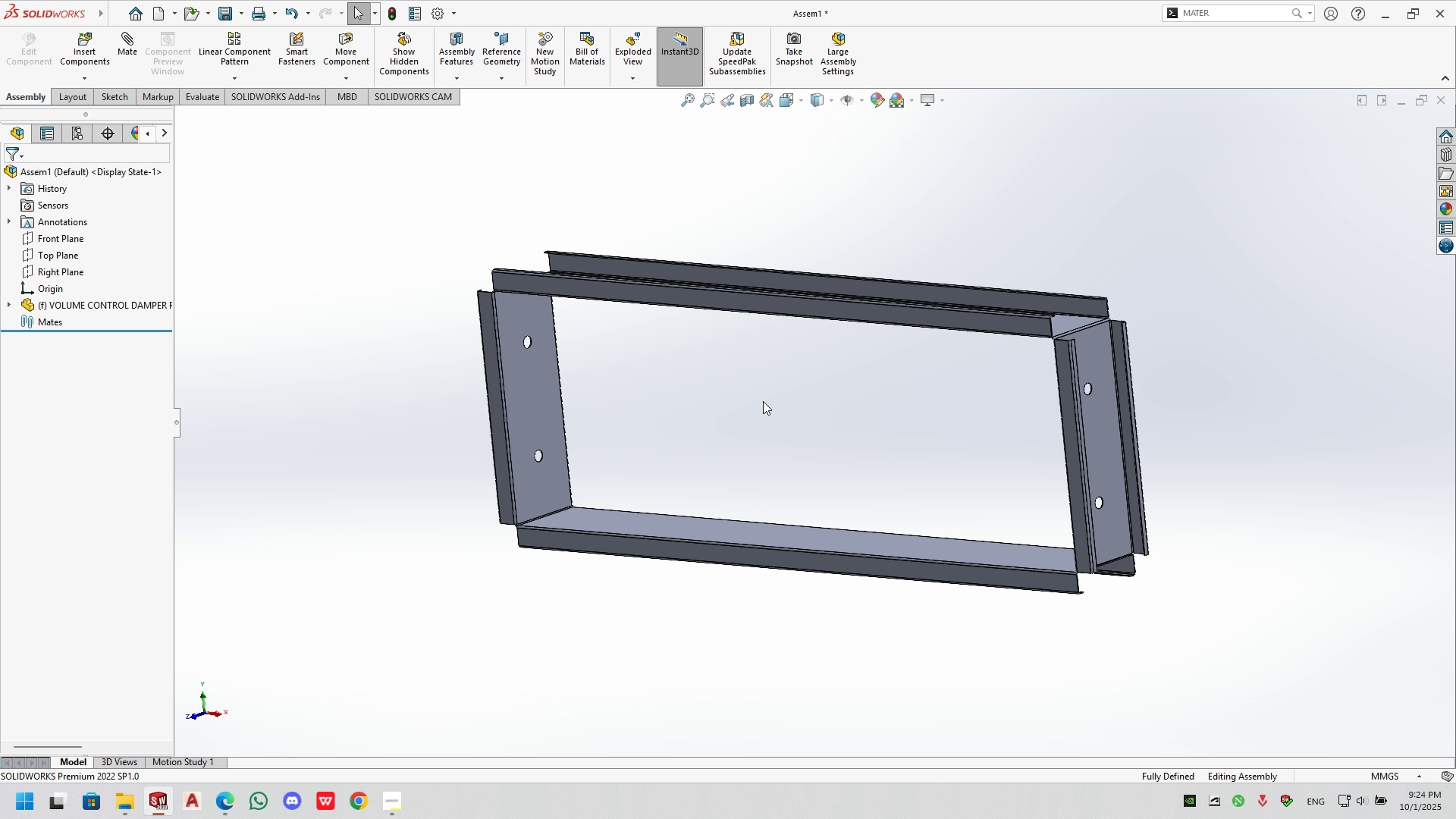 
left_click([80, 33])
 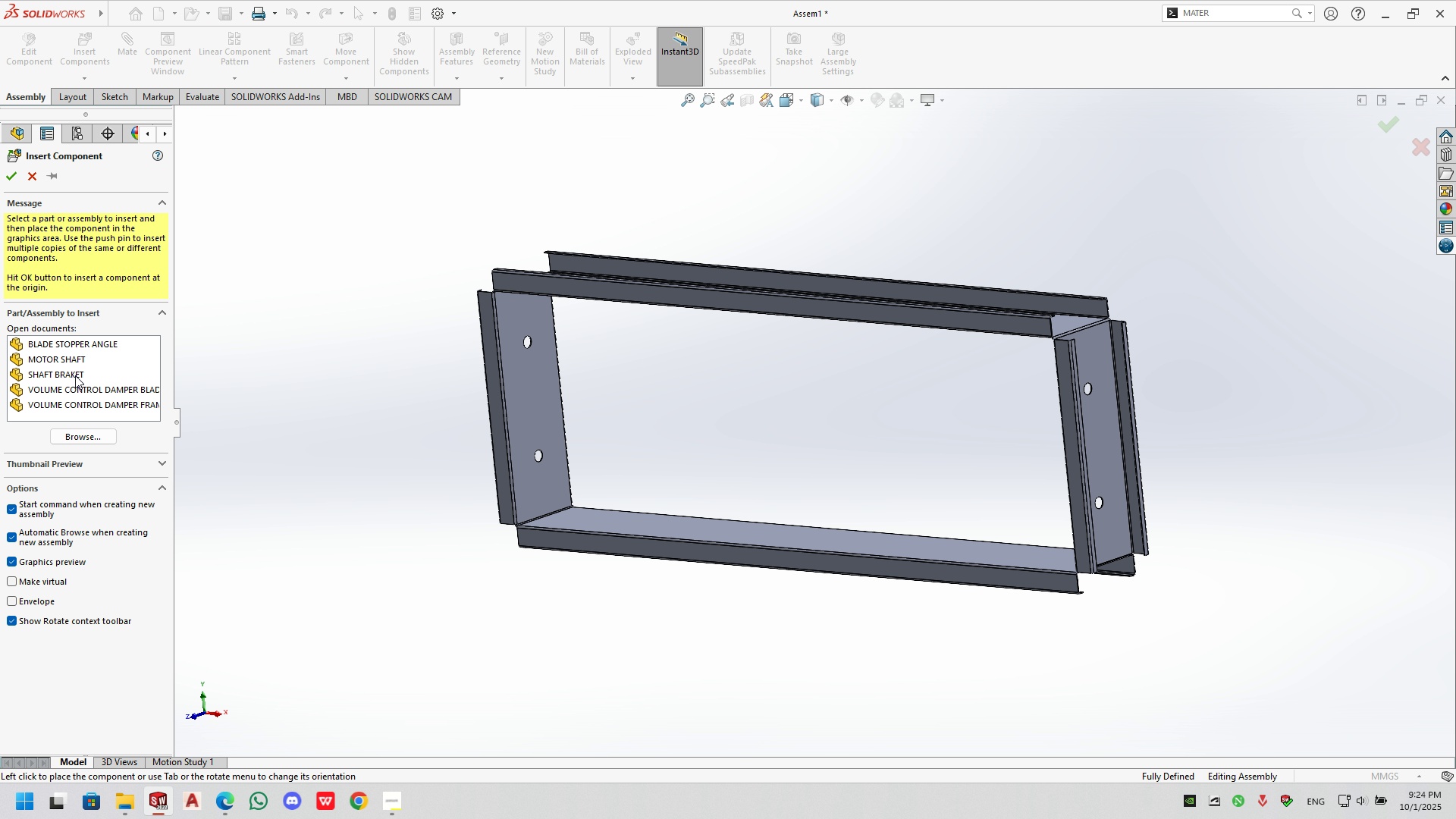 
left_click([75, 375])
 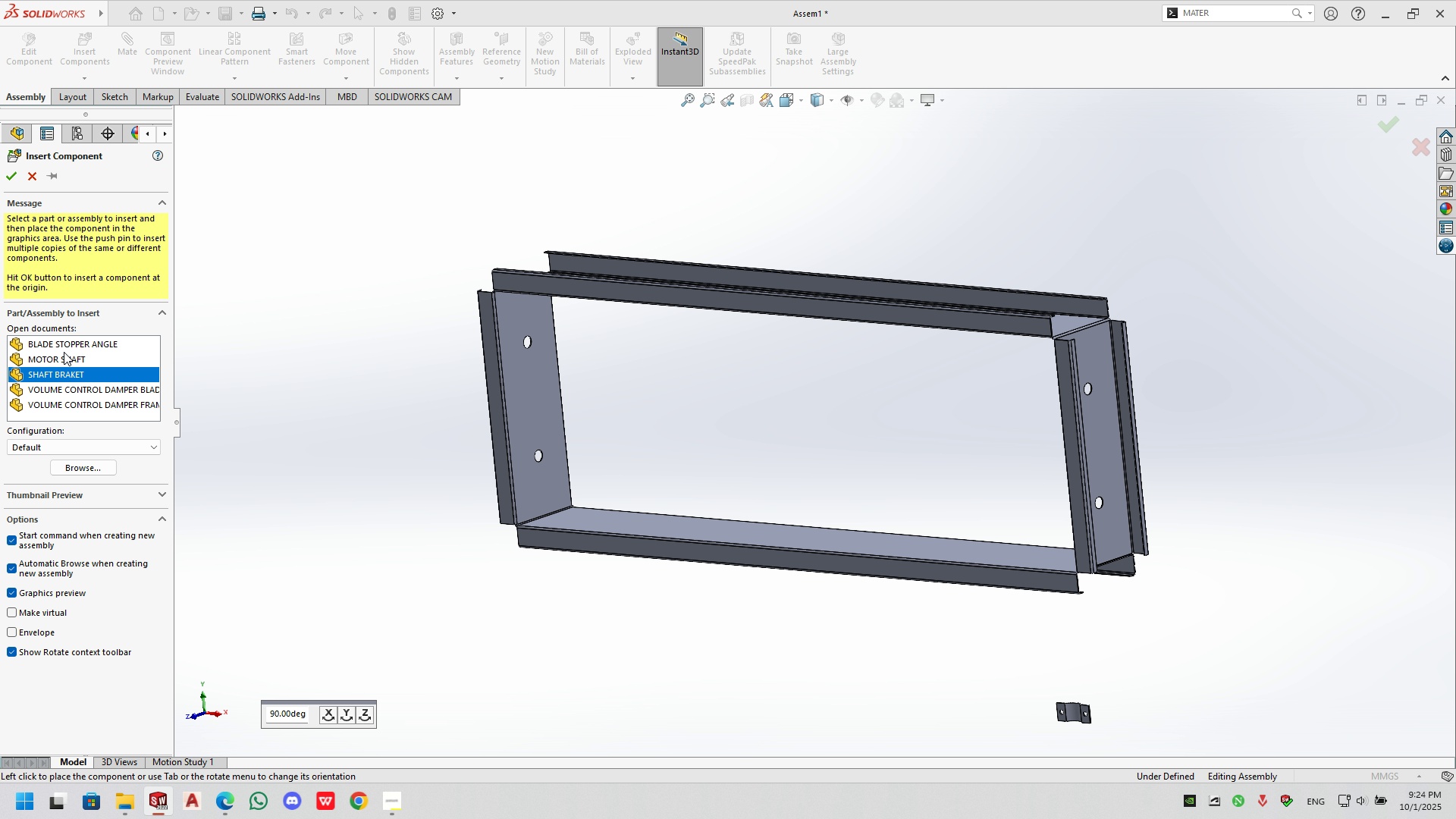 
left_click([63, 356])
 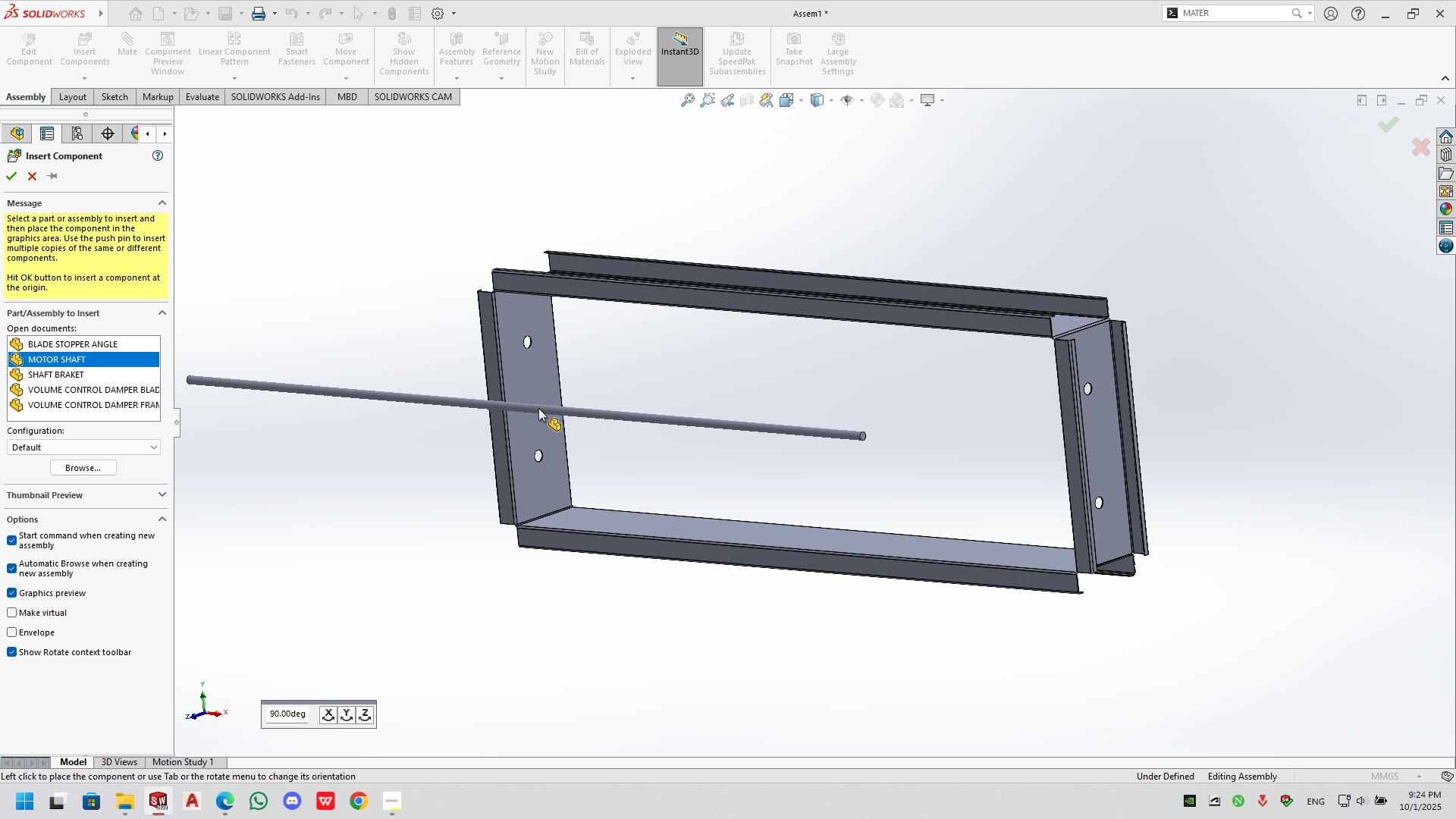 
left_click([557, 409])
 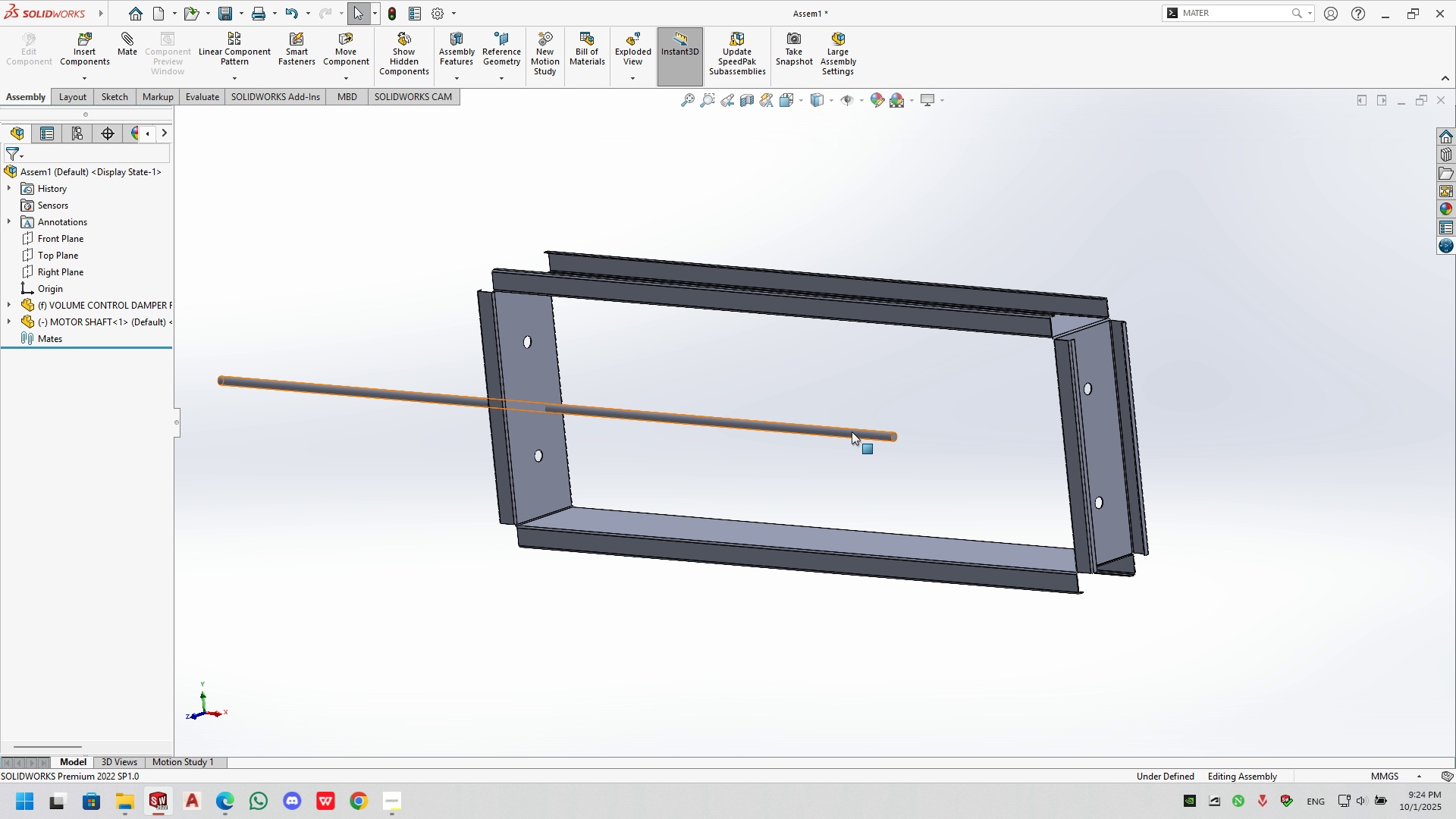 
left_click([852, 432])
 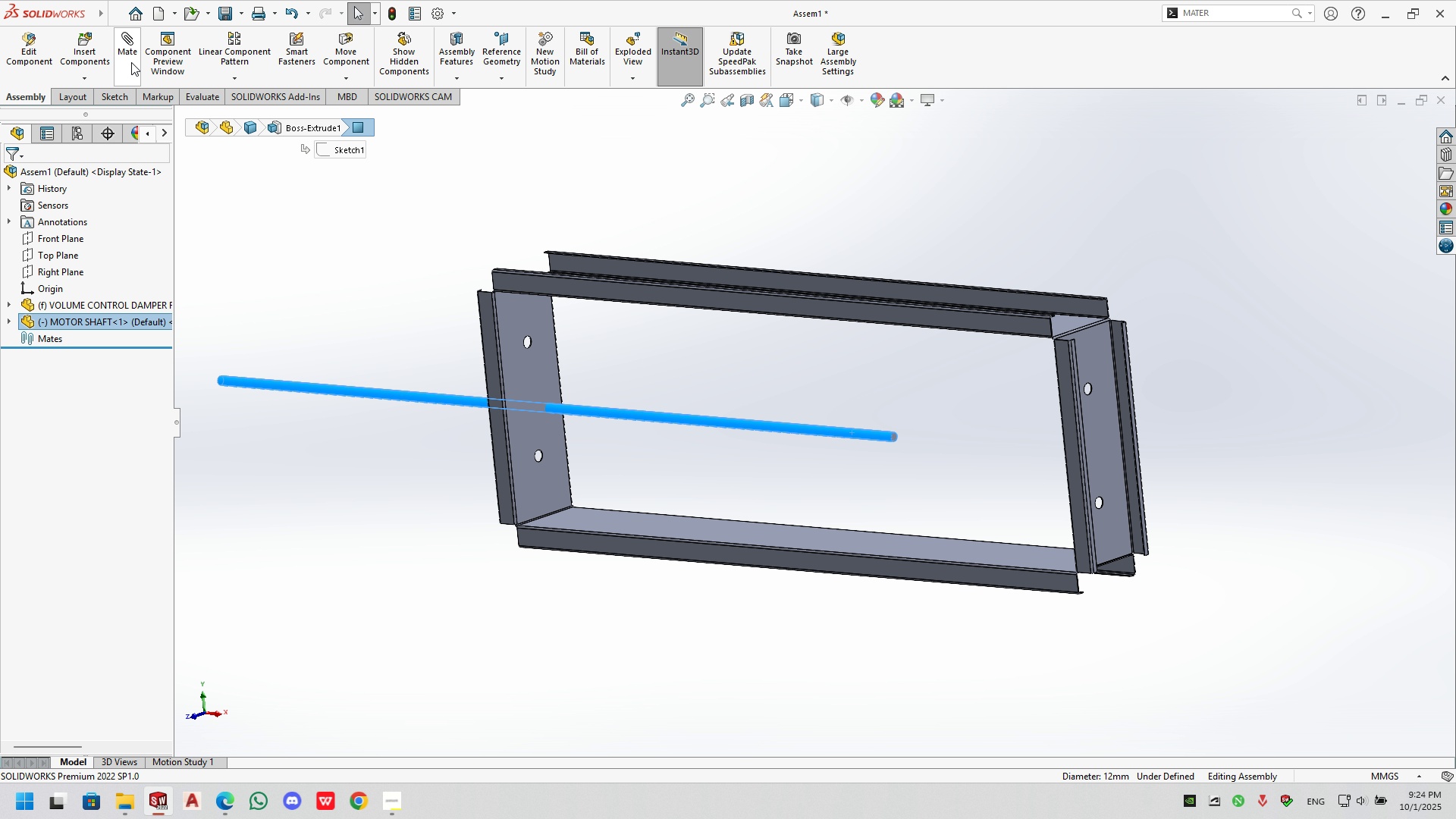 
left_click([133, 61])
 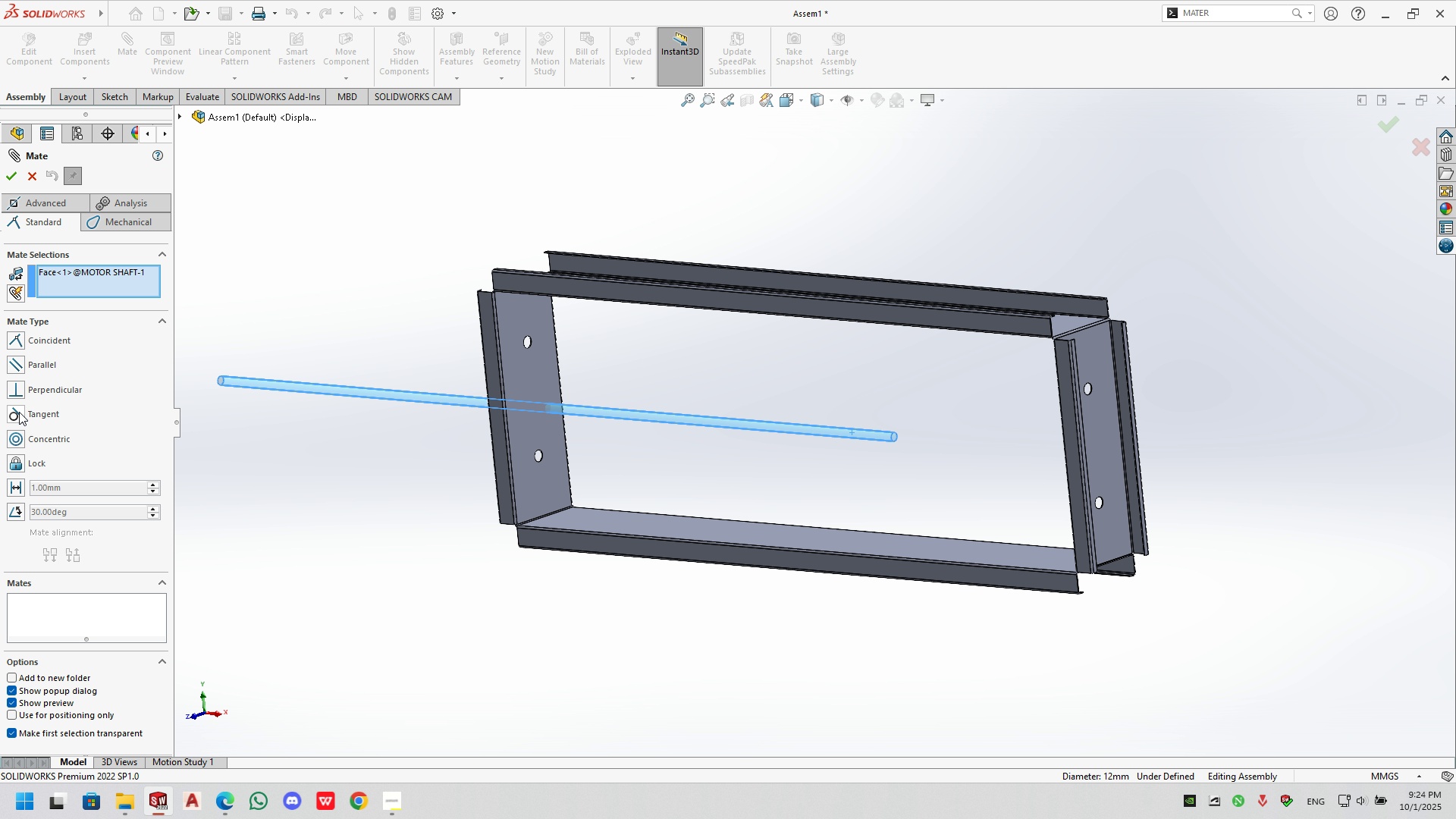 
left_click([17, 435])
 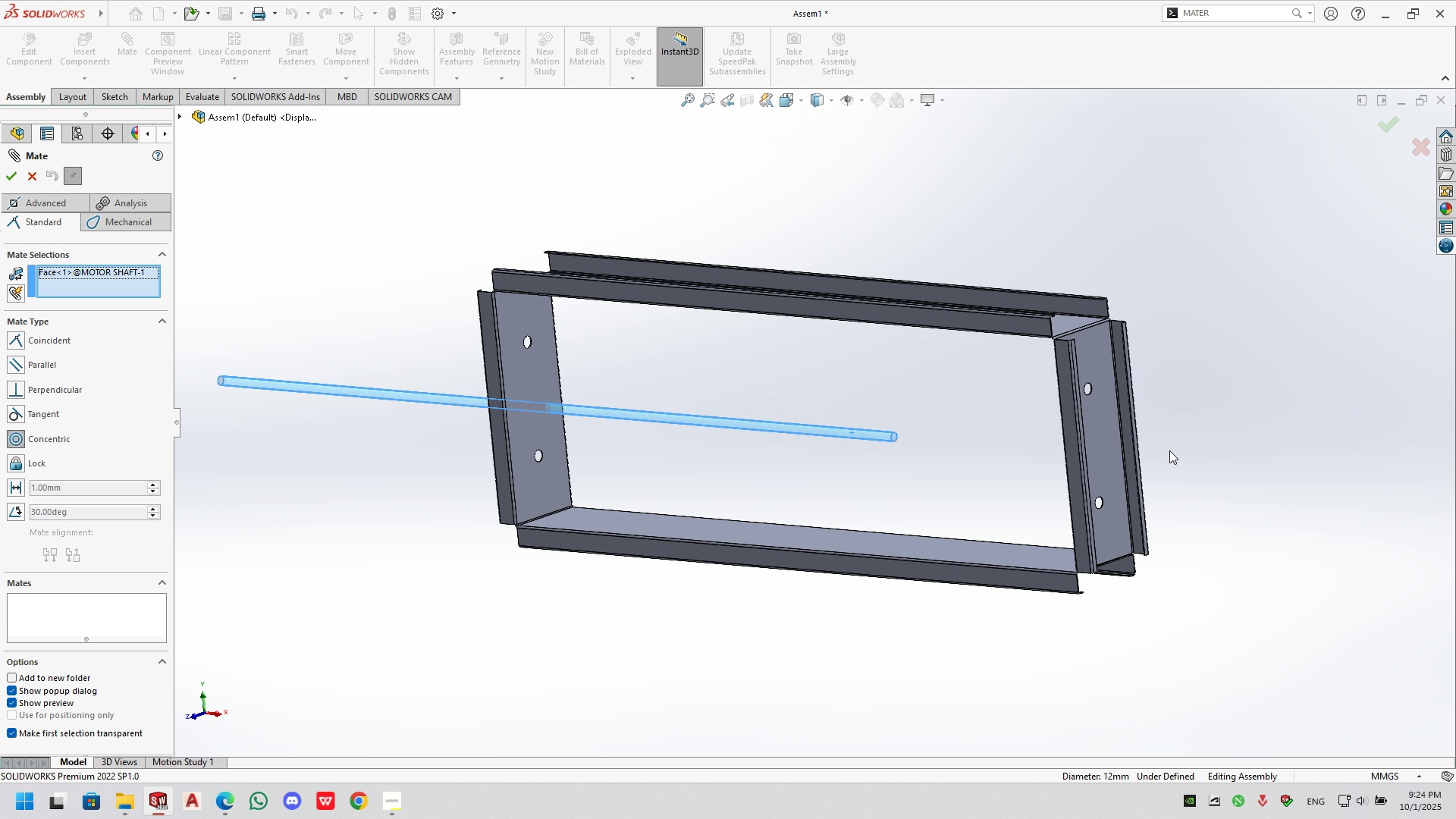 
scroll: coordinate [940, 413], scroll_direction: down, amount: 17.0
 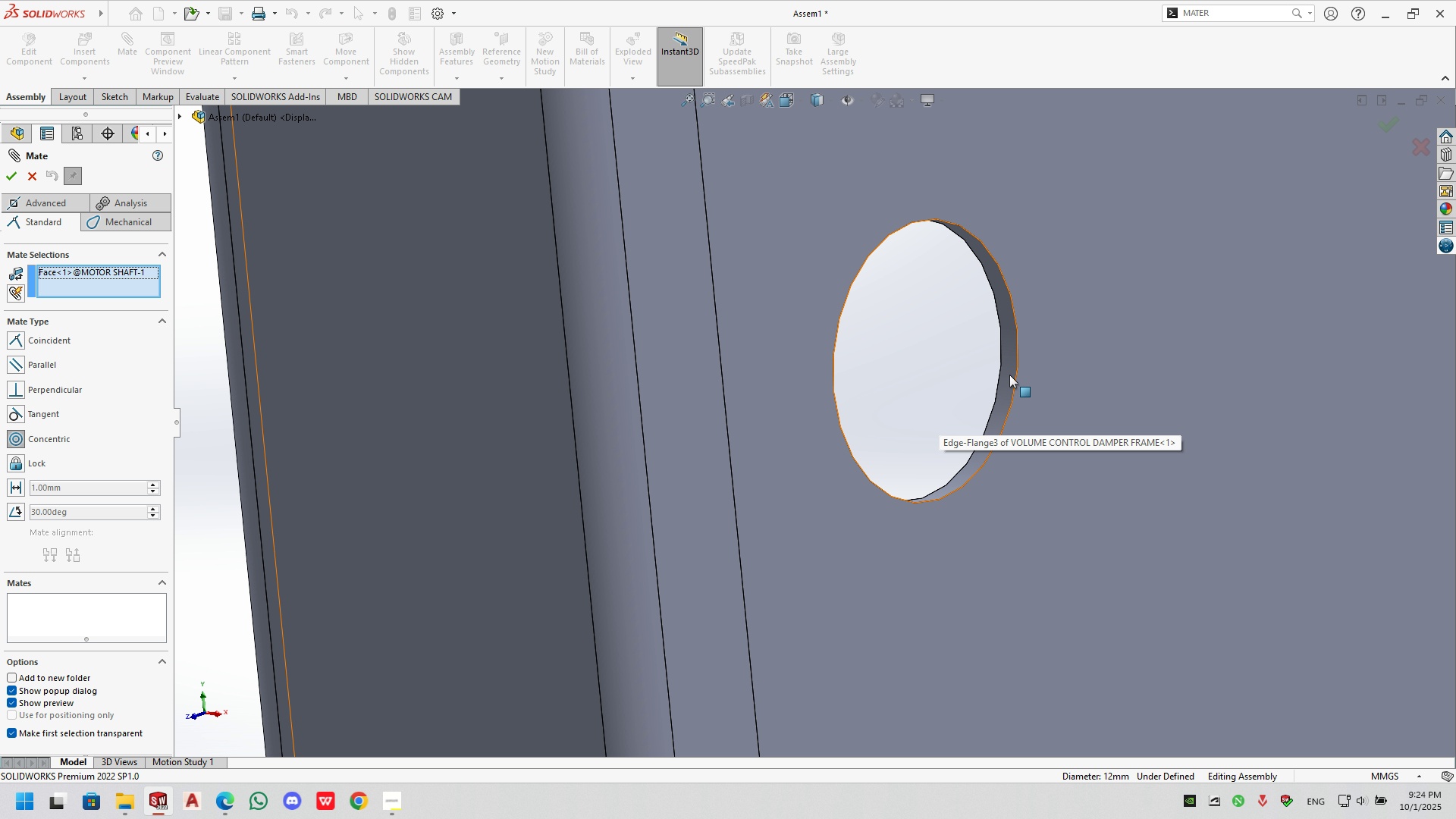 
left_click([1009, 375])
 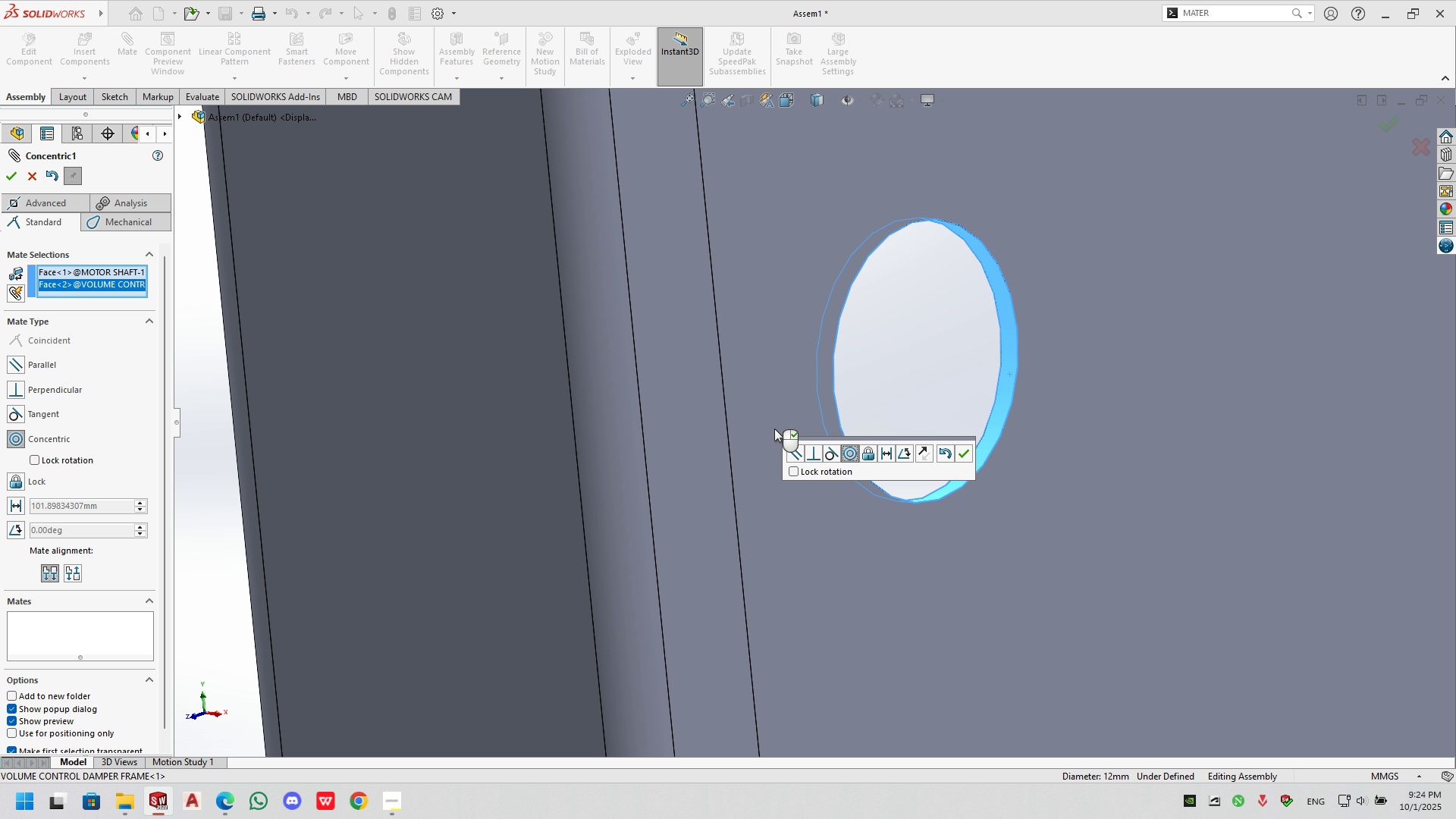 
scroll: coordinate [607, 494], scroll_direction: up, amount: 19.0
 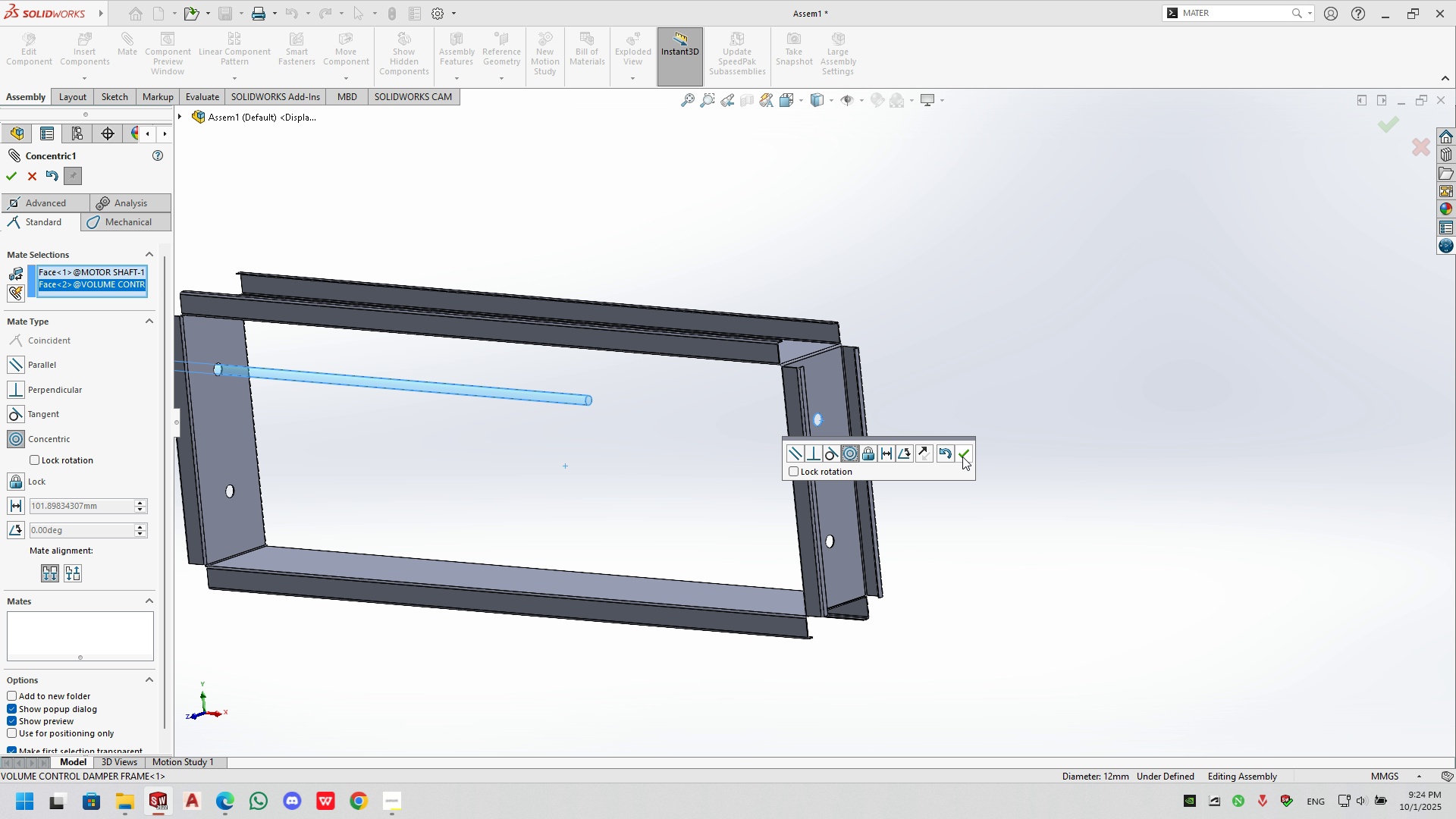 
left_click([964, 455])
 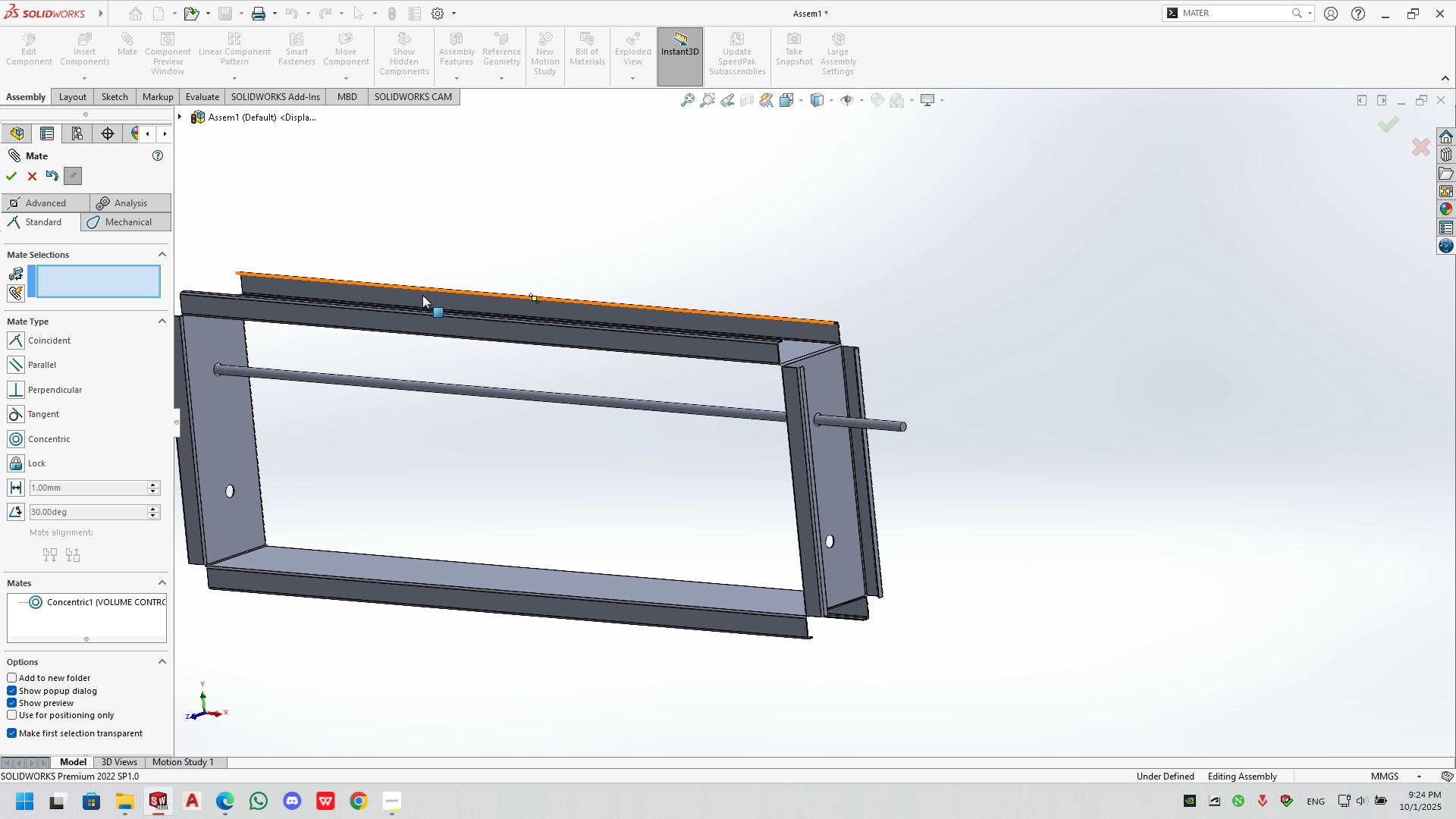 
wait(5.61)
 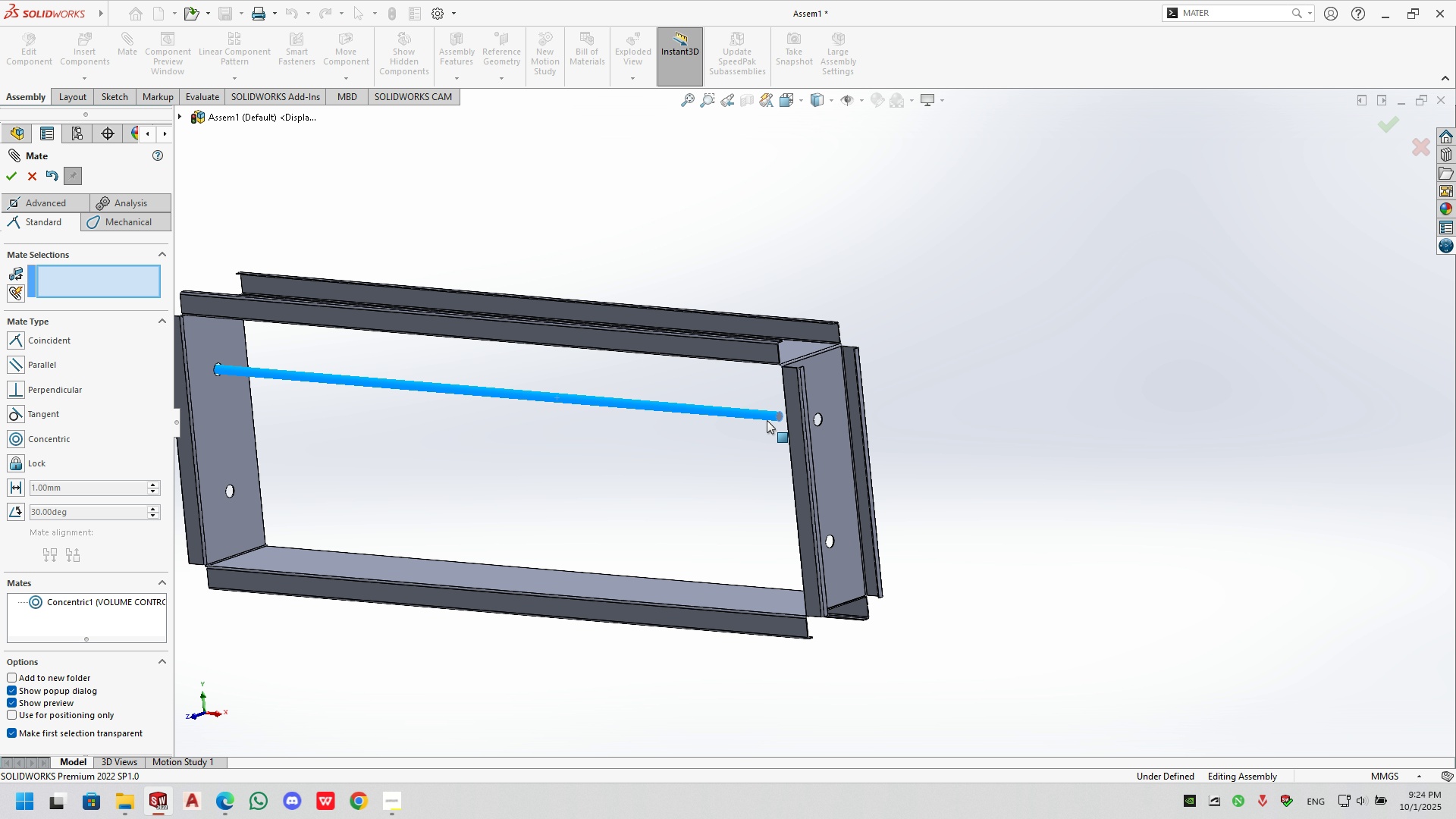 
left_click([824, 395])
 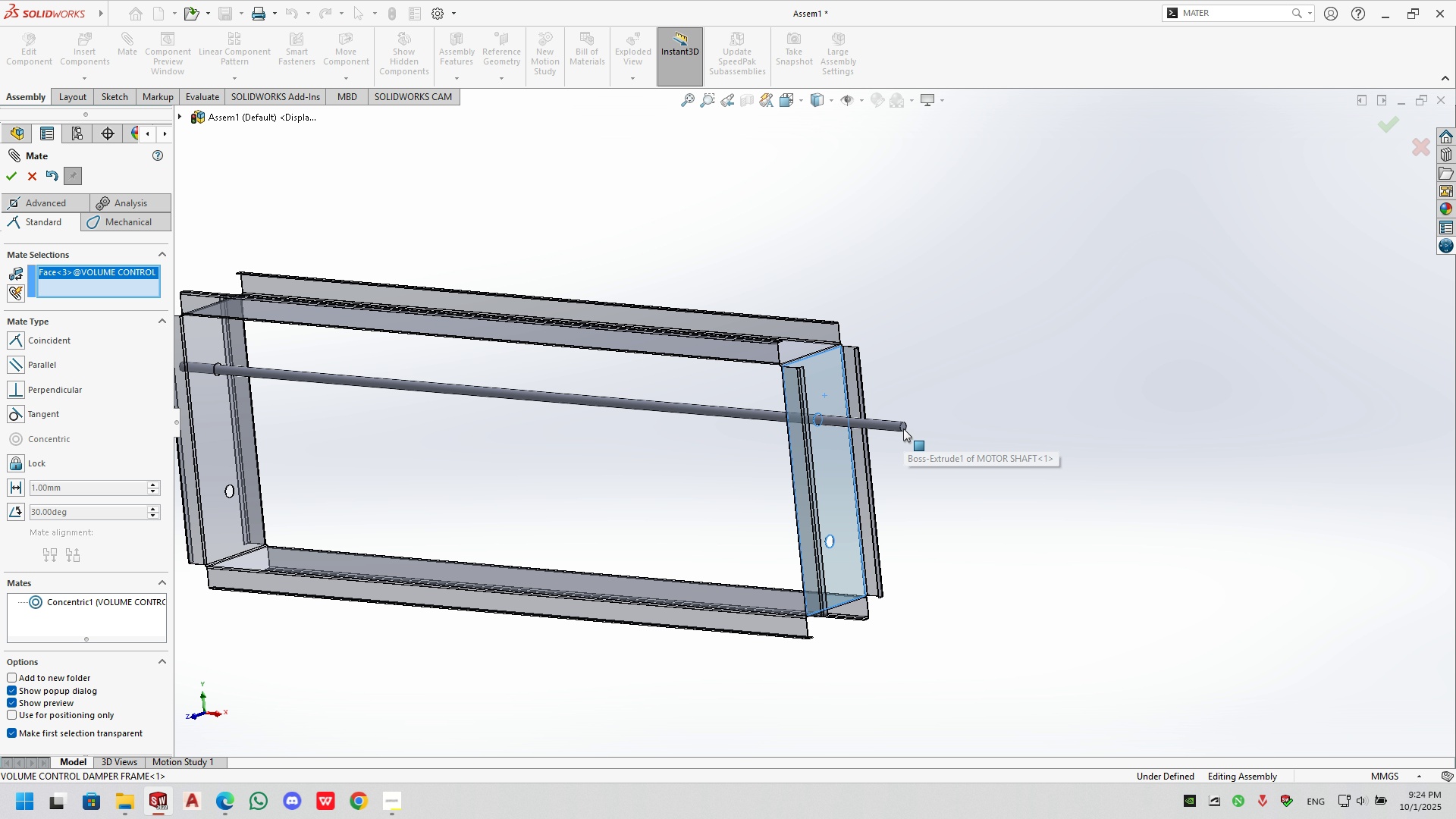 
left_click([903, 428])
 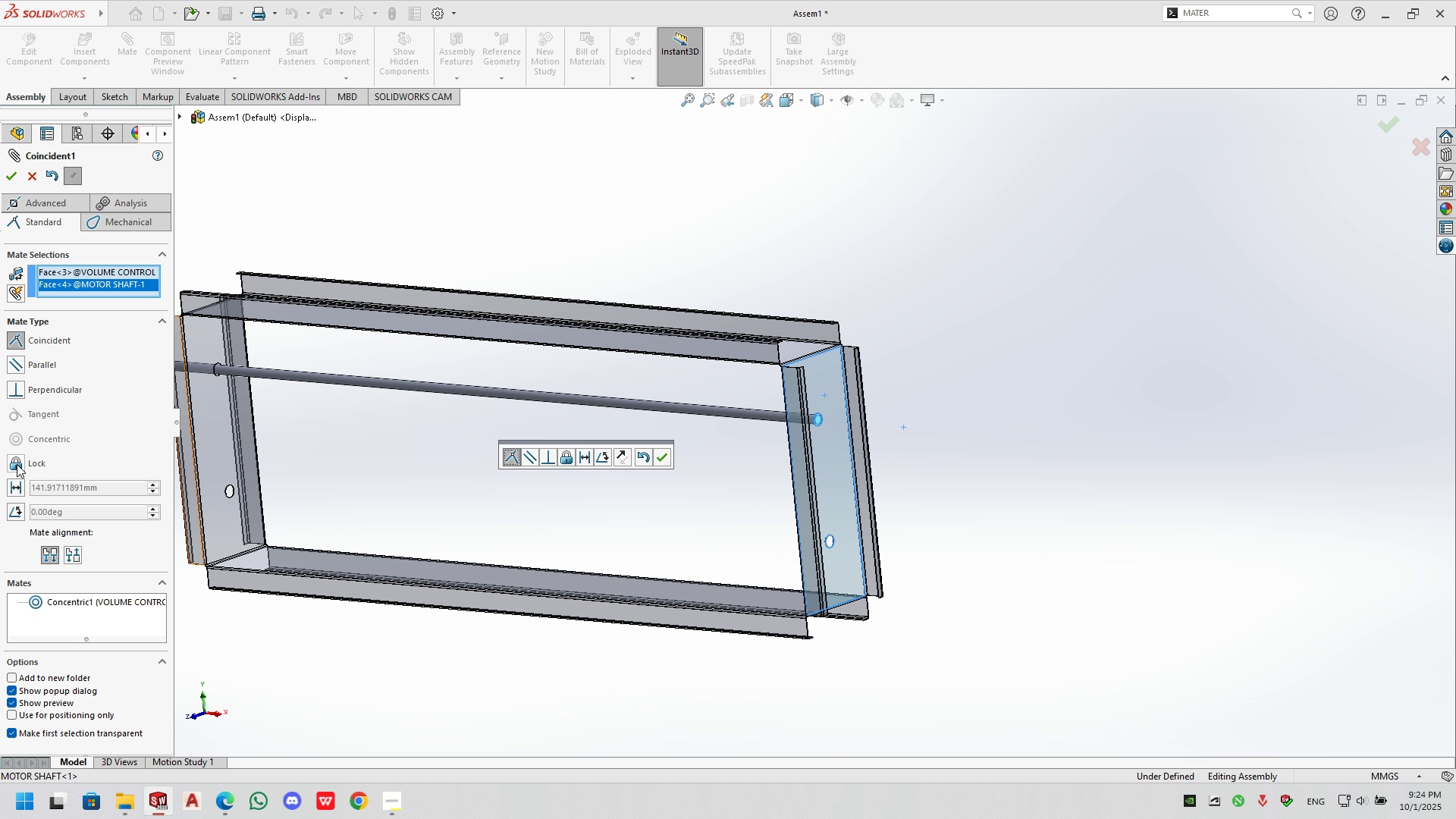 
left_click([20, 493])
 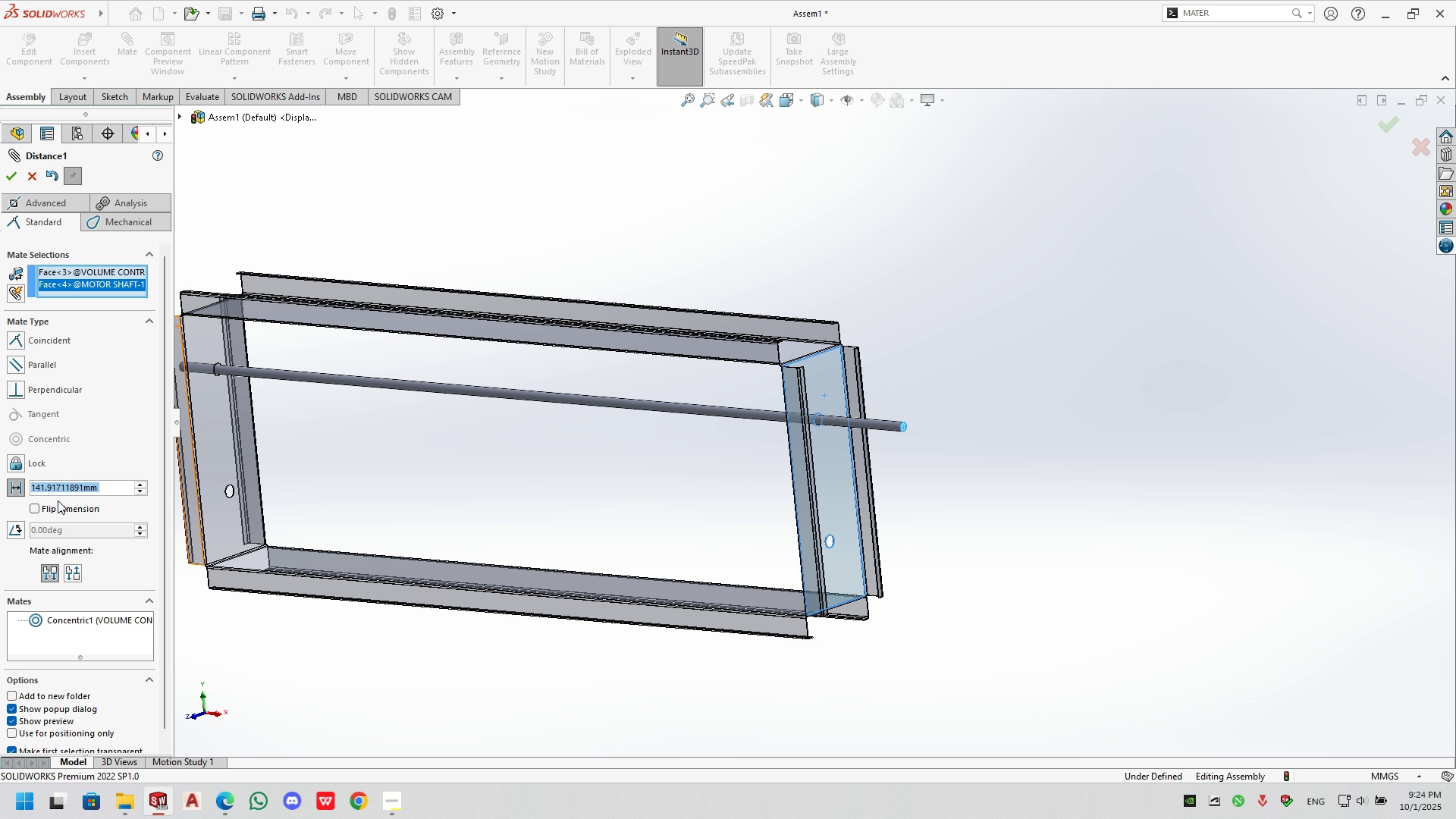 
key(Numpad1)
 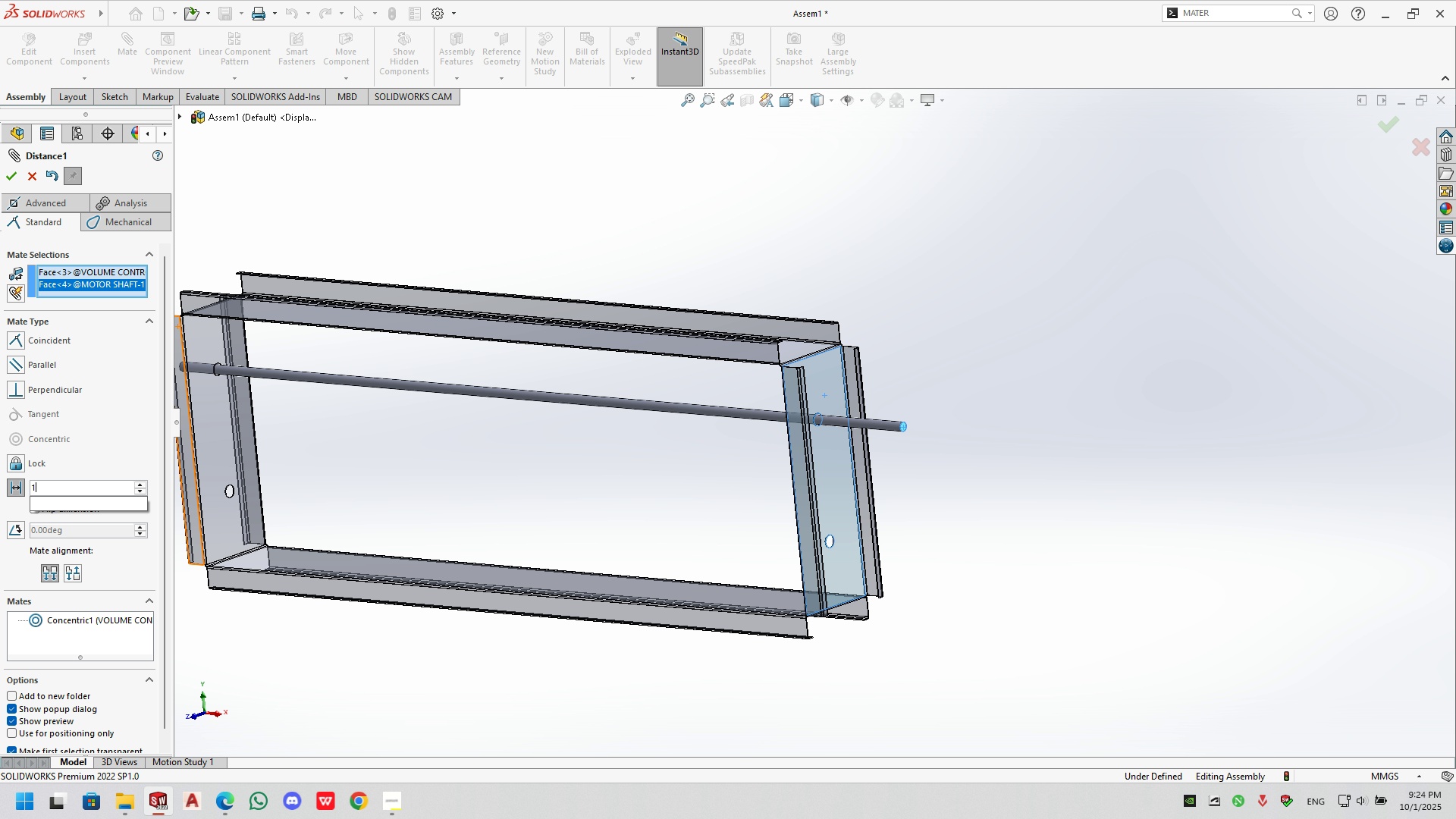 
key(Numpad0)
 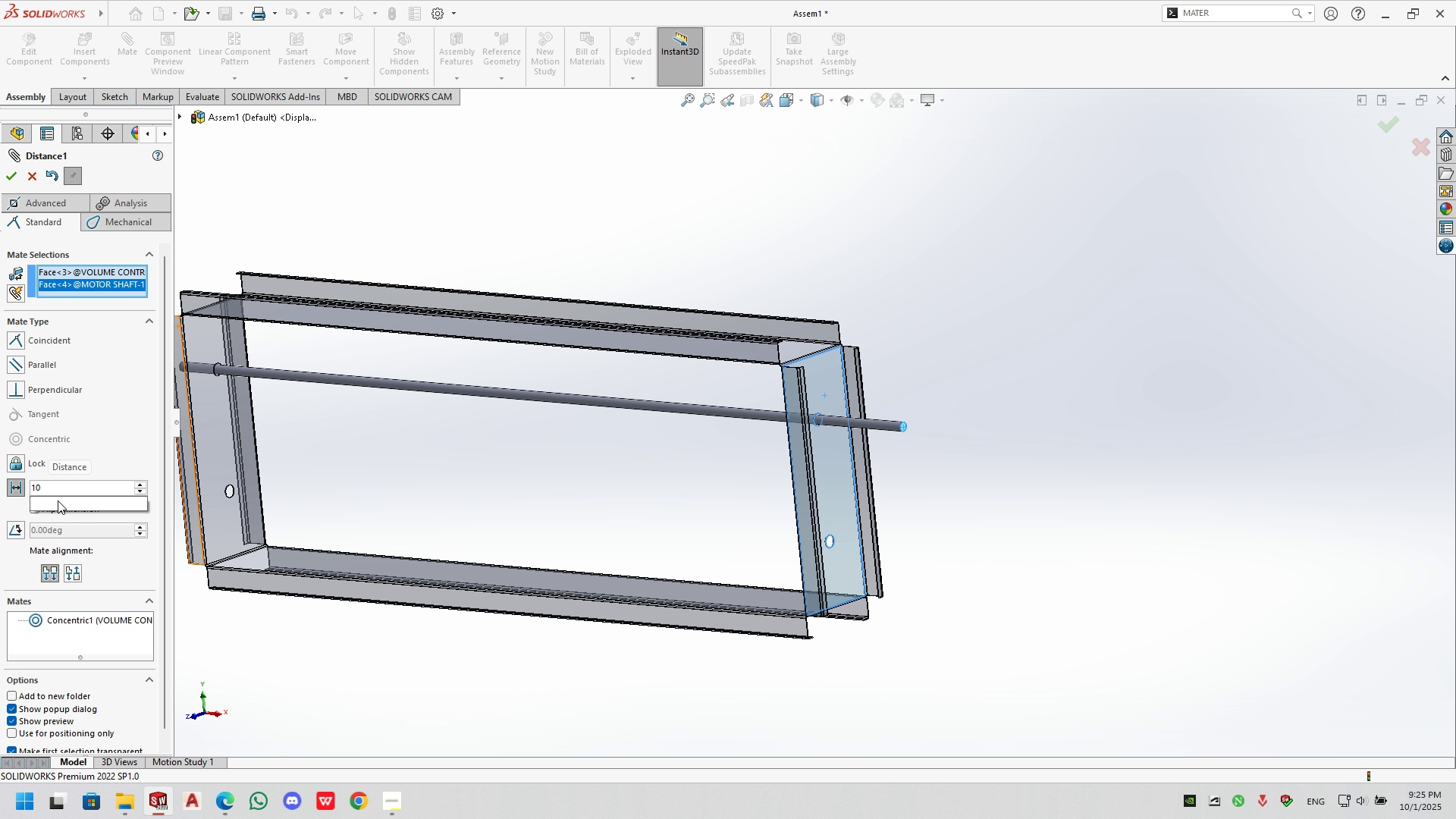 
key(Numpad0)
 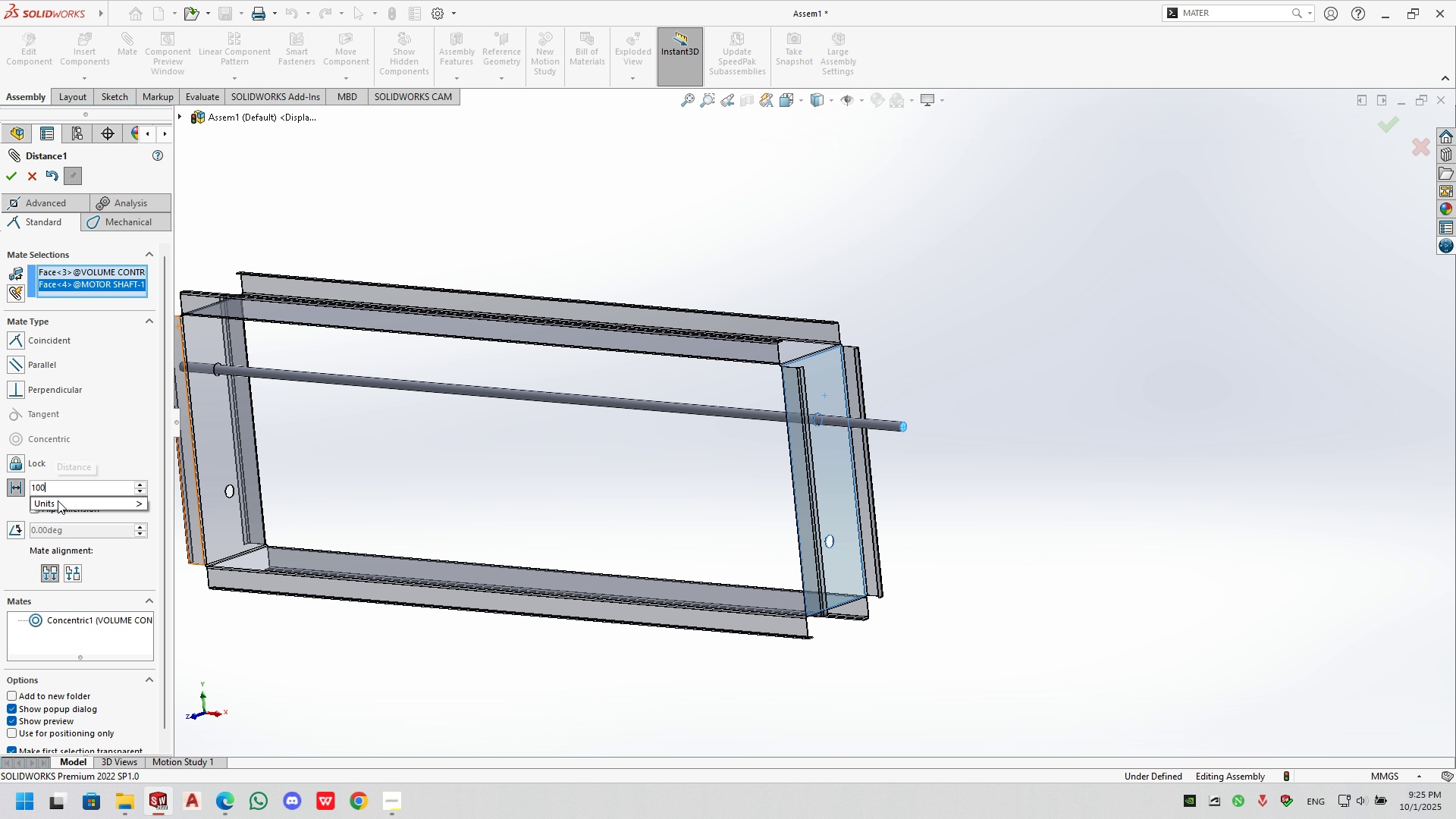 
key(NumpadEnter)
 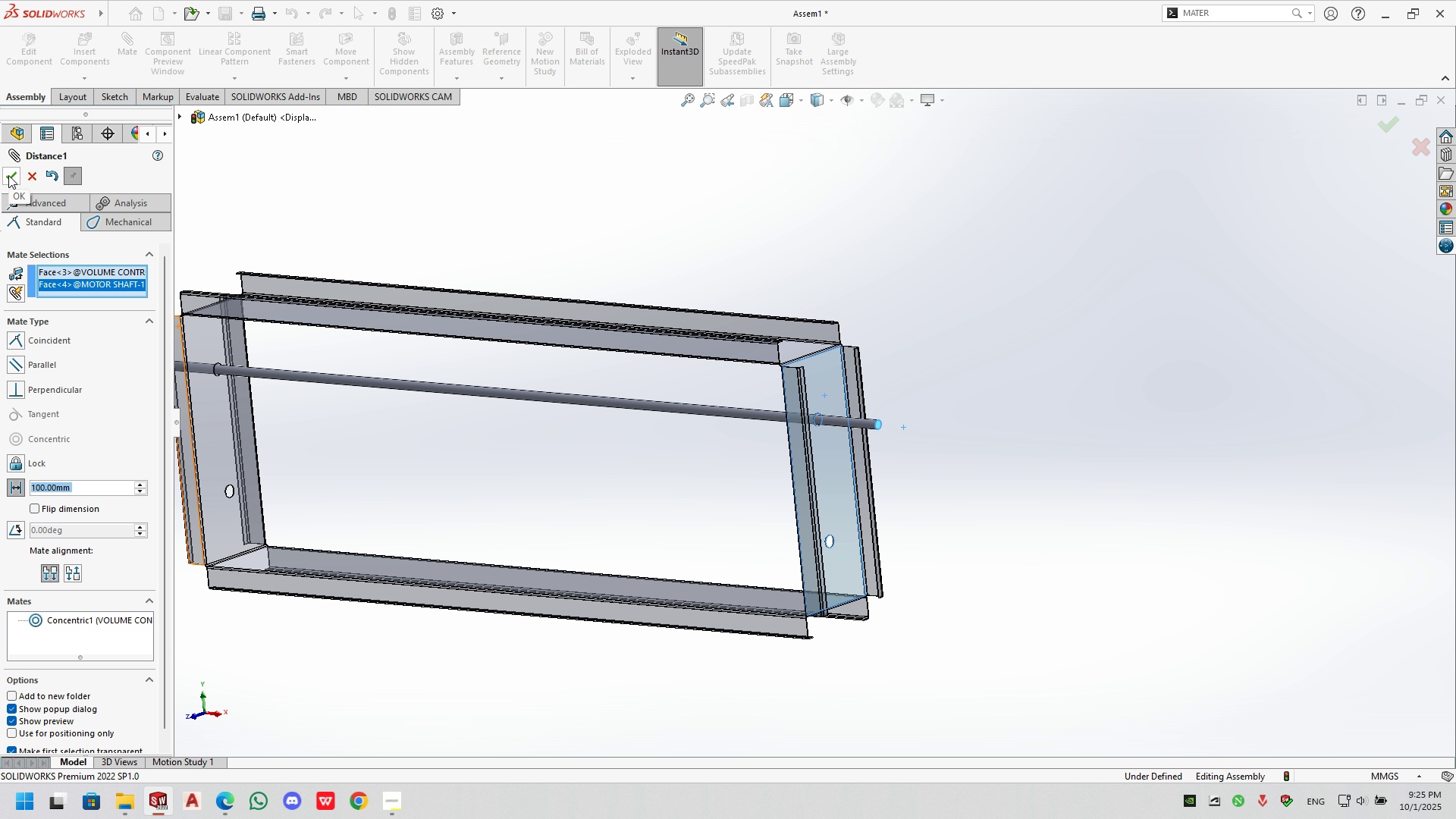 
left_click([8, 175])
 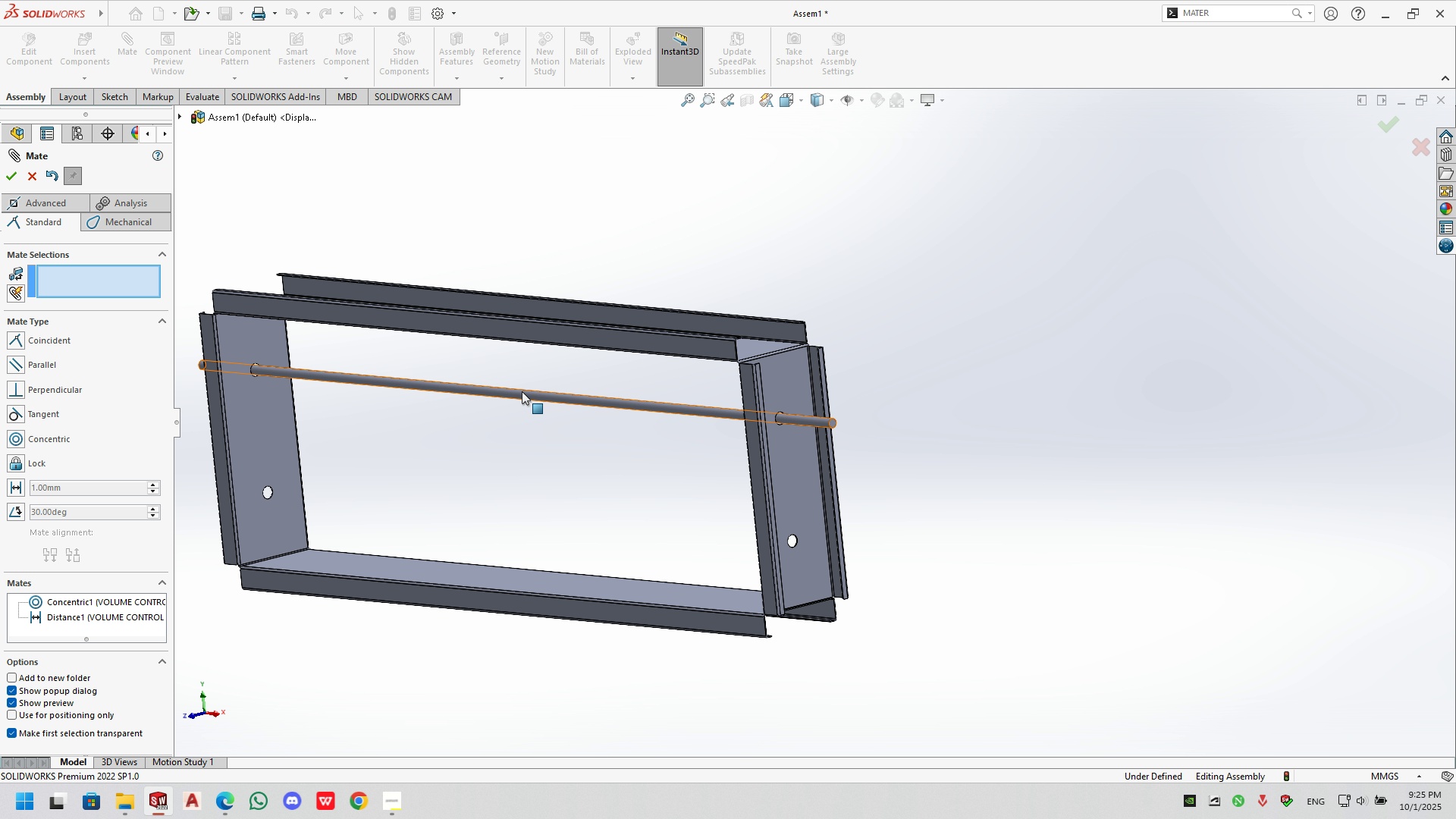 
left_click([6, 176])
 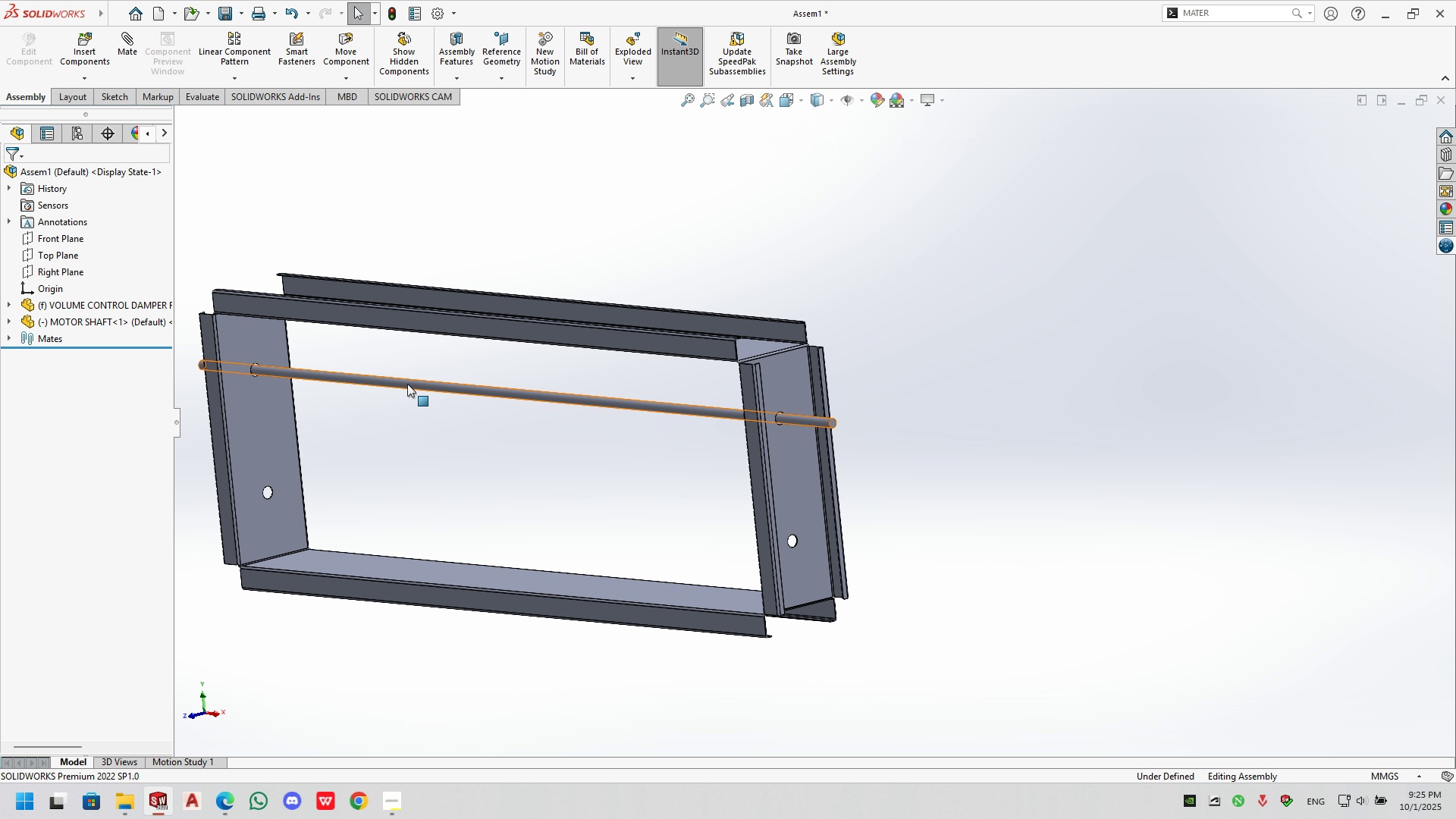 
left_click([407, 384])
 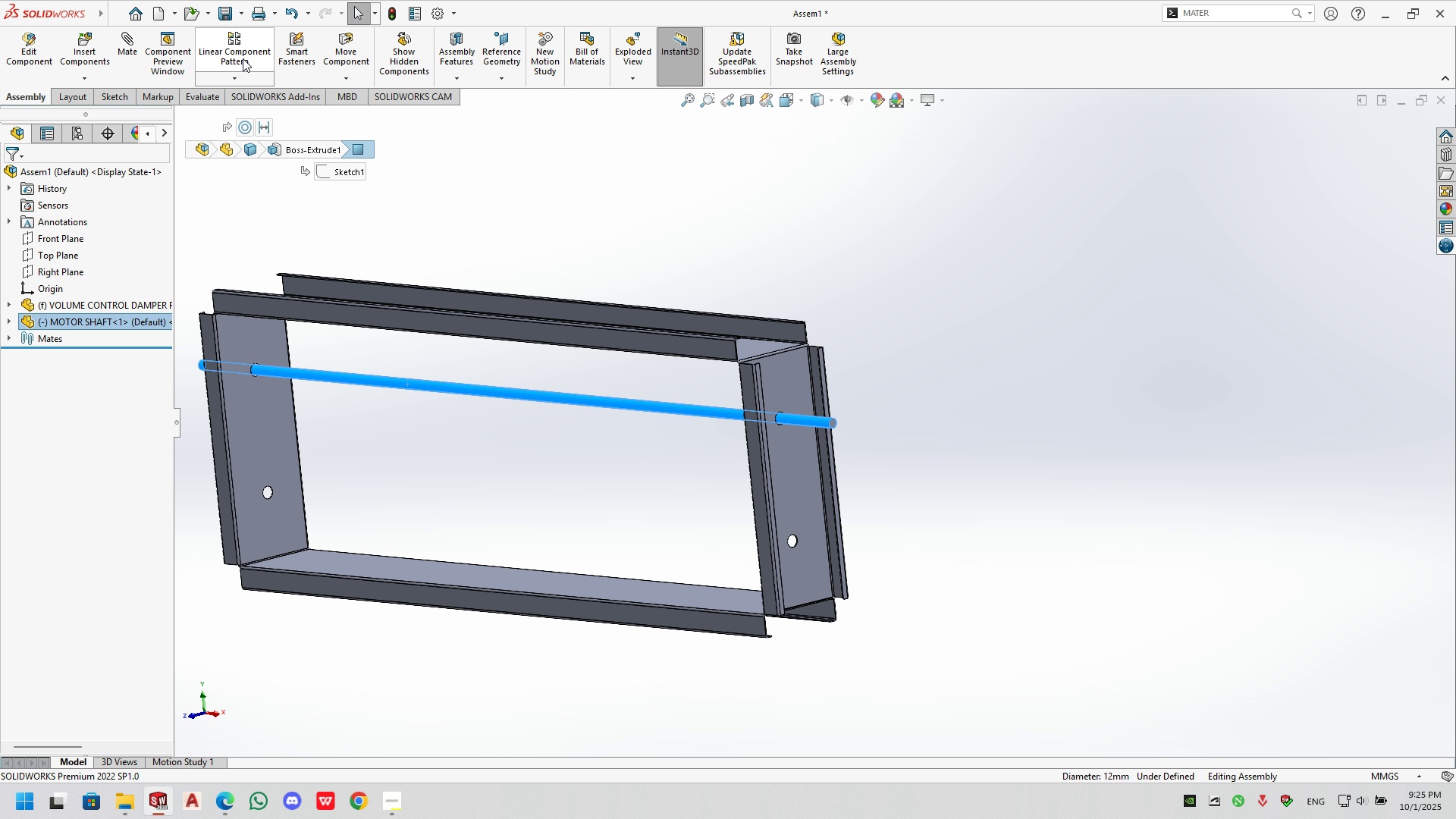 
left_click([243, 58])
 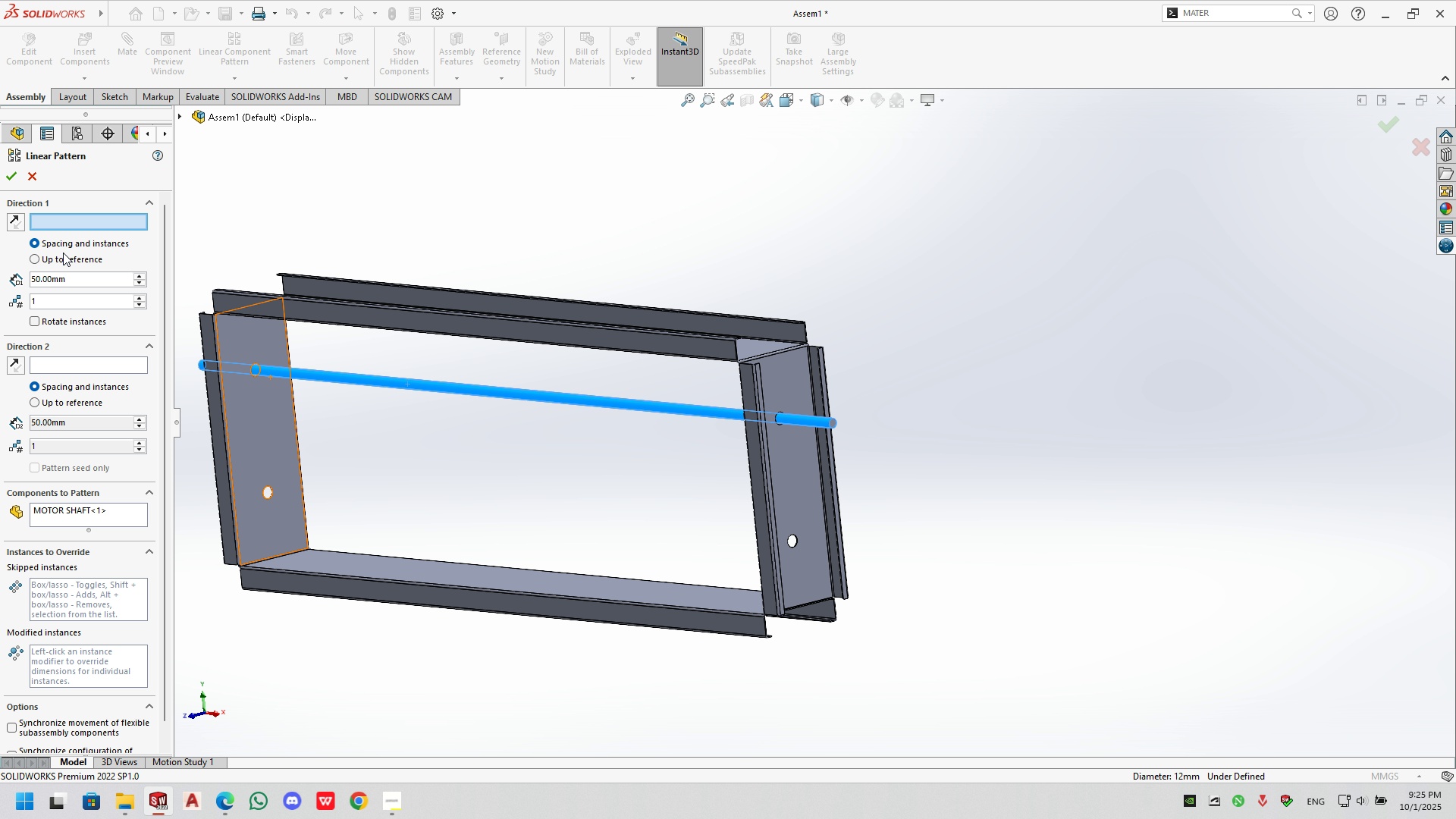 
scroll: coordinate [794, 415], scroll_direction: down, amount: 8.0
 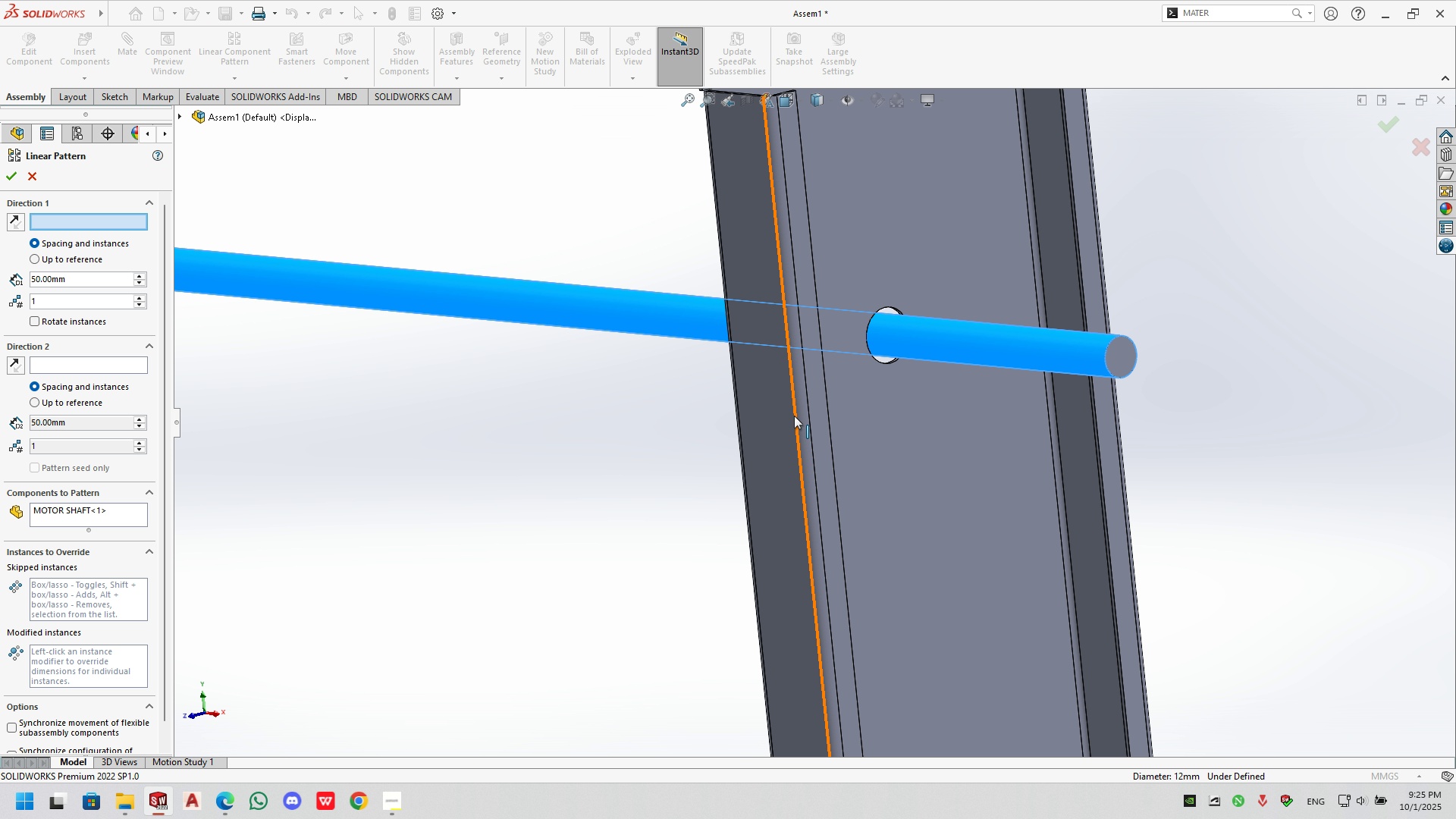 
left_click([797, 416])
 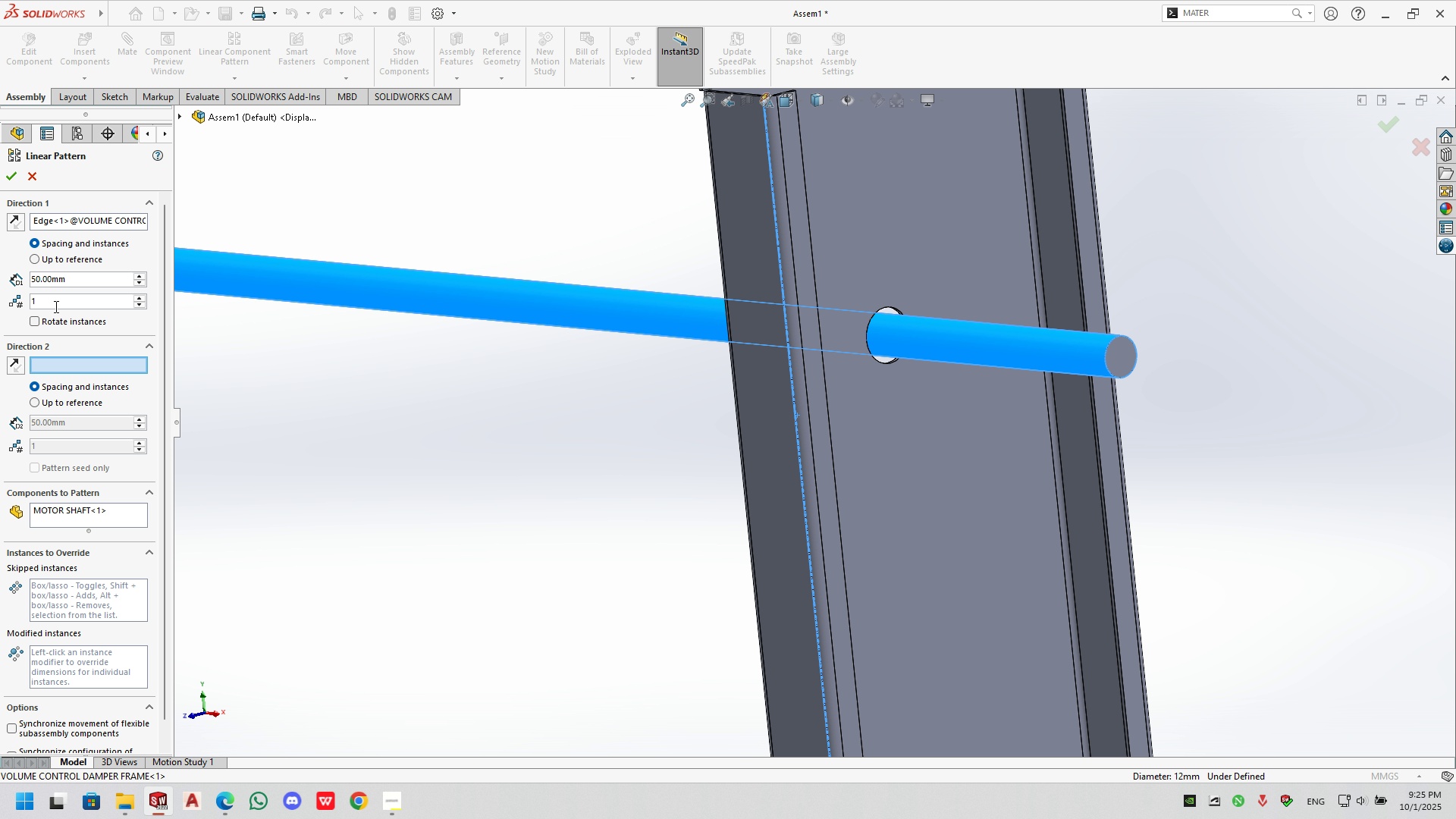 
double_click([55, 306])
 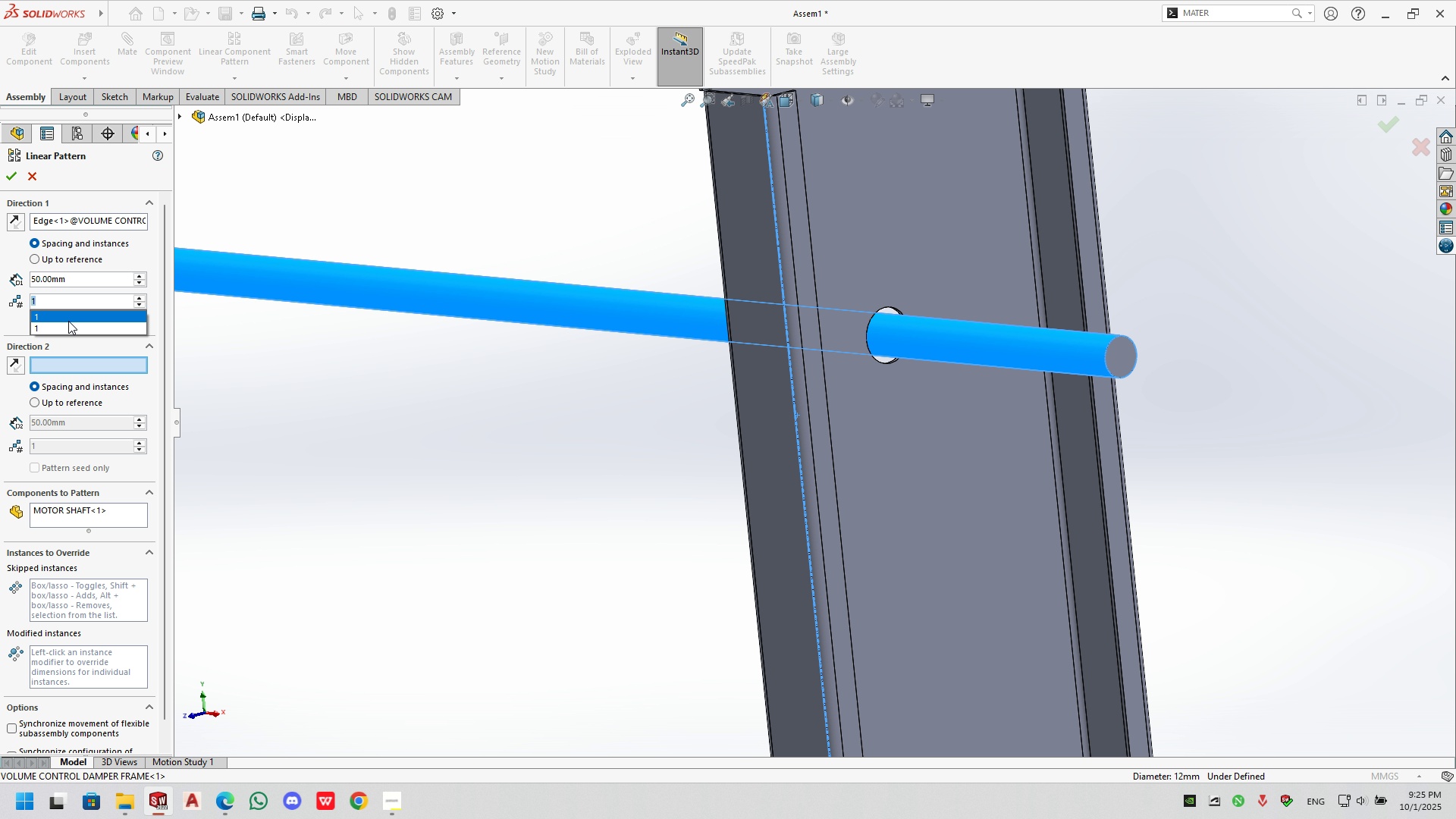 
key(Numpad2)
 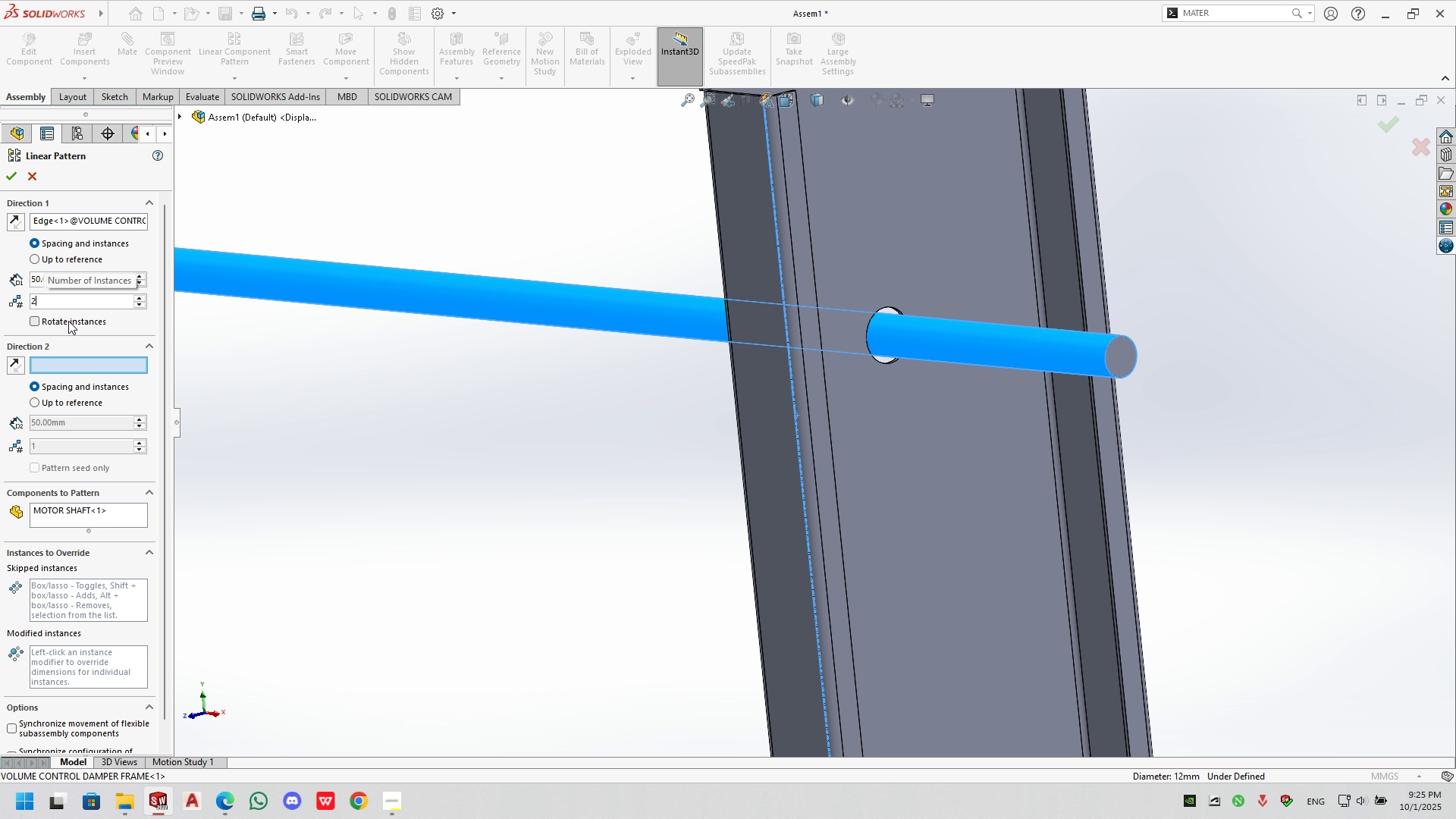 
key(NumpadEnter)
 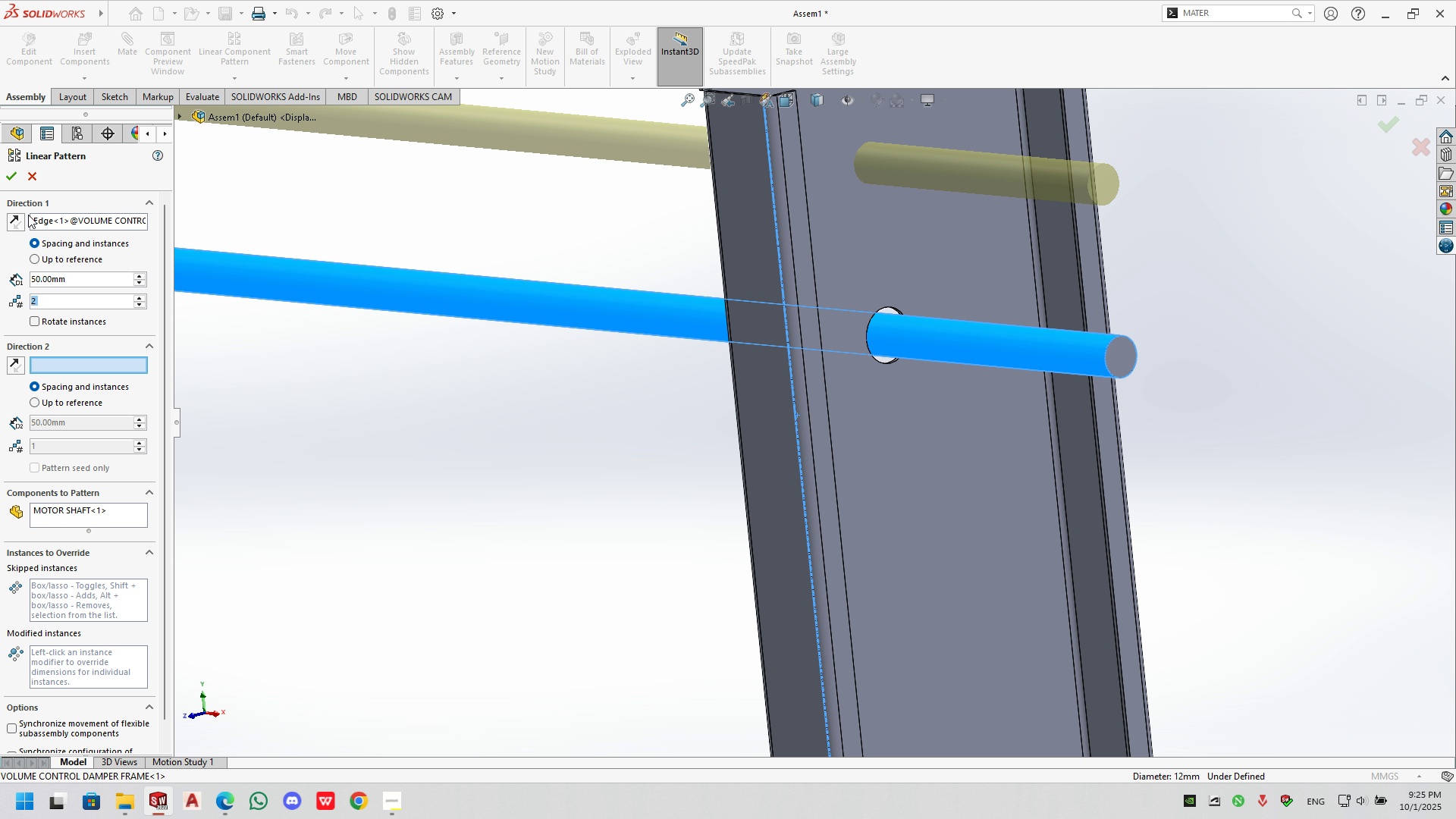 
left_click([15, 219])
 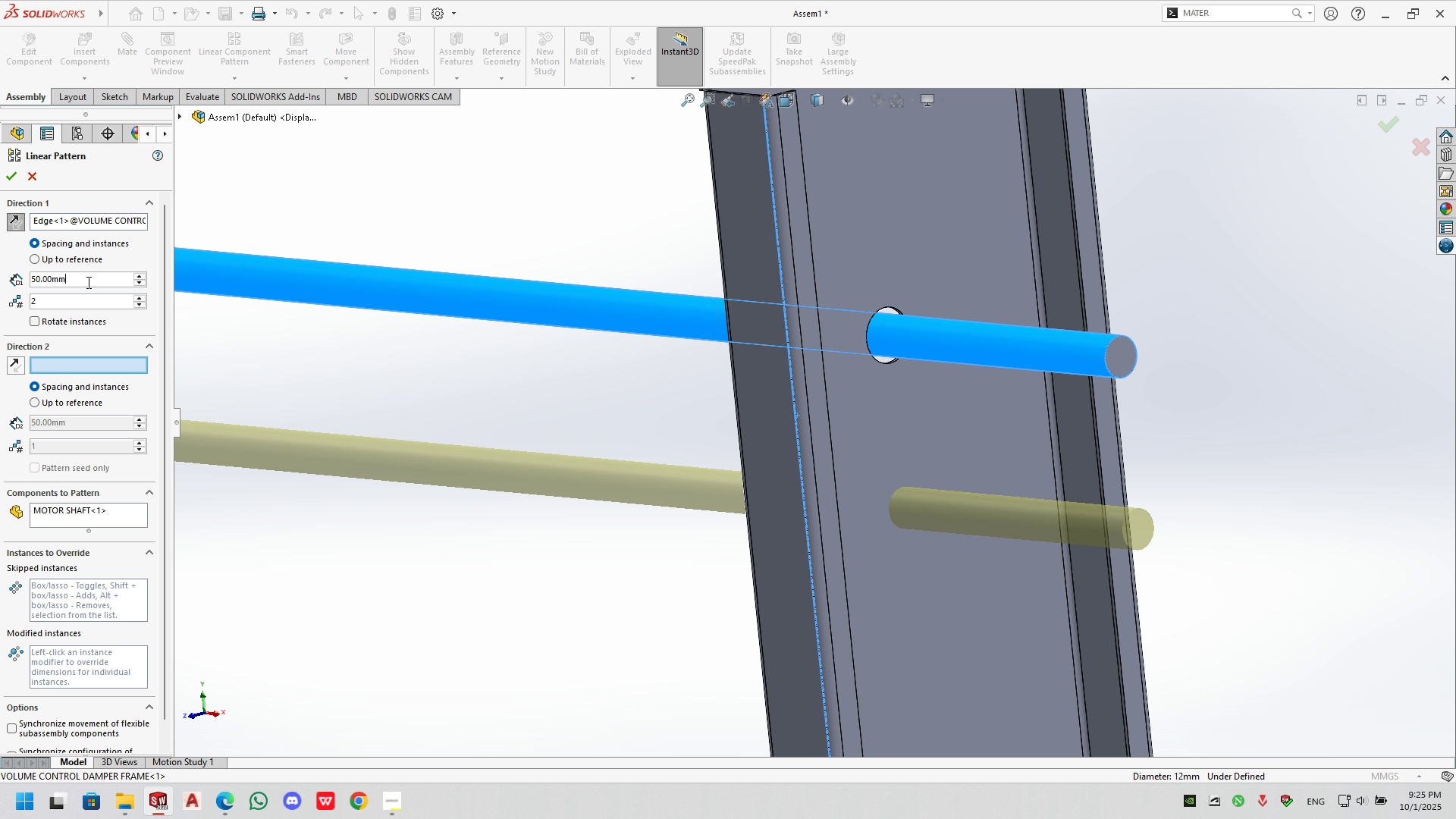 
double_click([87, 282])
 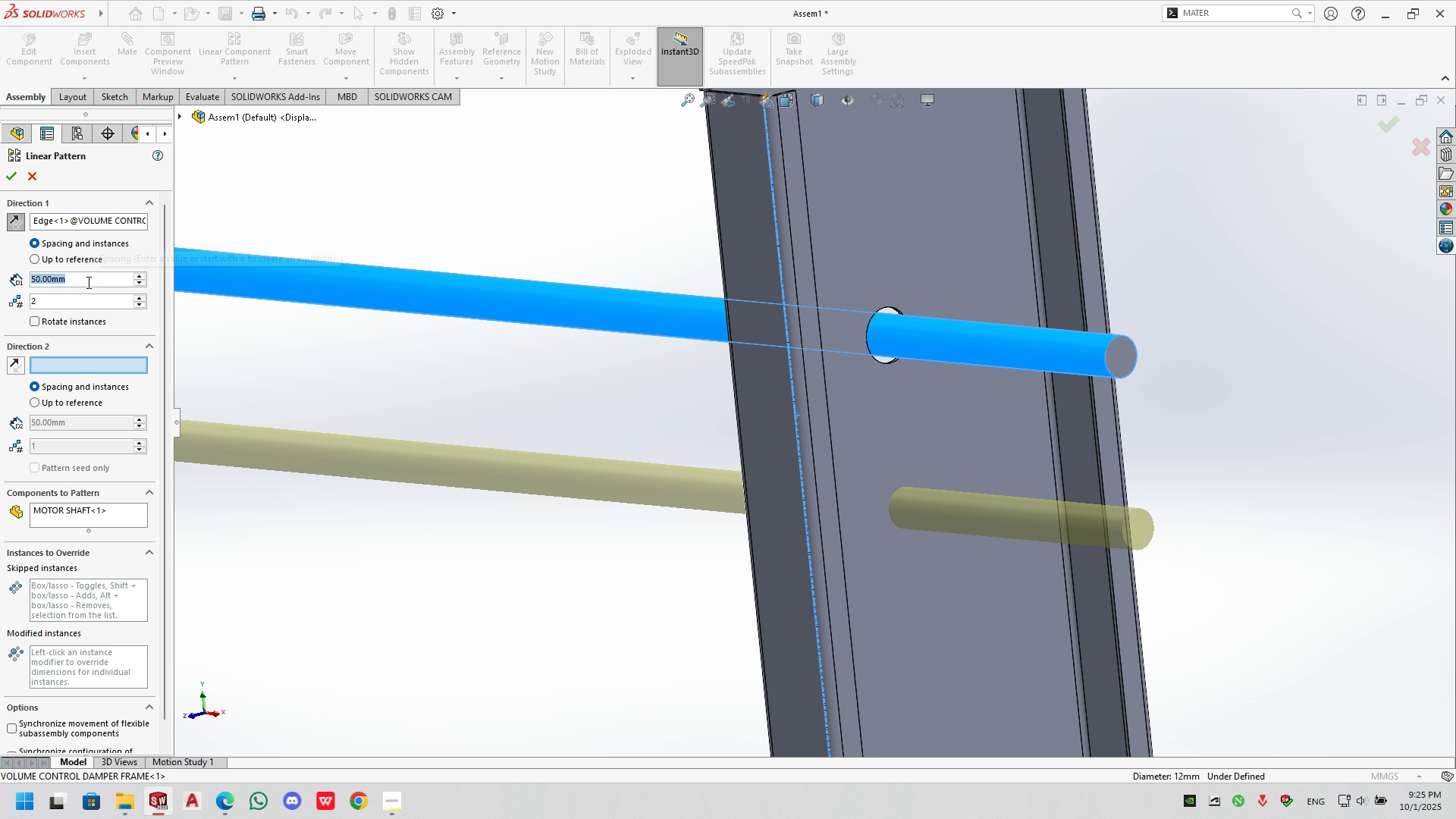 
key(Numpad1)
 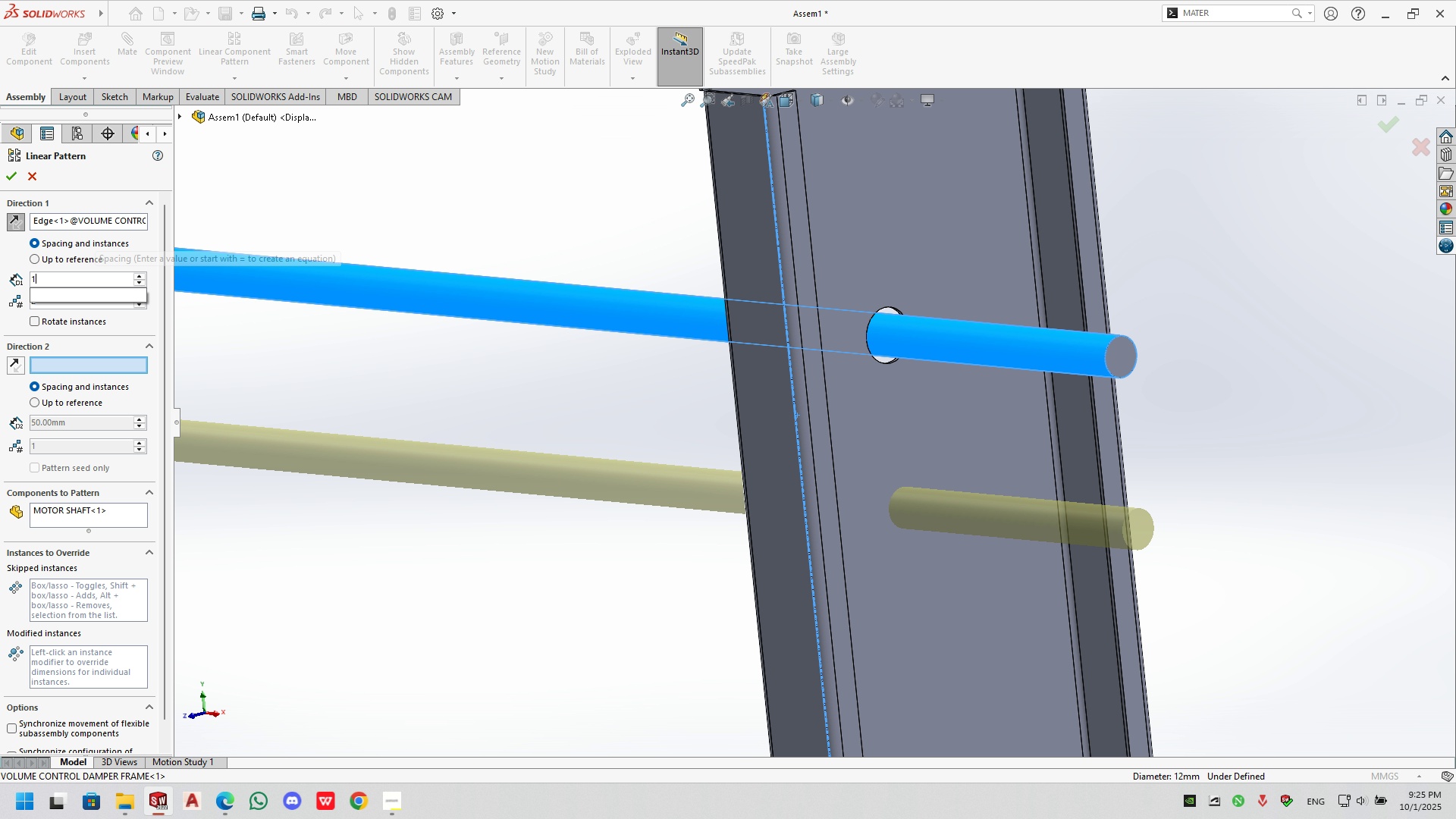 
key(Numpad5)
 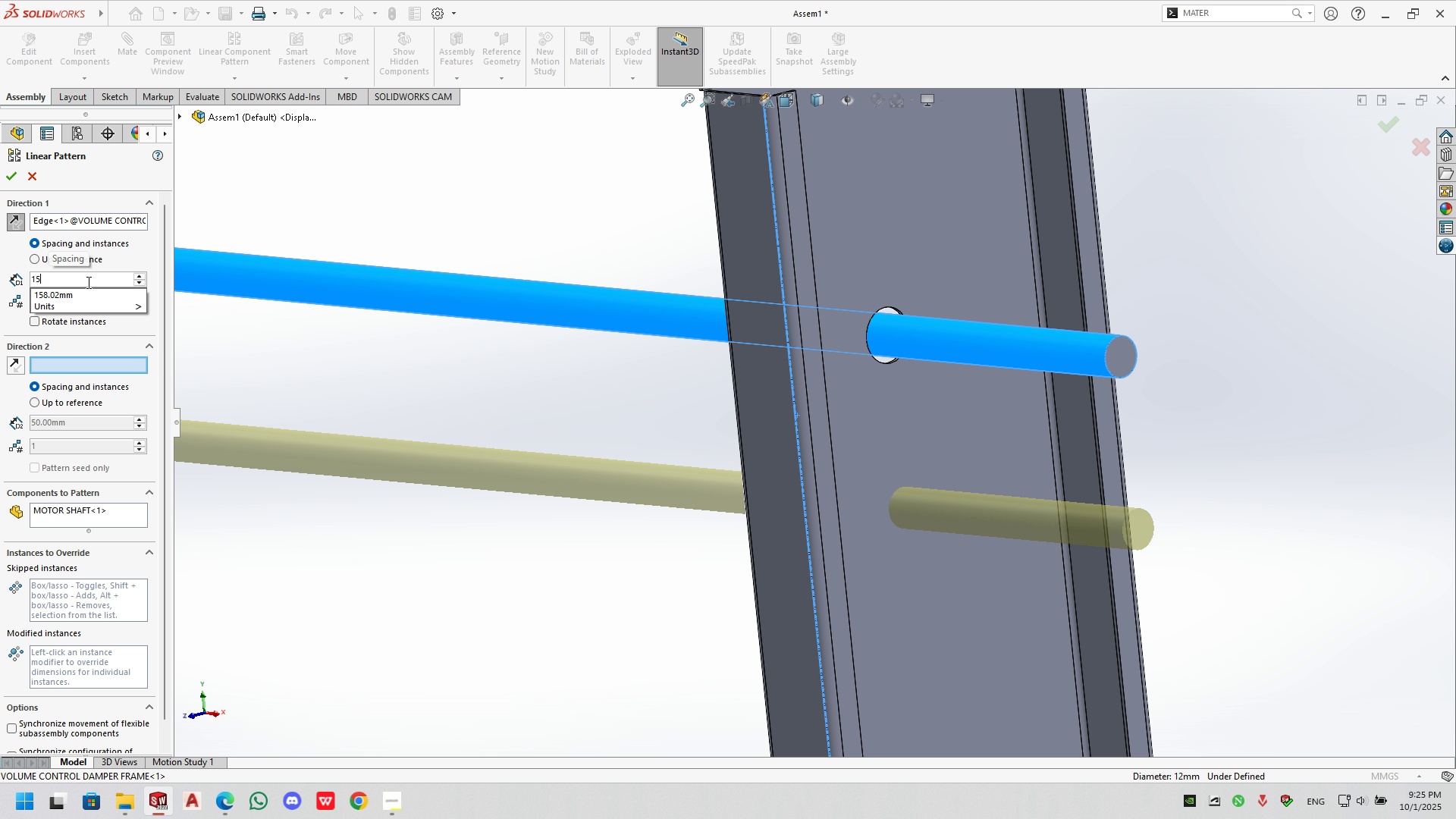 
key(Numpad8)
 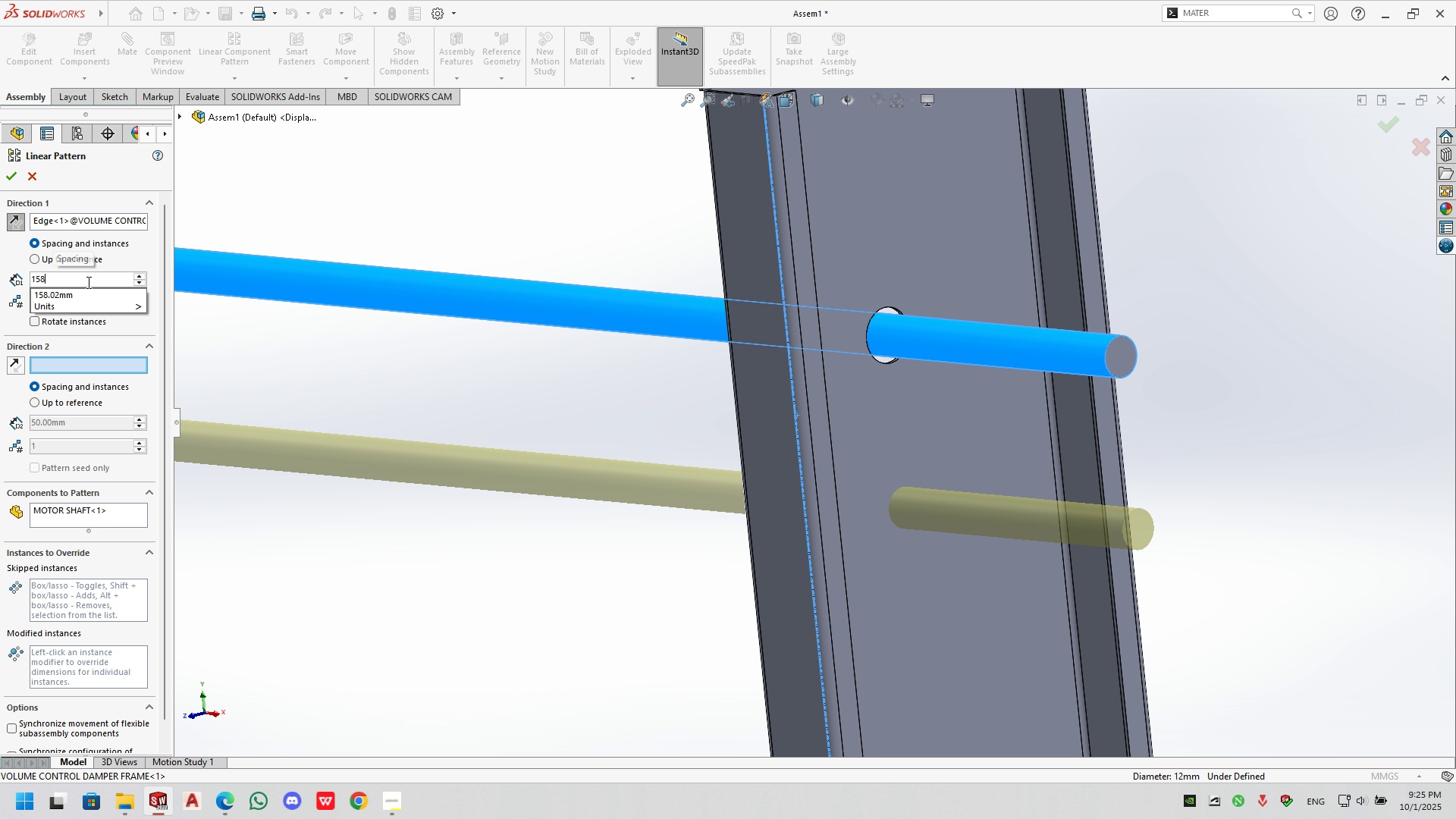 
key(NumpadDecimal)
 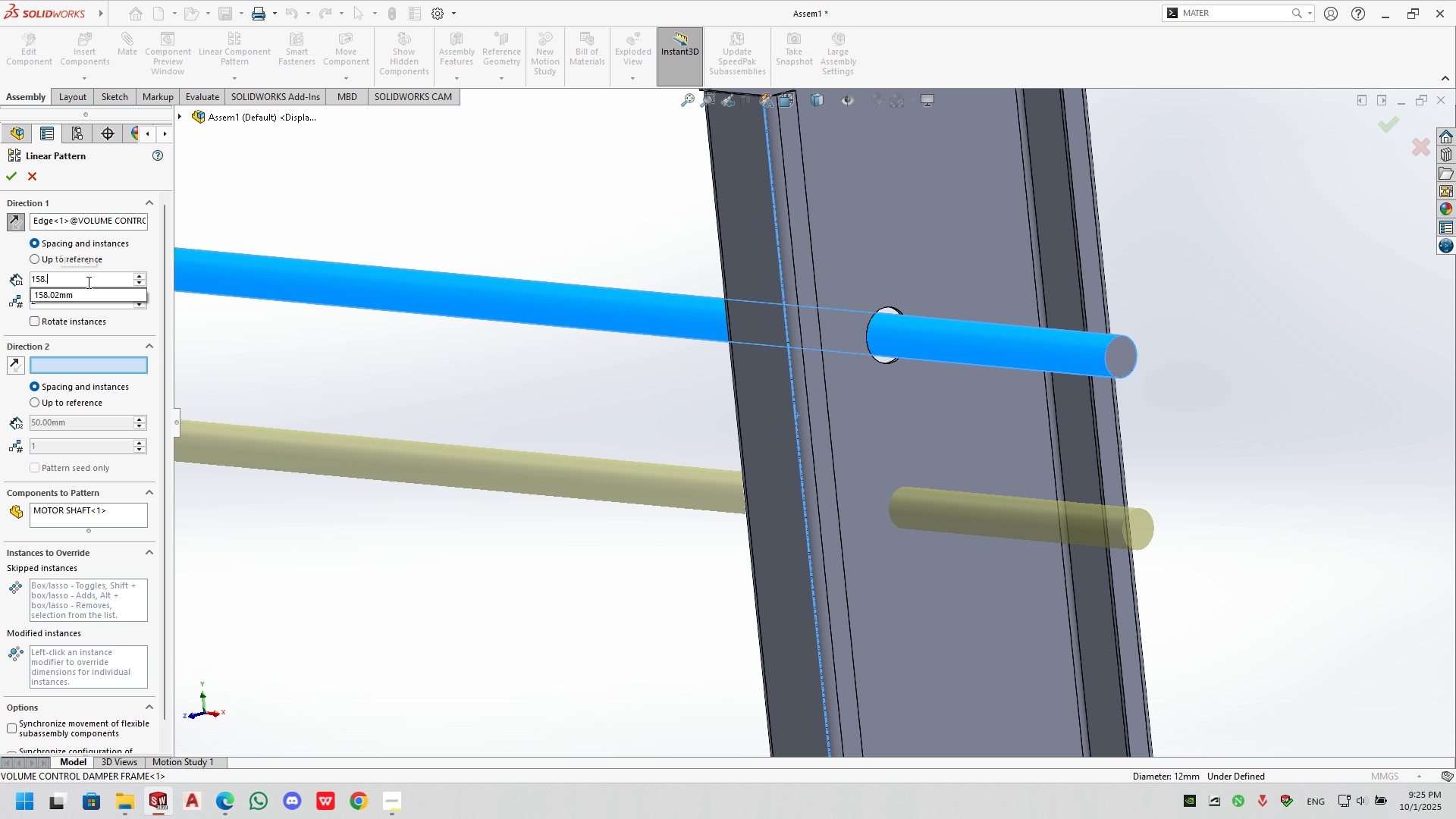 
key(Numpad0)
 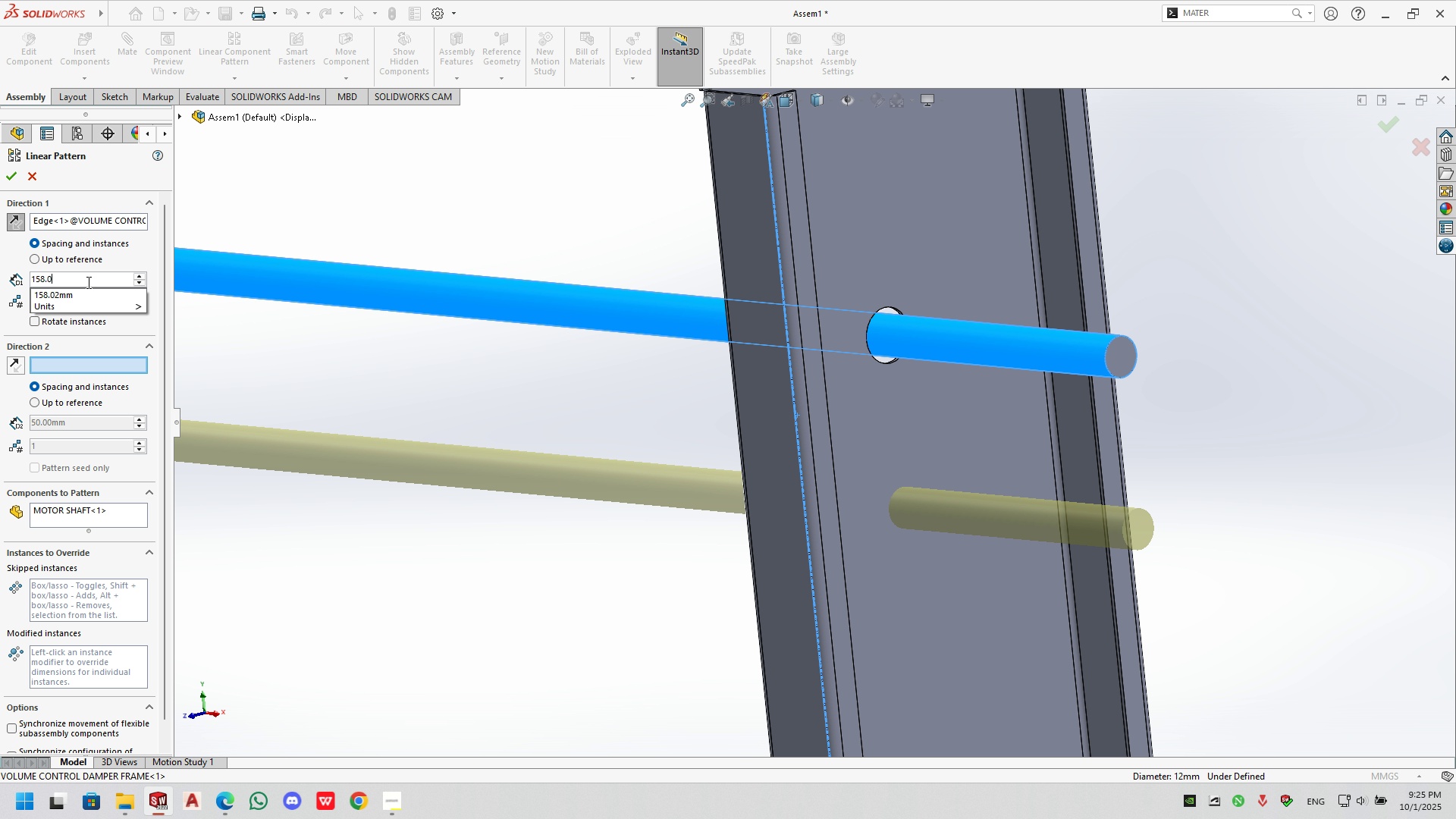 
key(Numpad2)
 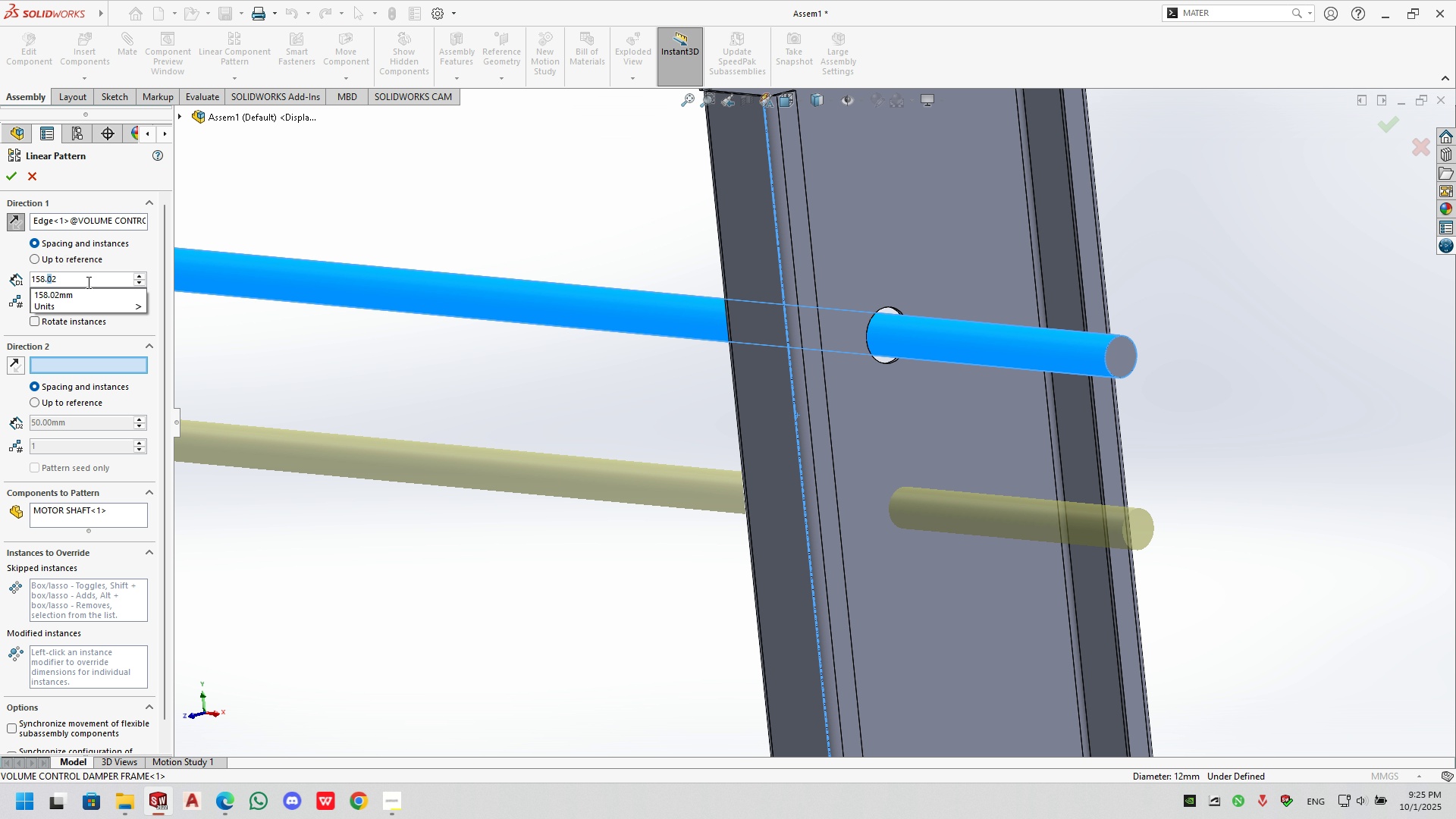 
key(NumpadEnter)
 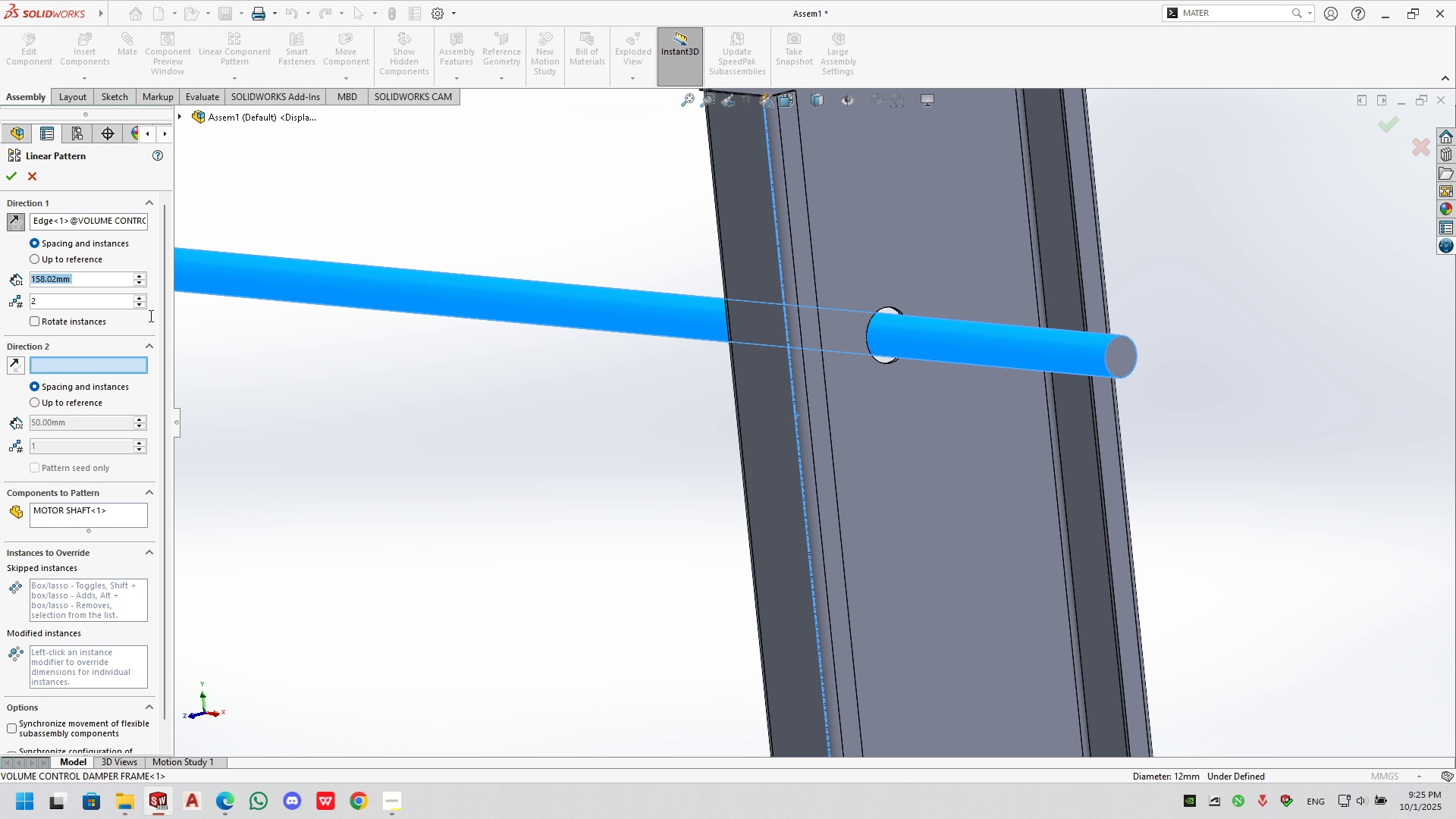 
scroll: coordinate [836, 601], scroll_direction: up, amount: 2.0
 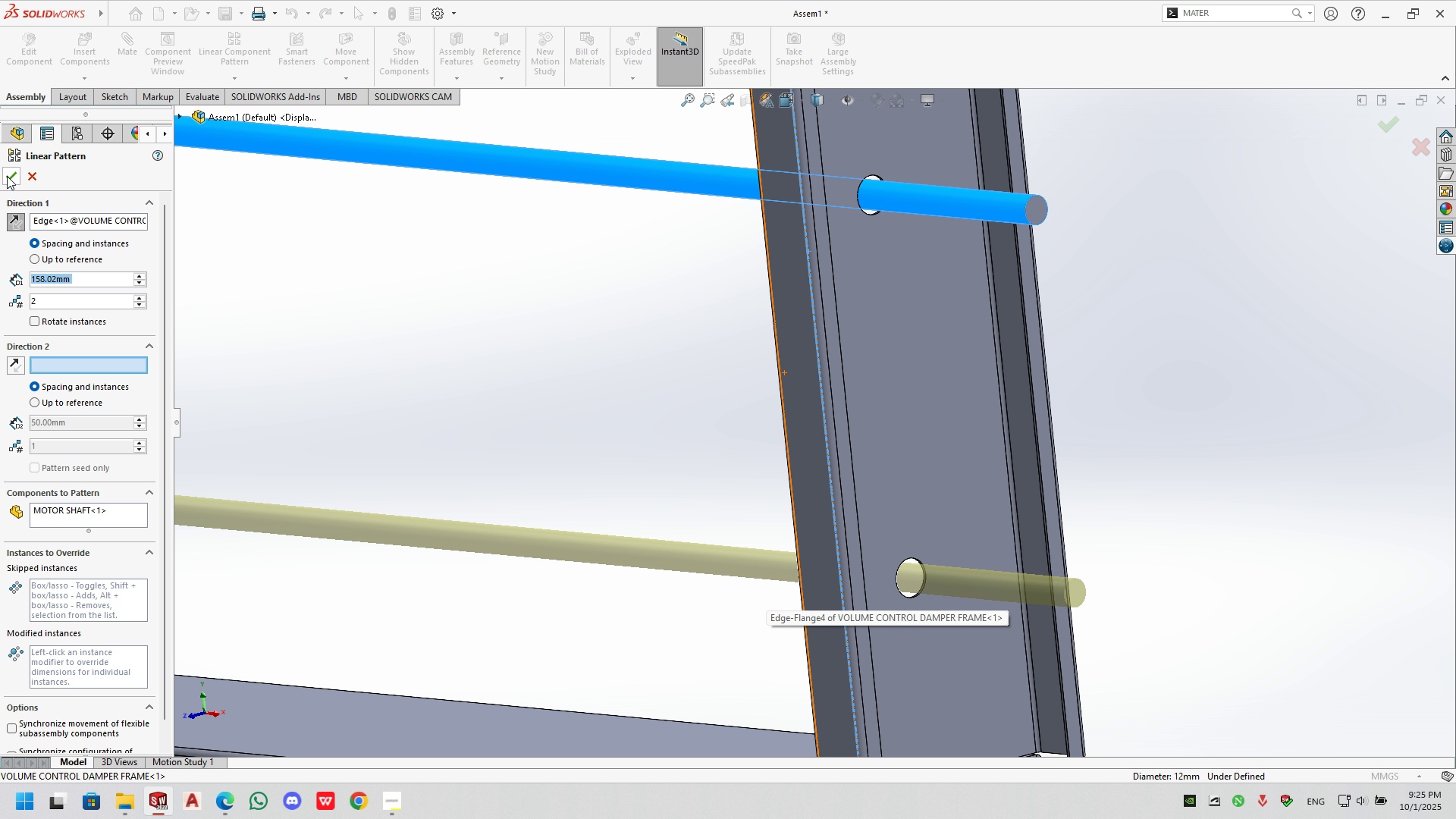 
left_click([7, 176])
 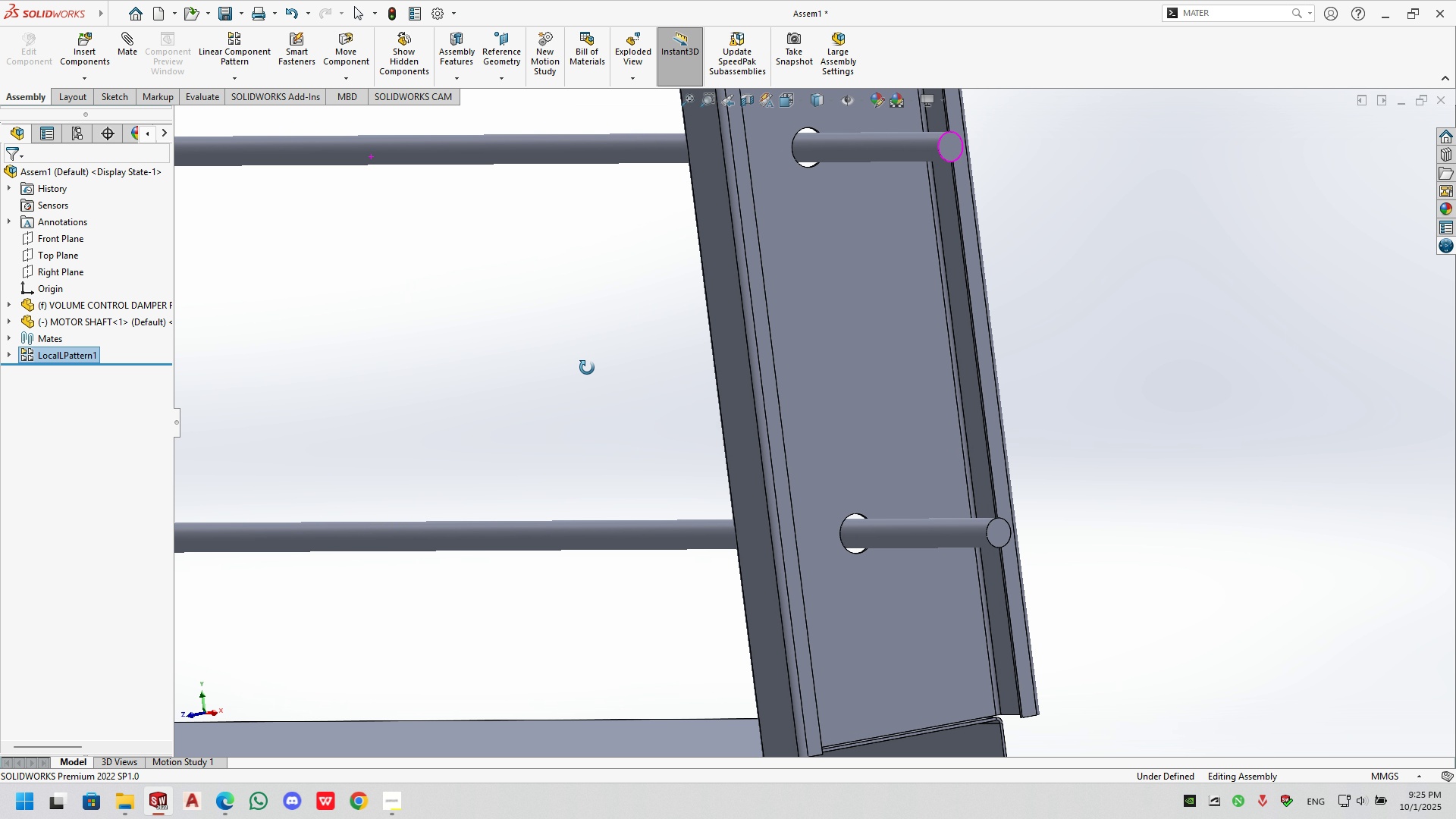 
scroll: coordinate [555, 379], scroll_direction: up, amount: 6.0
 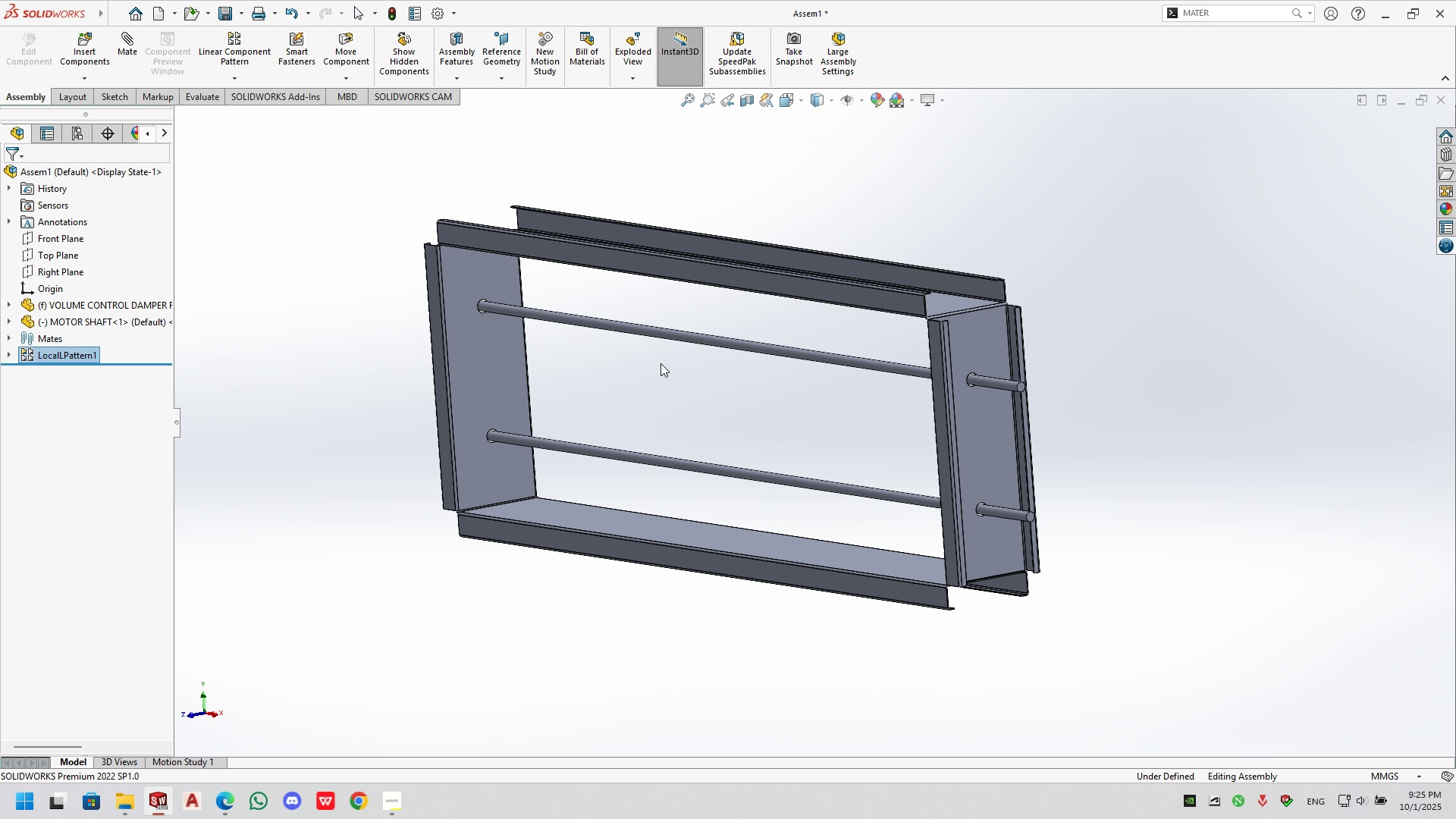 
left_click([77, 60])
 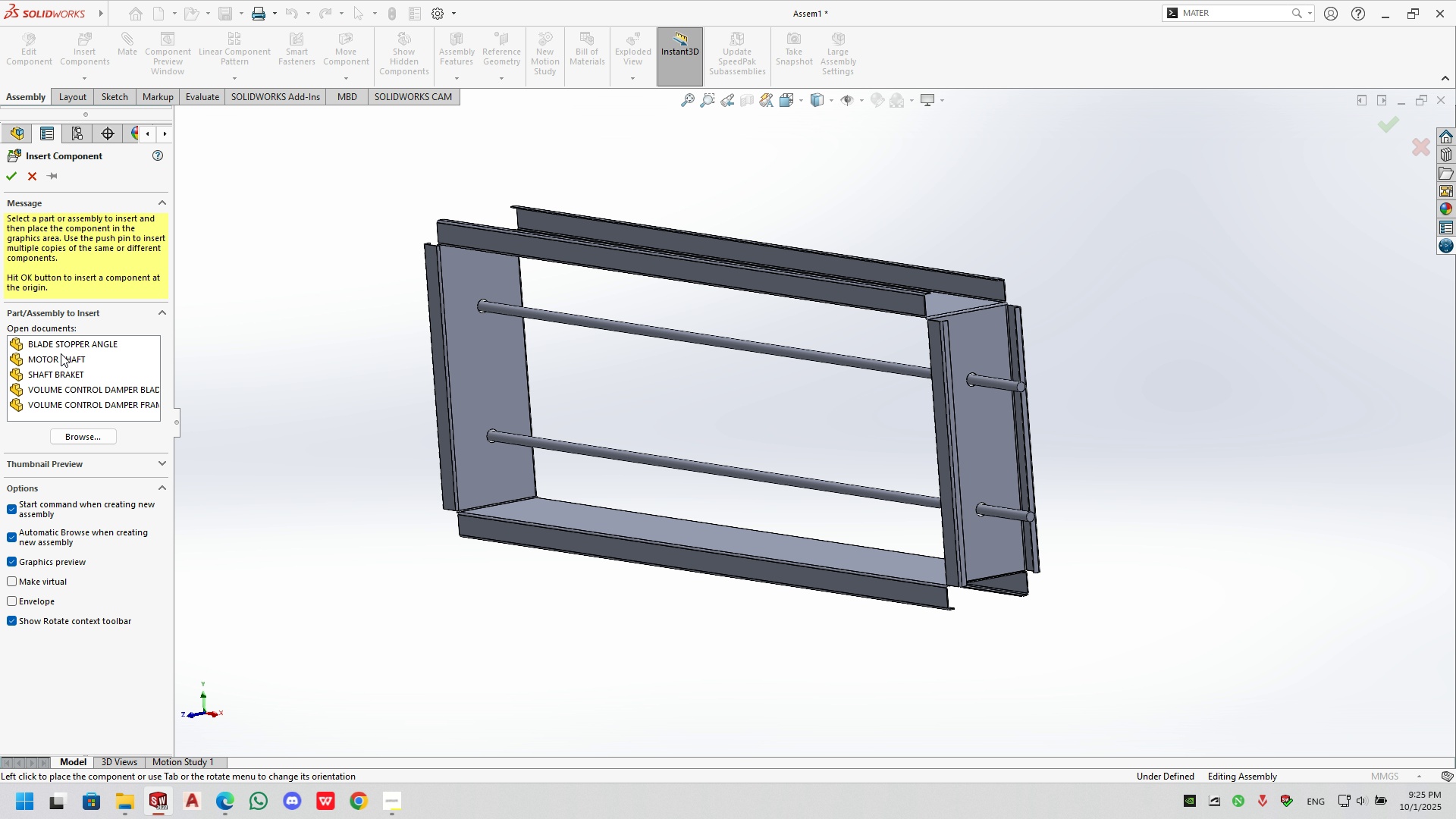 
left_click([64, 345])
 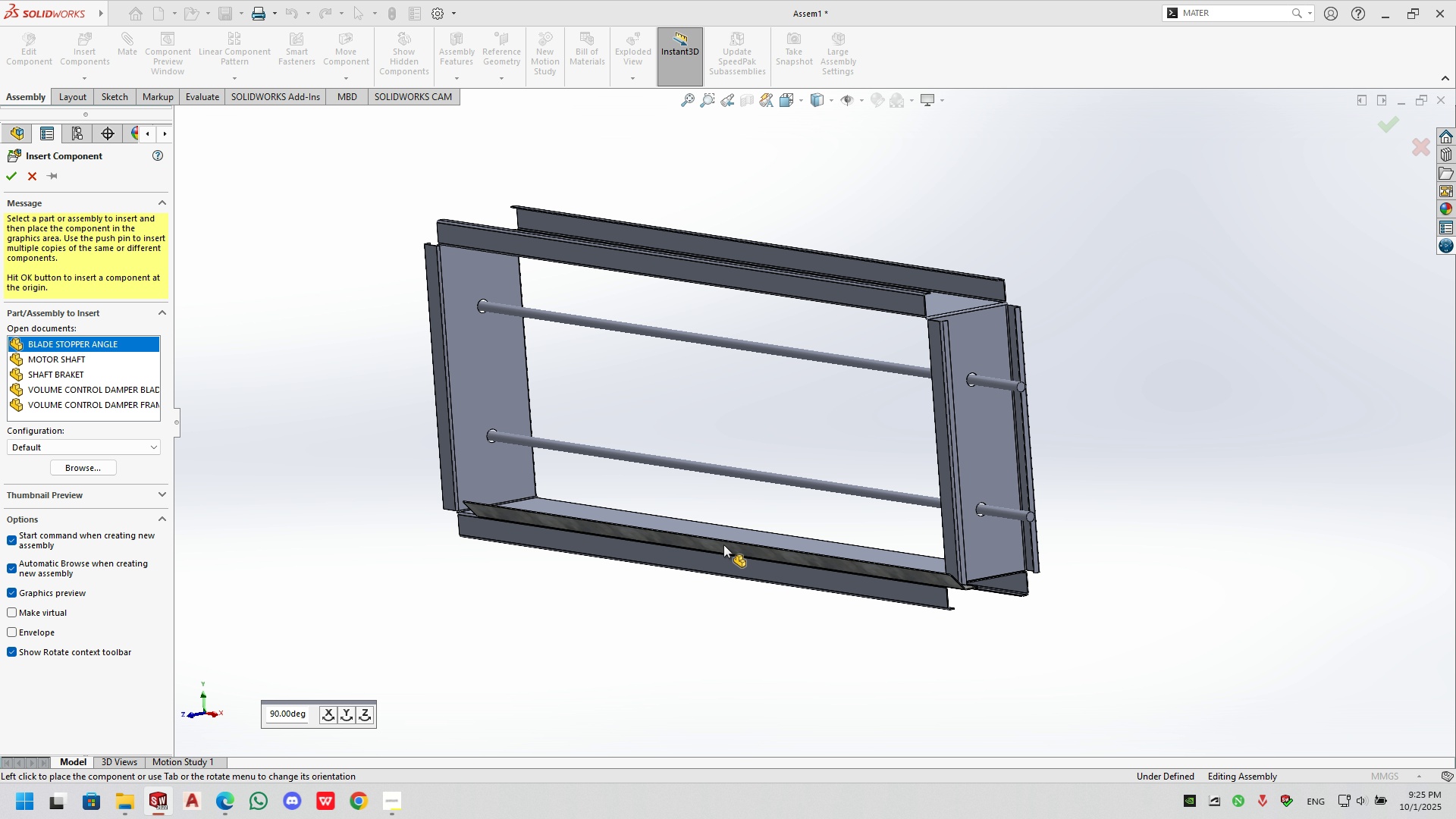 
scroll: coordinate [701, 516], scroll_direction: down, amount: 3.0
 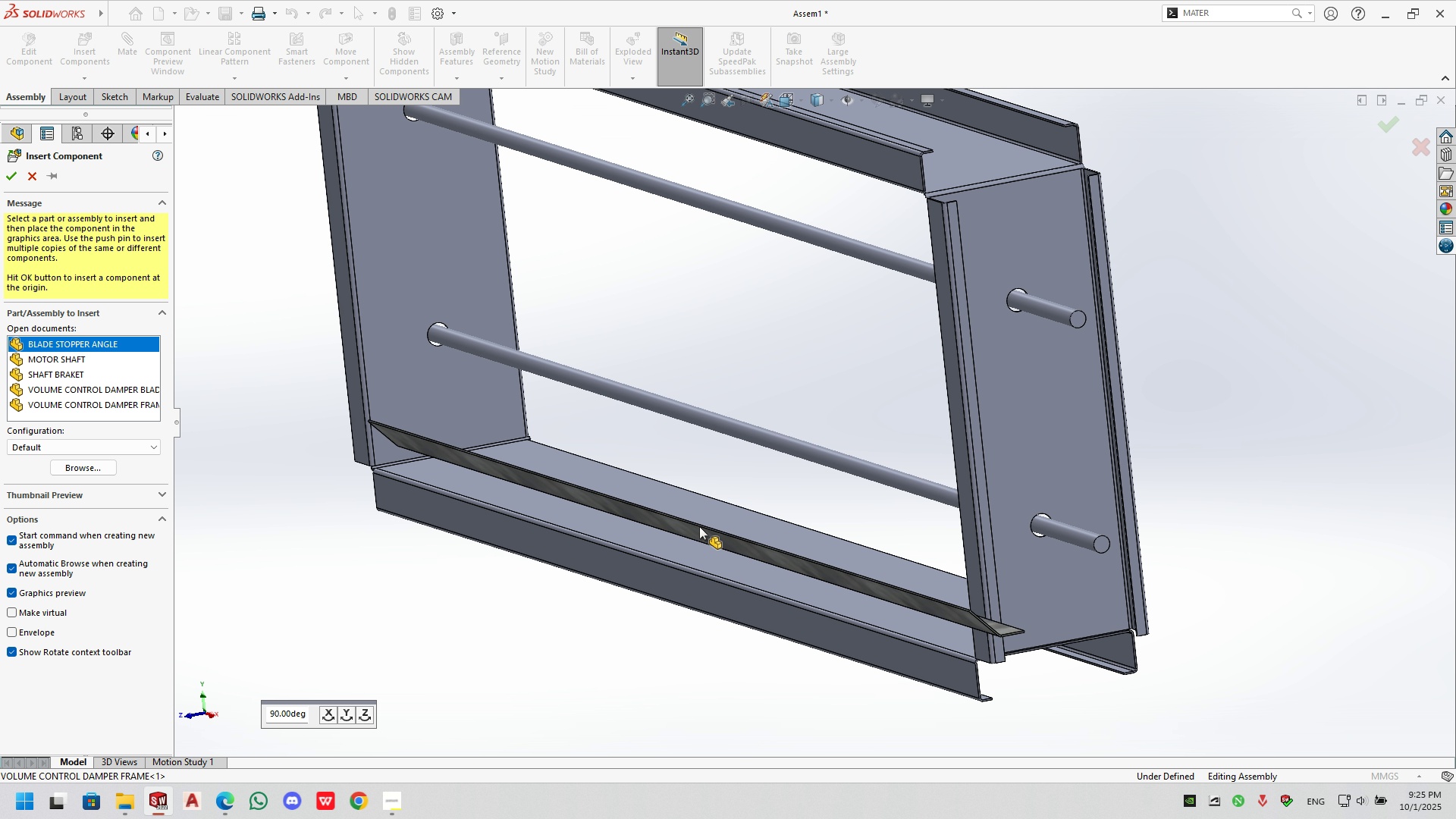 
left_click([668, 529])
 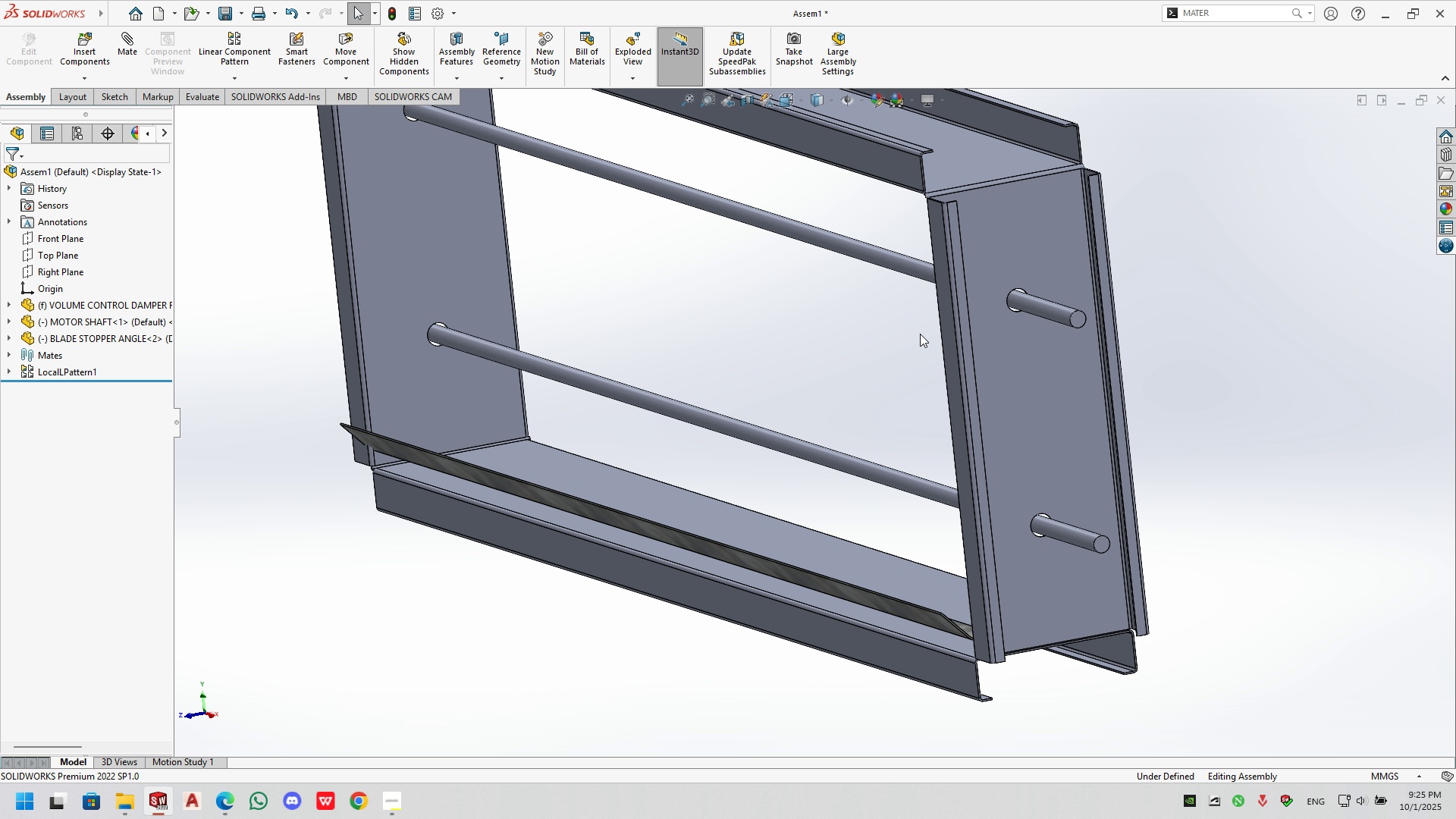 
right_click([1013, 358])
 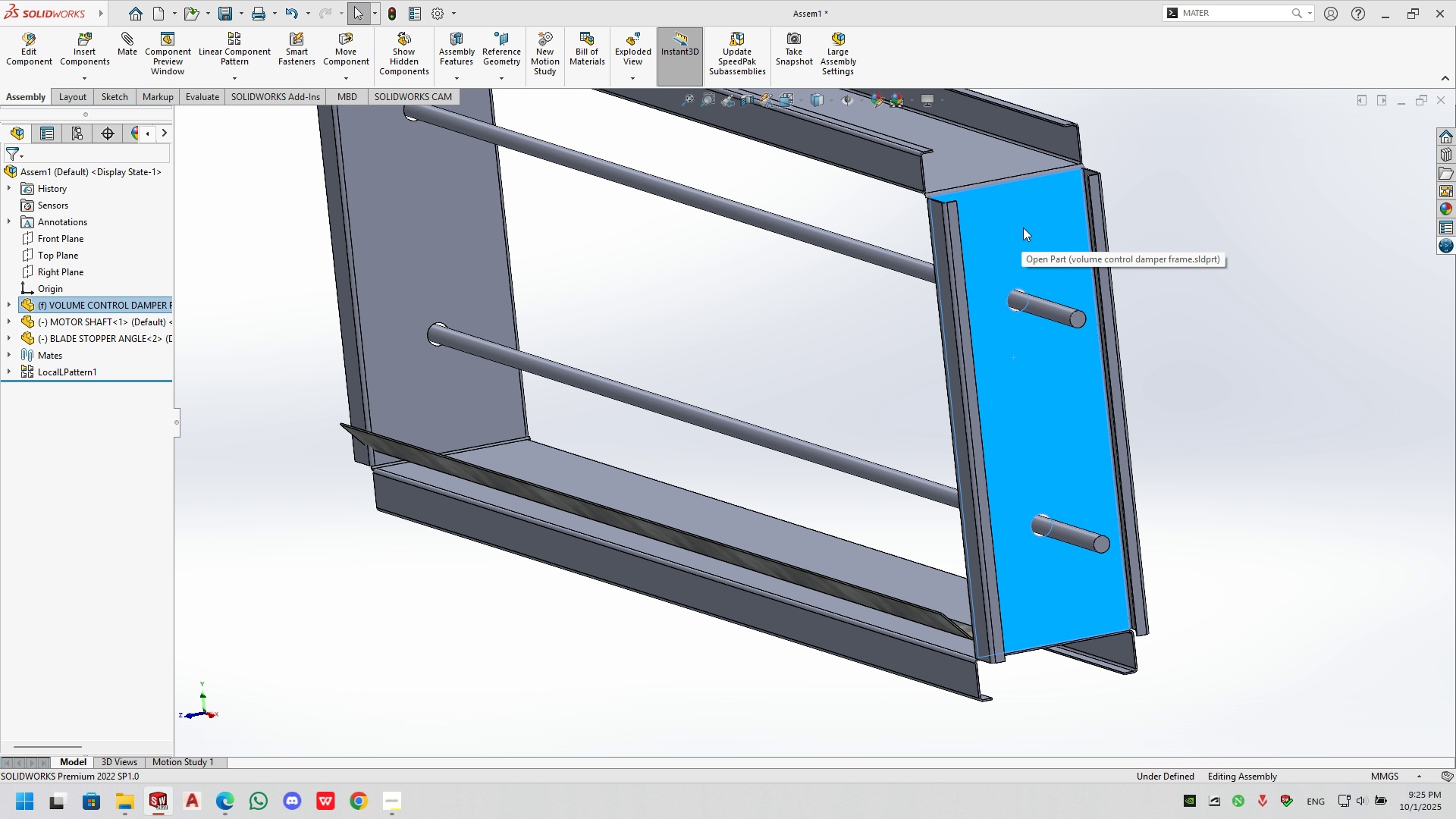 
left_click([1023, 228])
 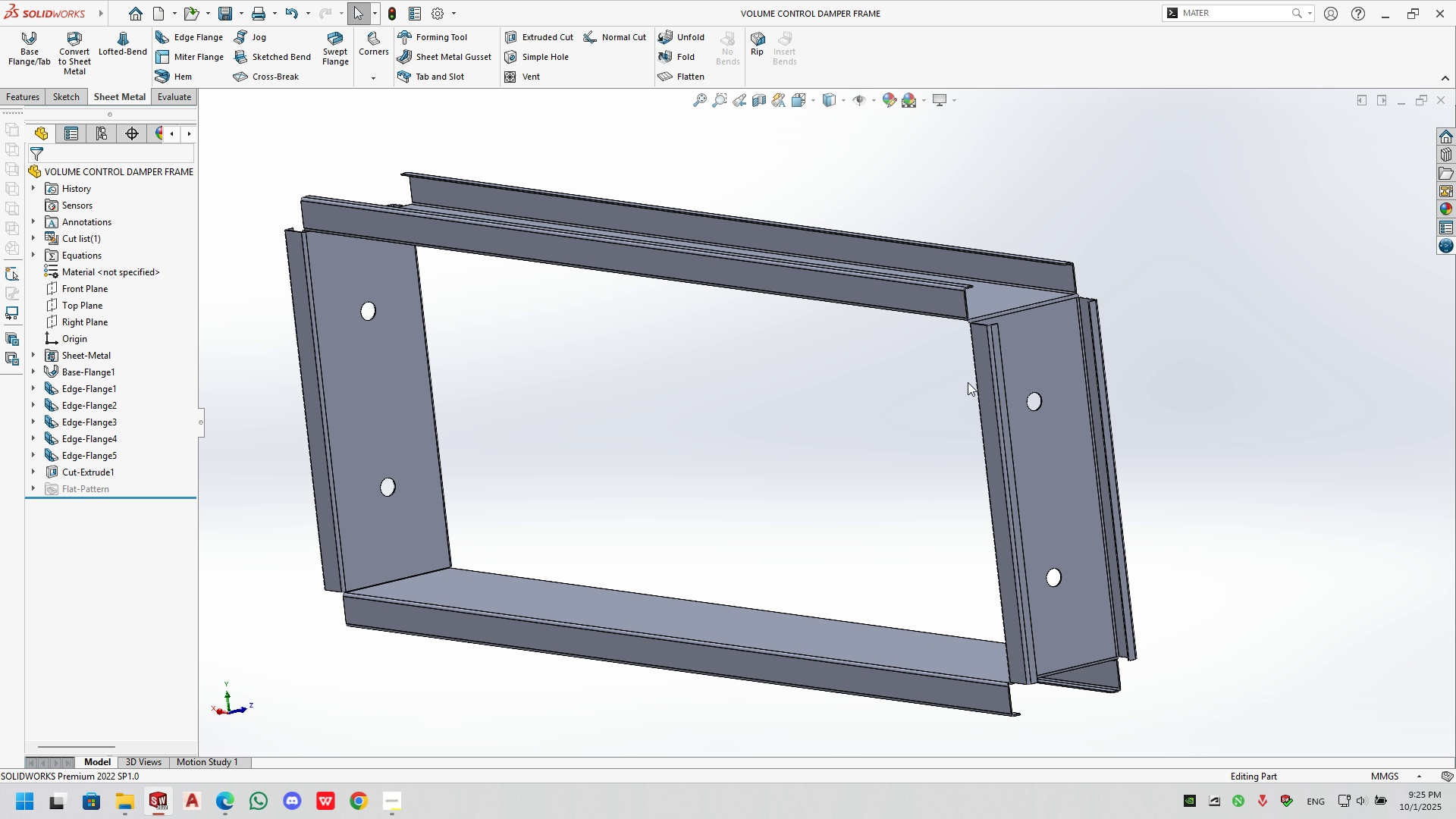 
left_click([1030, 356])
 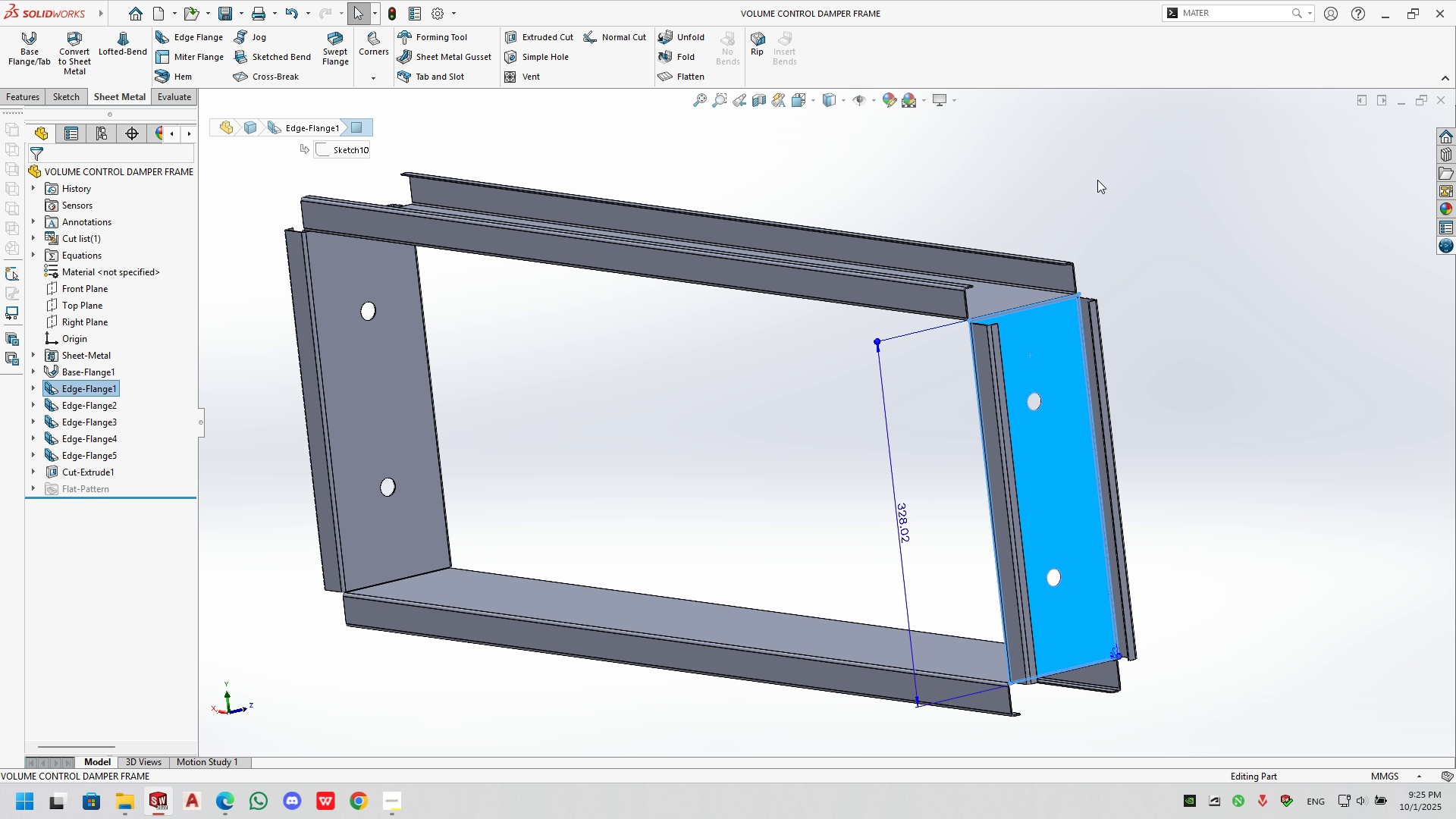 
left_click([1097, 180])
 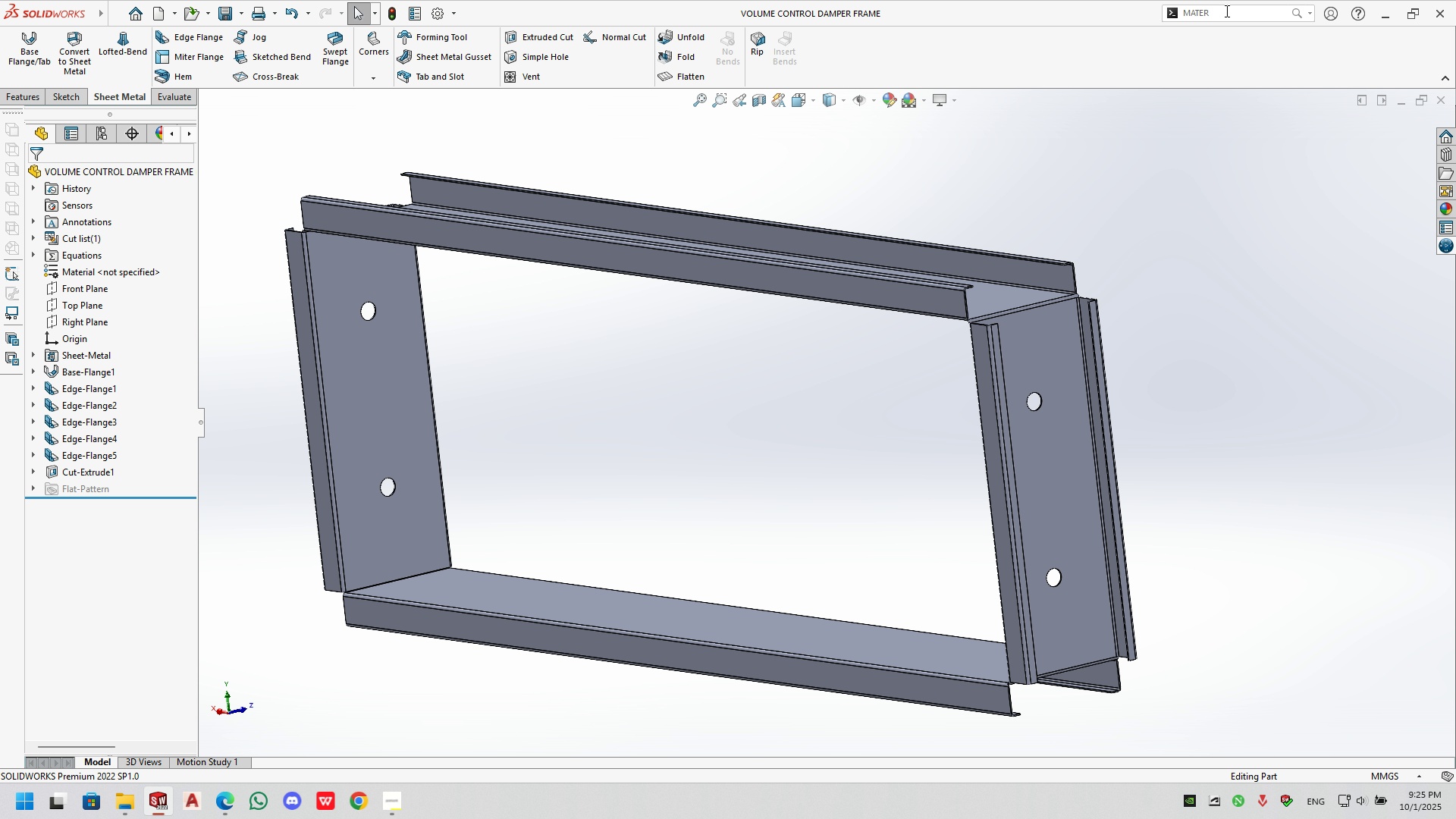 
left_click([1225, 11])
 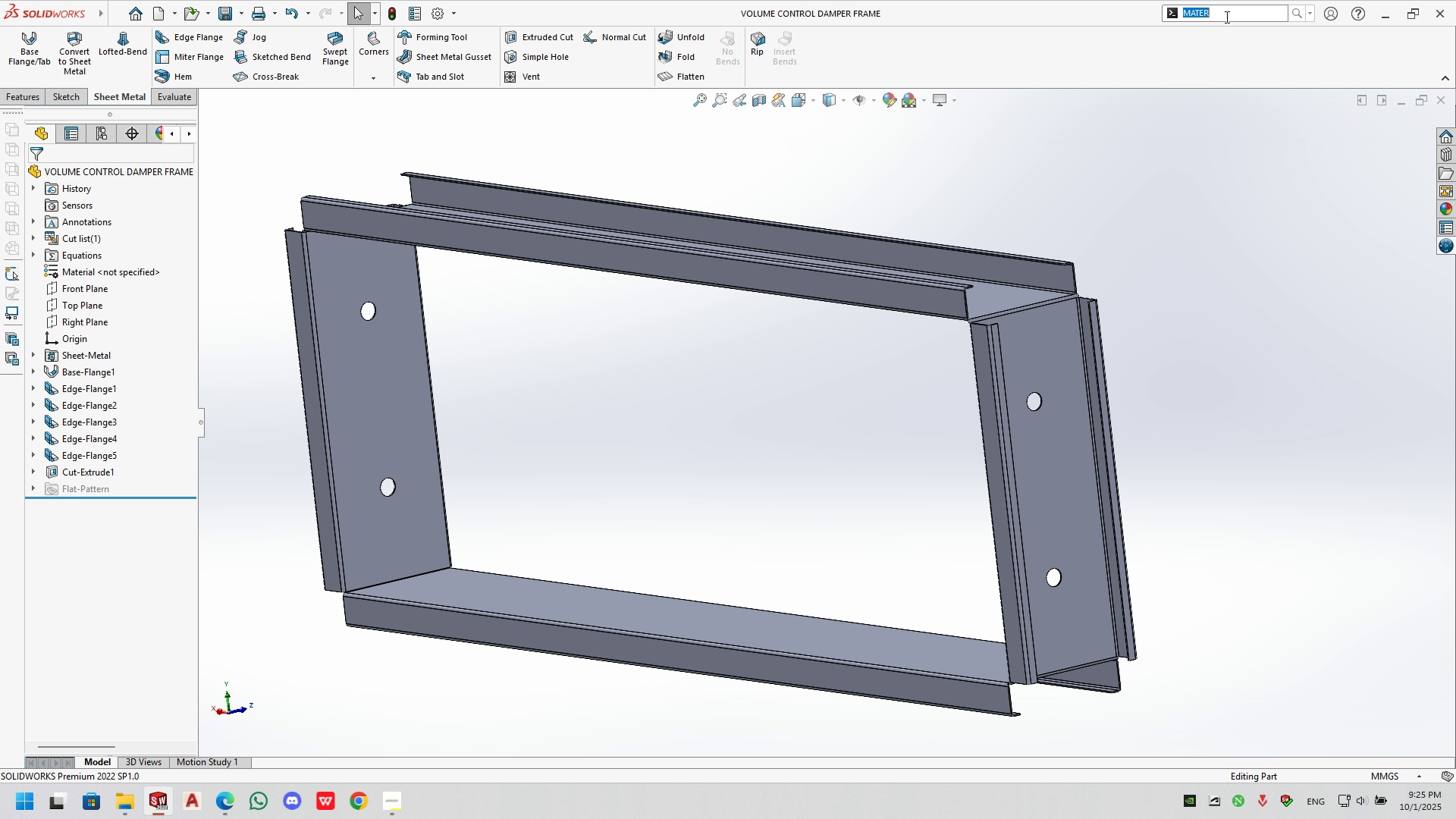 
left_click([1225, 17])
 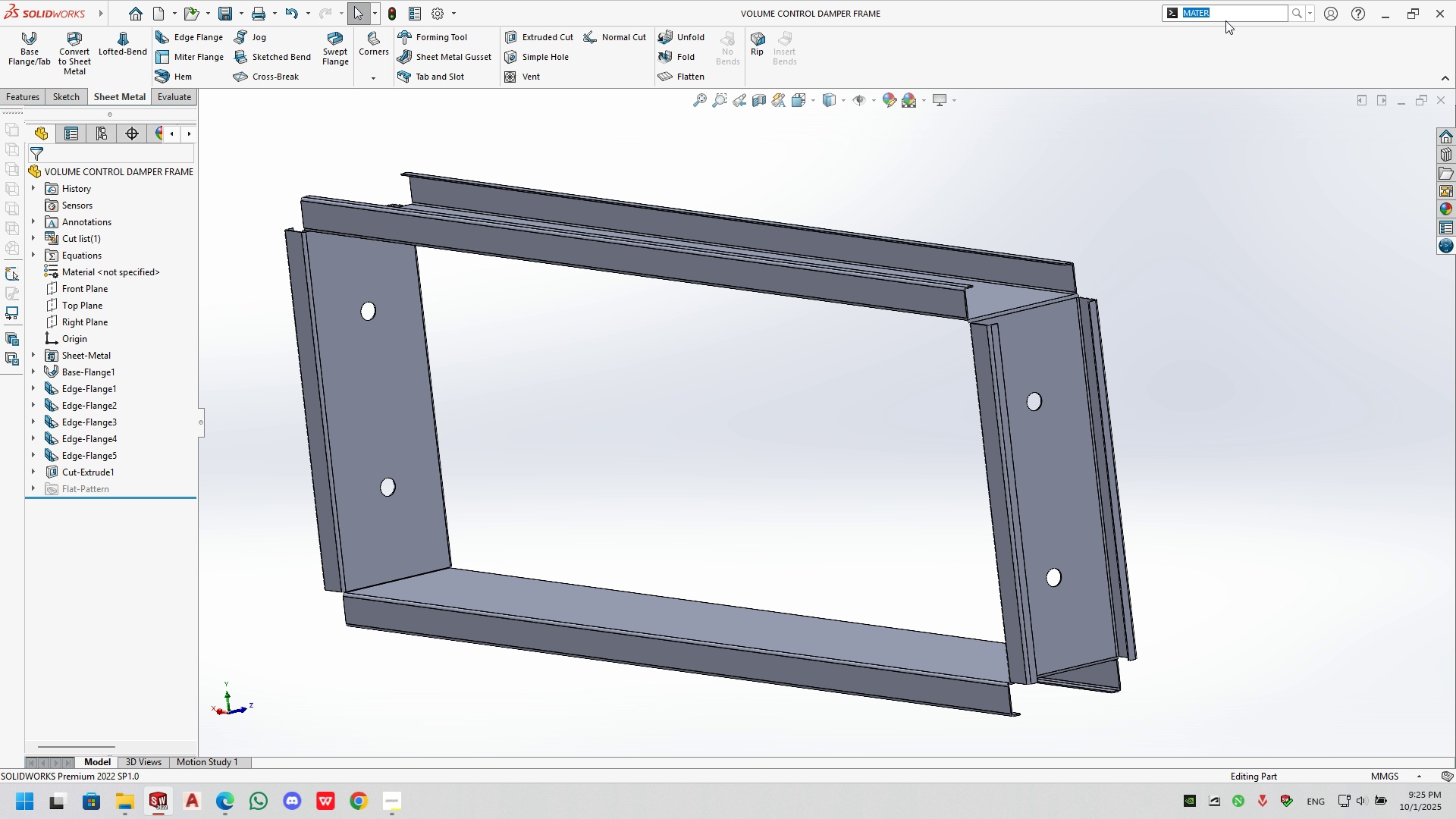 
key(ArrowRight)
 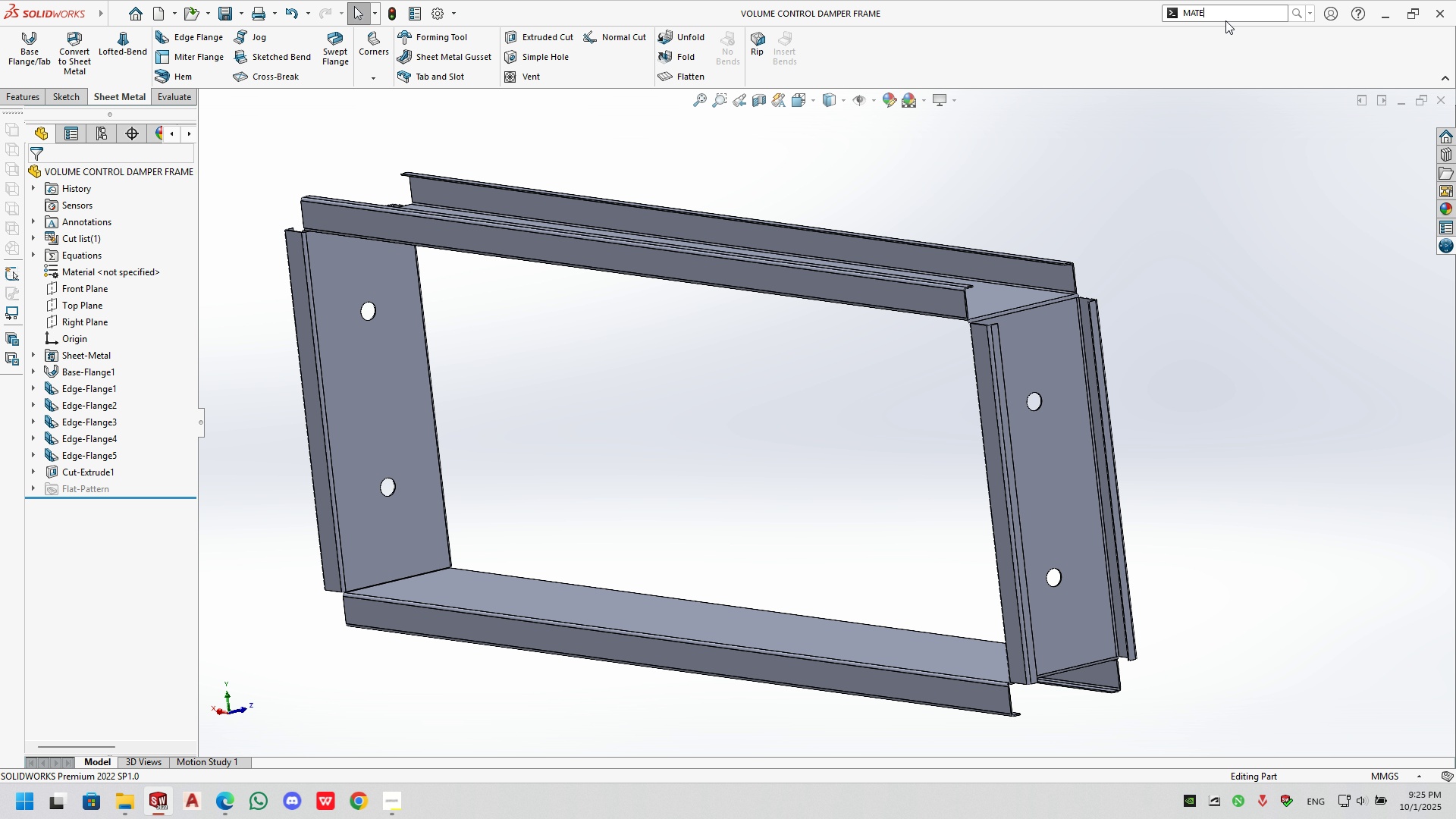 
key(Backspace)
 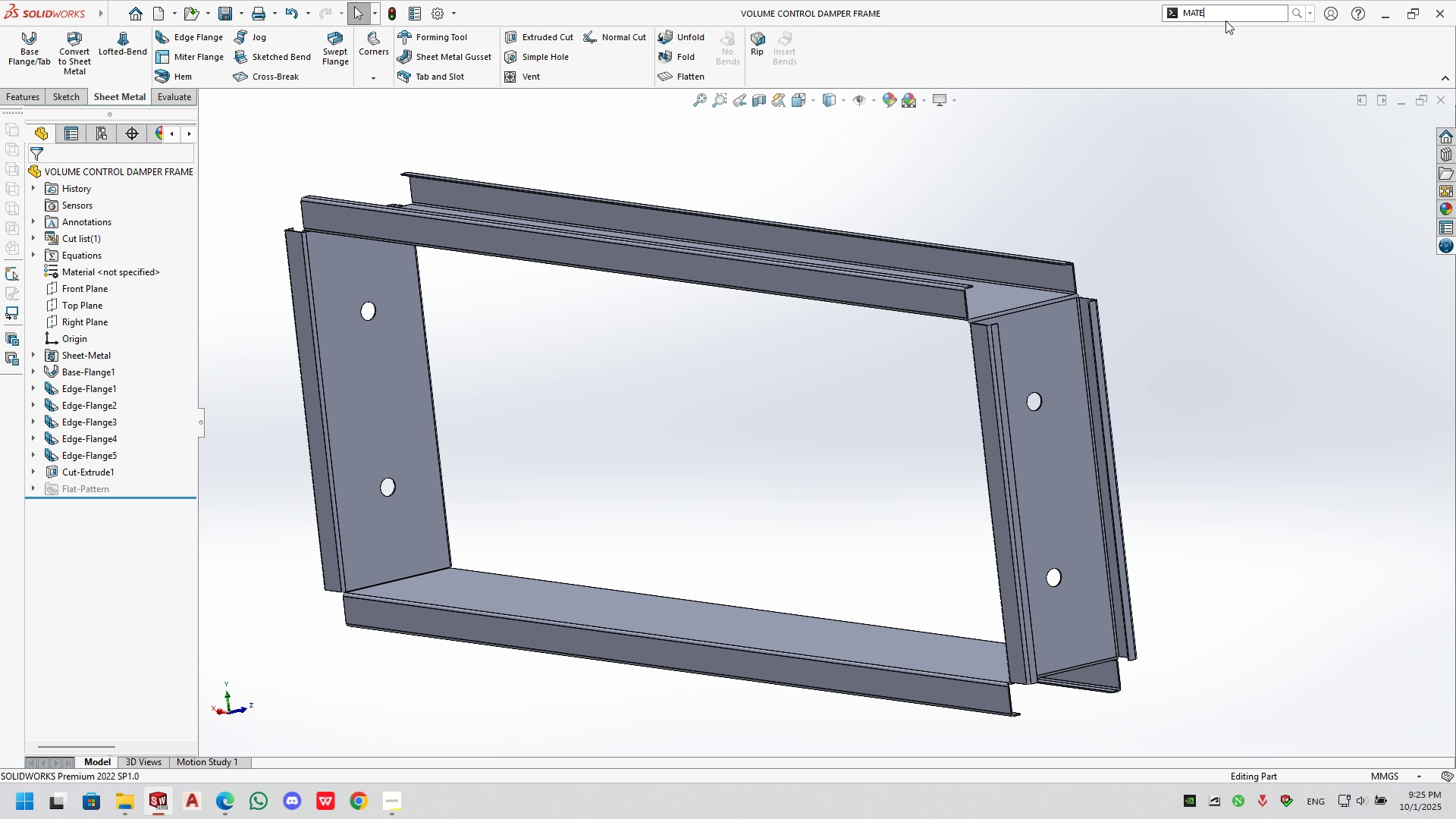 
key(R)
 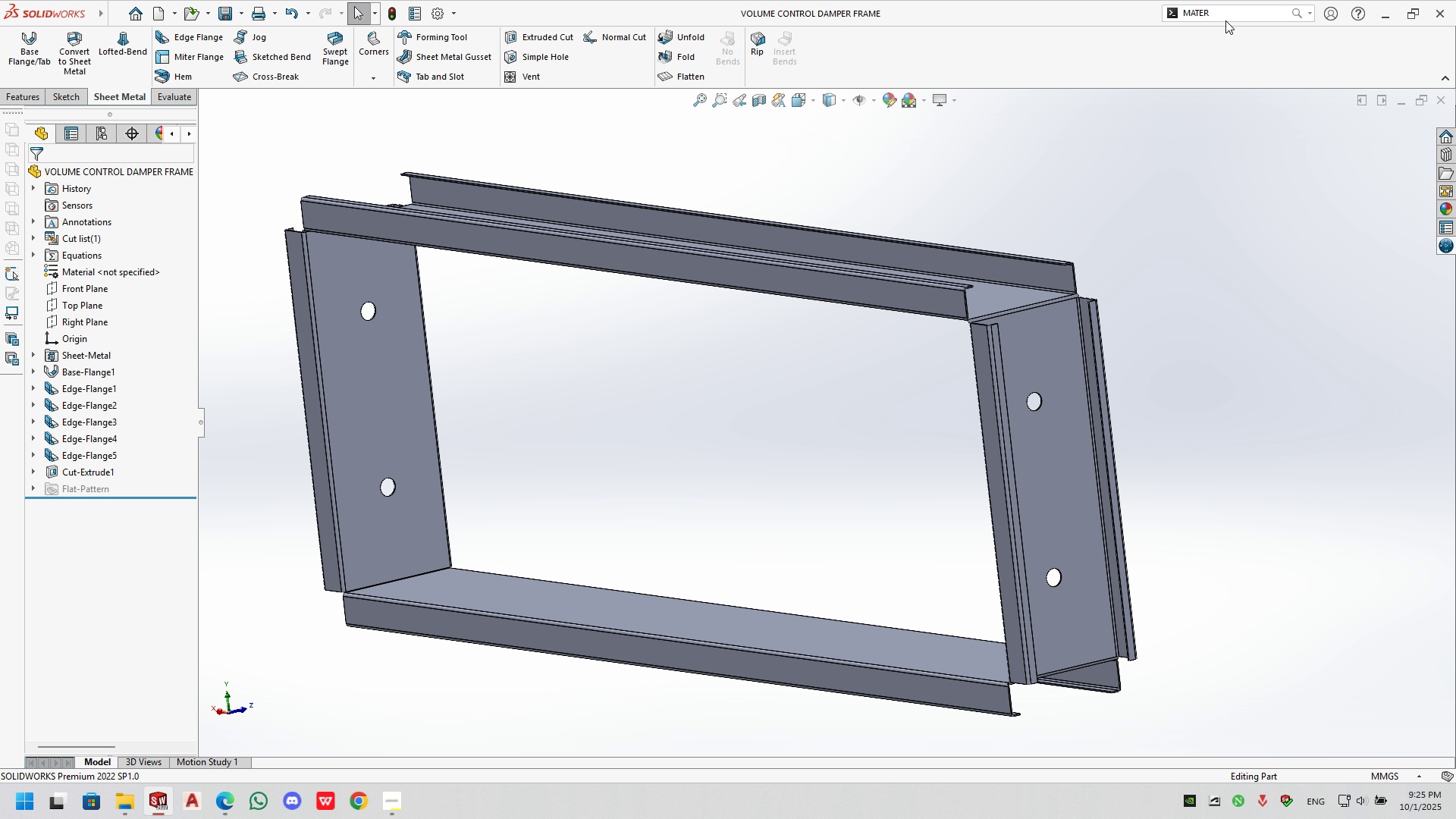 
key(NumpadEnter)
 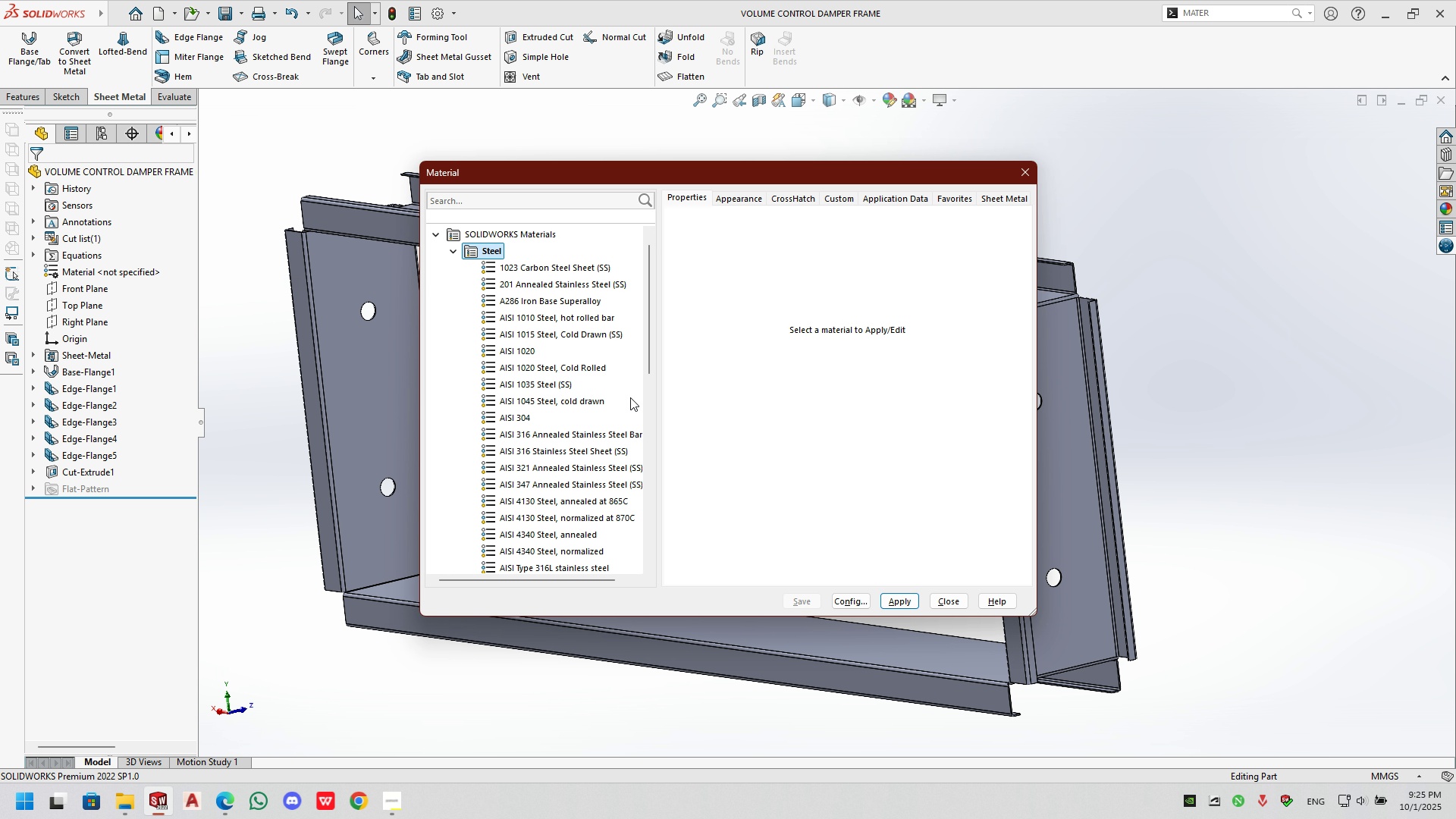 
scroll: coordinate [535, 445], scroll_direction: down, amount: 7.0
 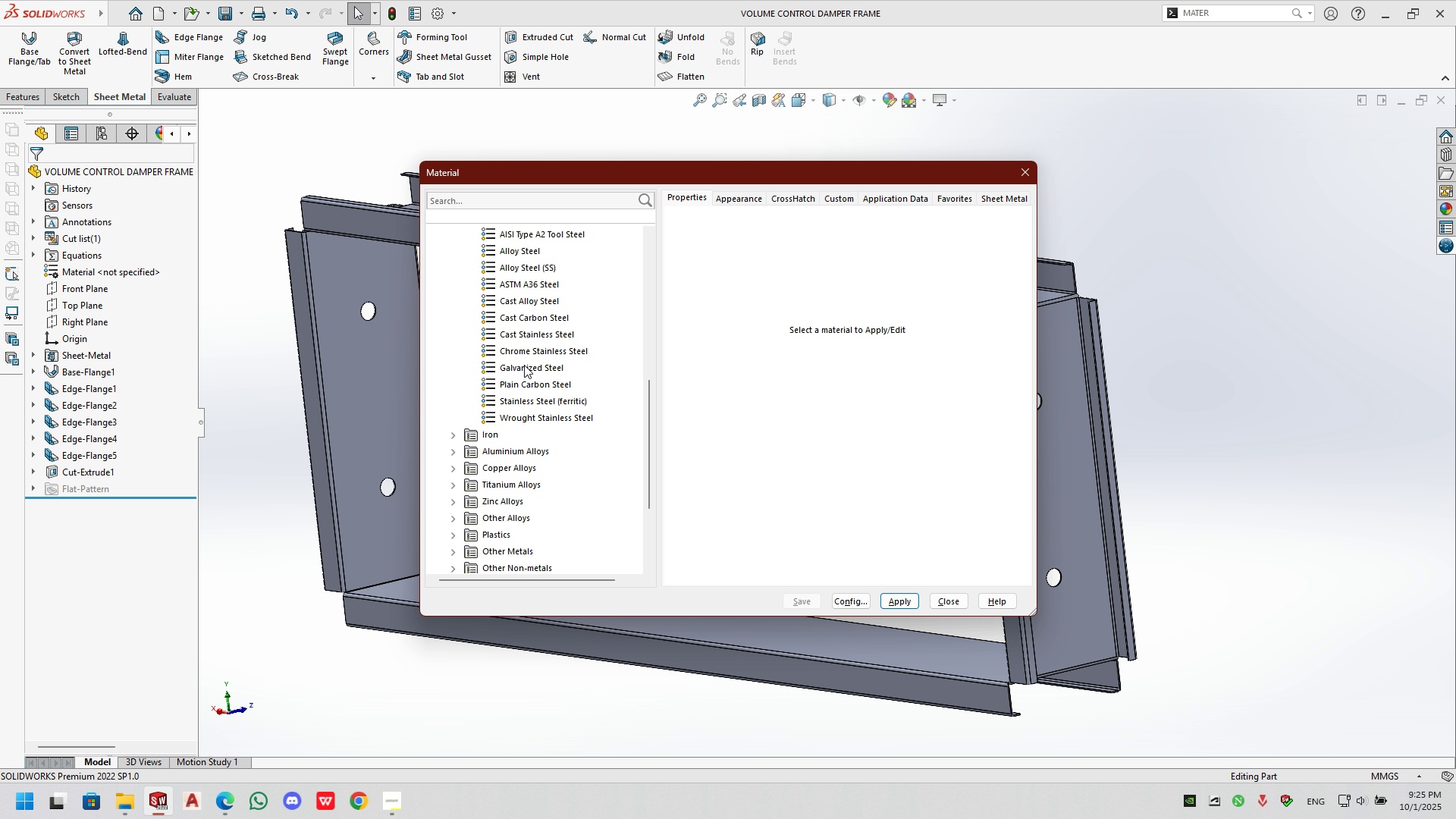 
double_click([524, 365])
 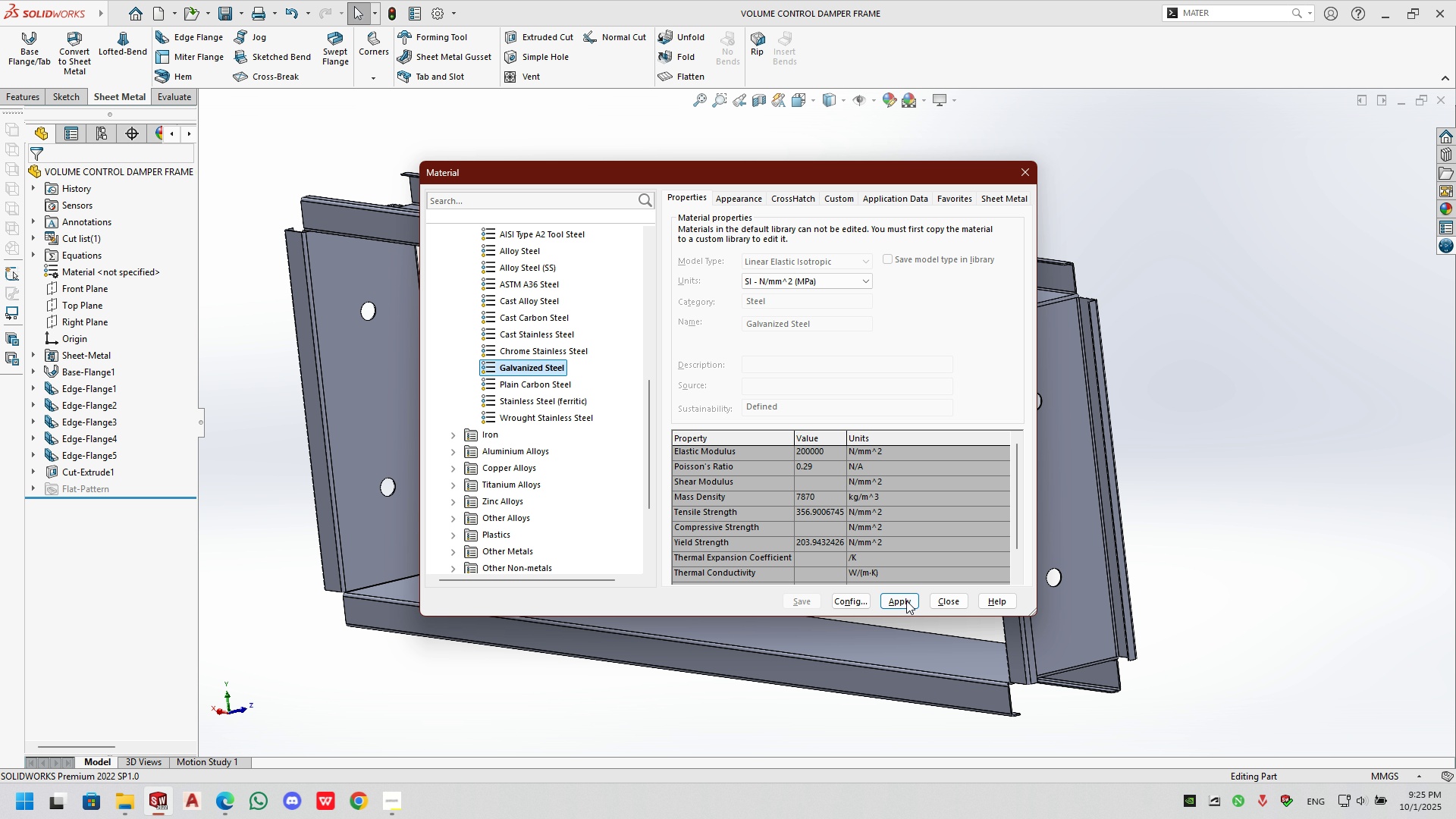 
left_click([906, 601])
 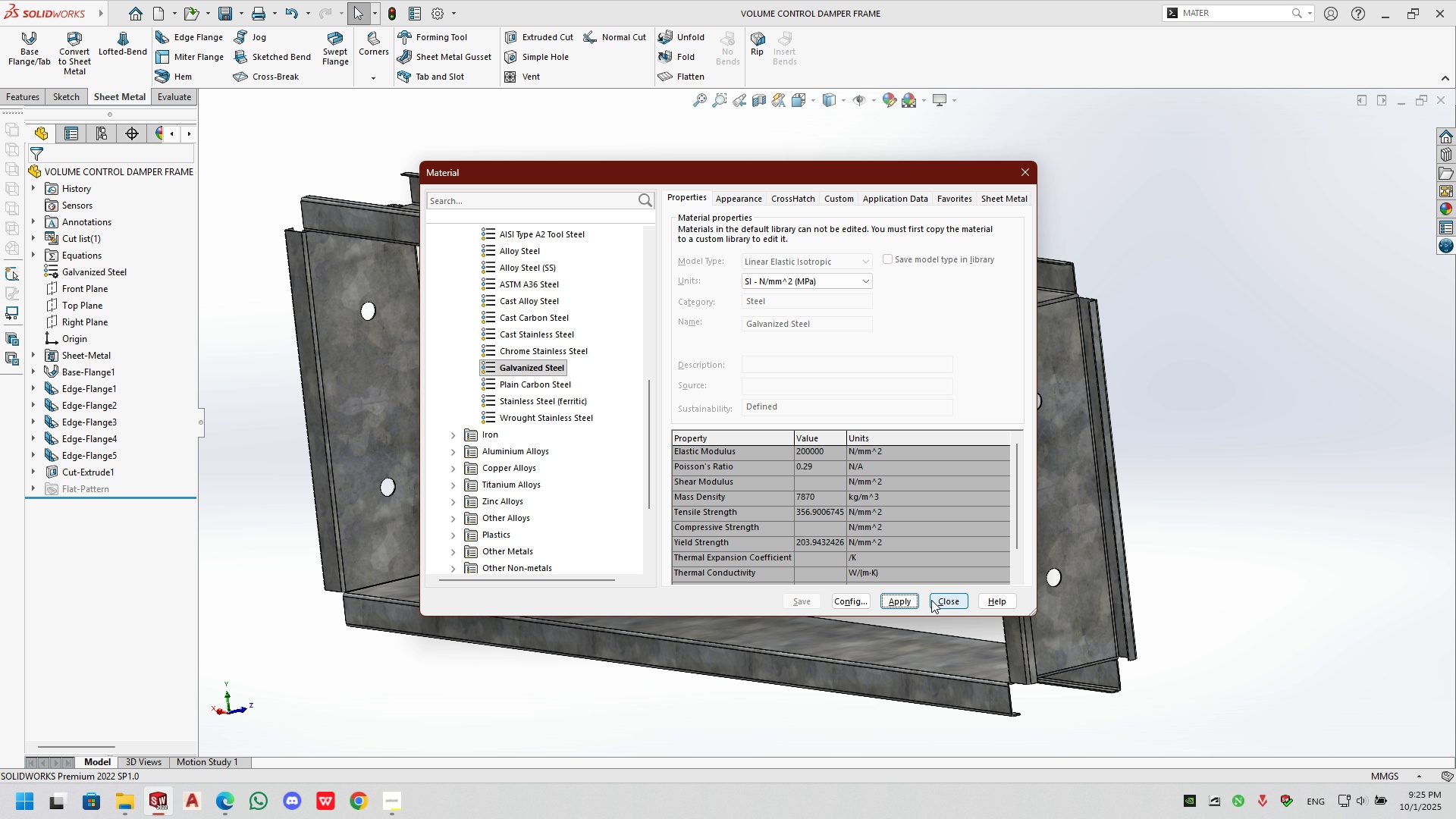 
left_click([931, 600])
 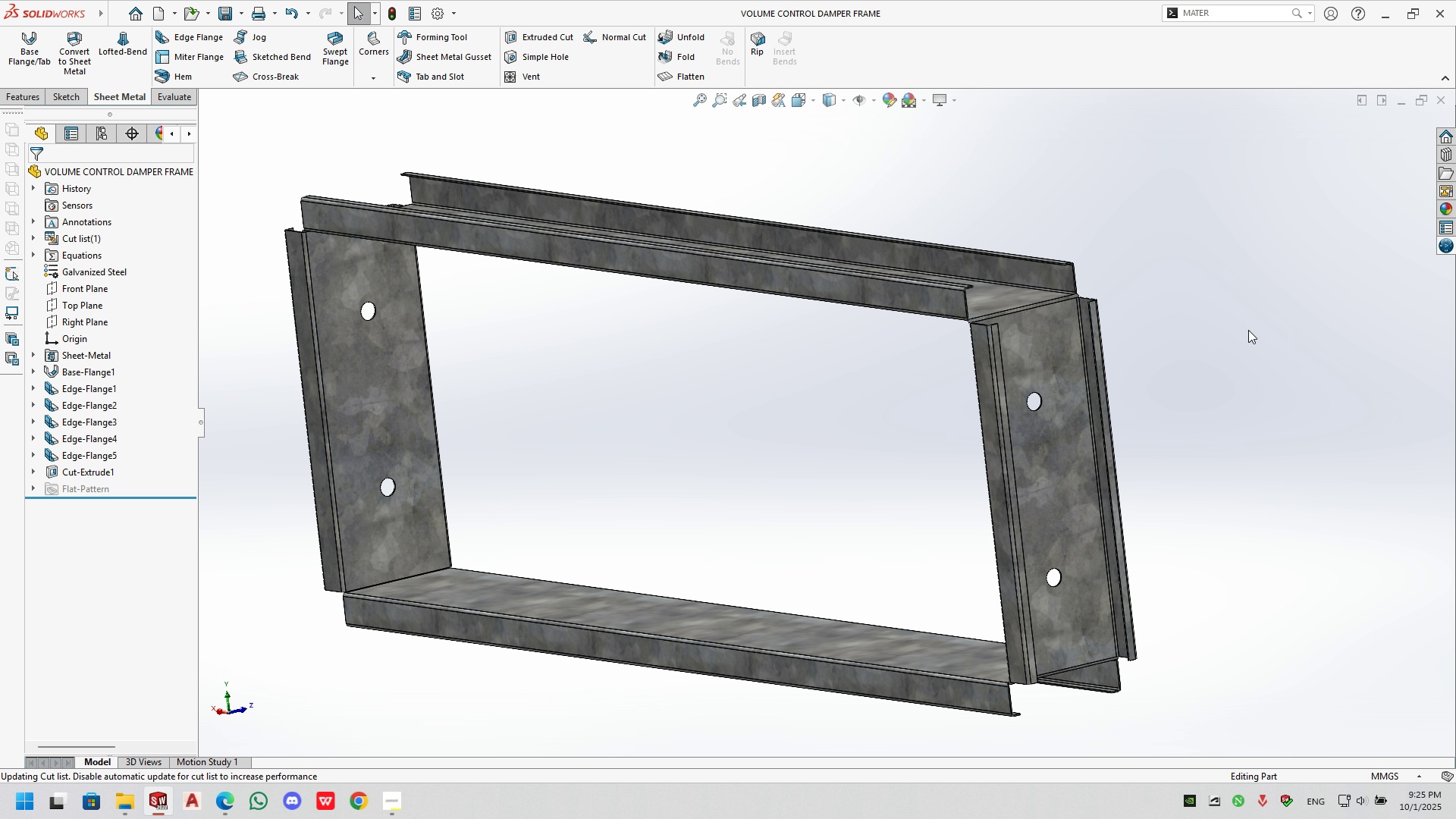 
left_click([1248, 330])
 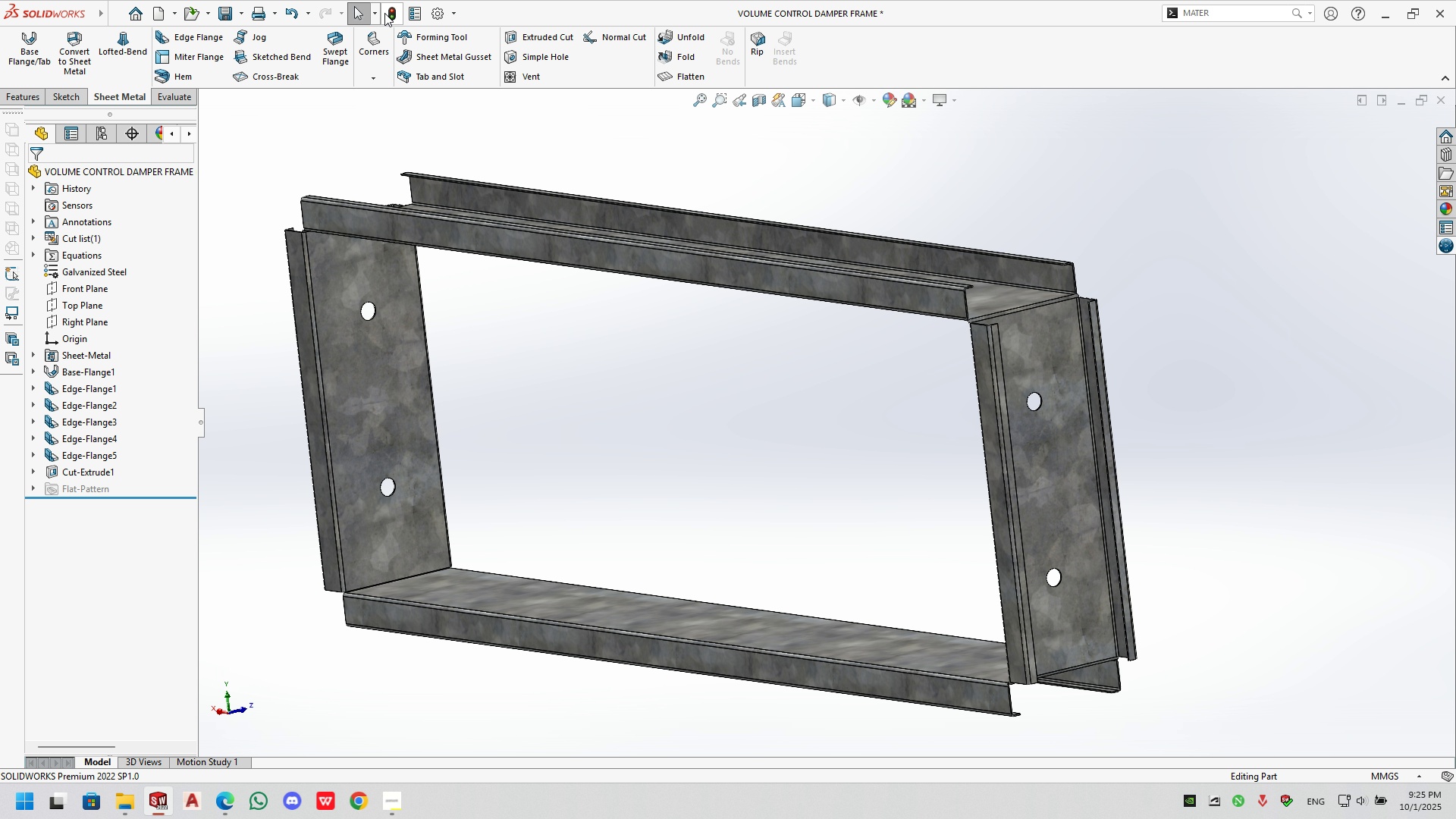 
left_click([388, 13])
 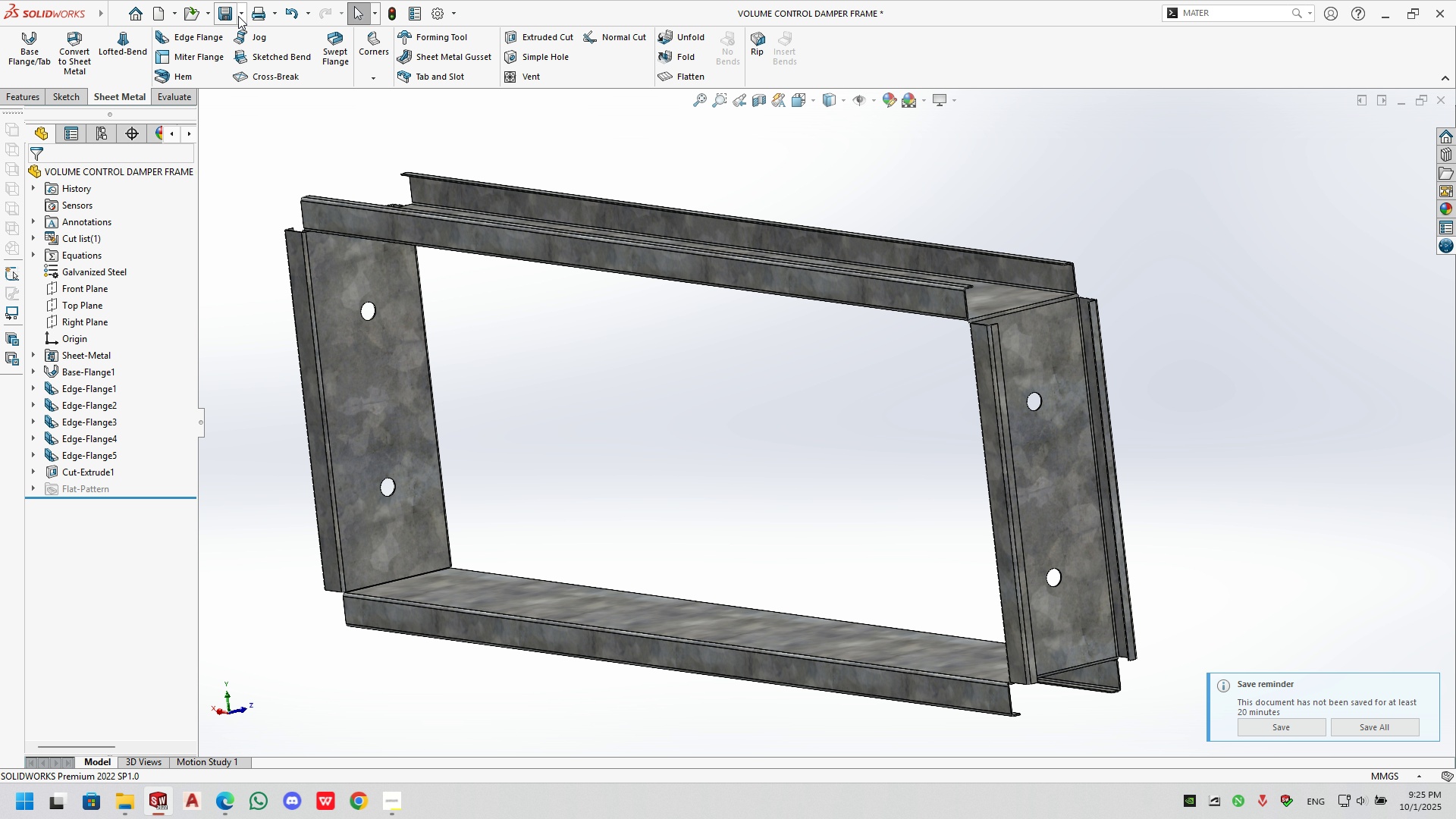 
left_click([233, 17])
 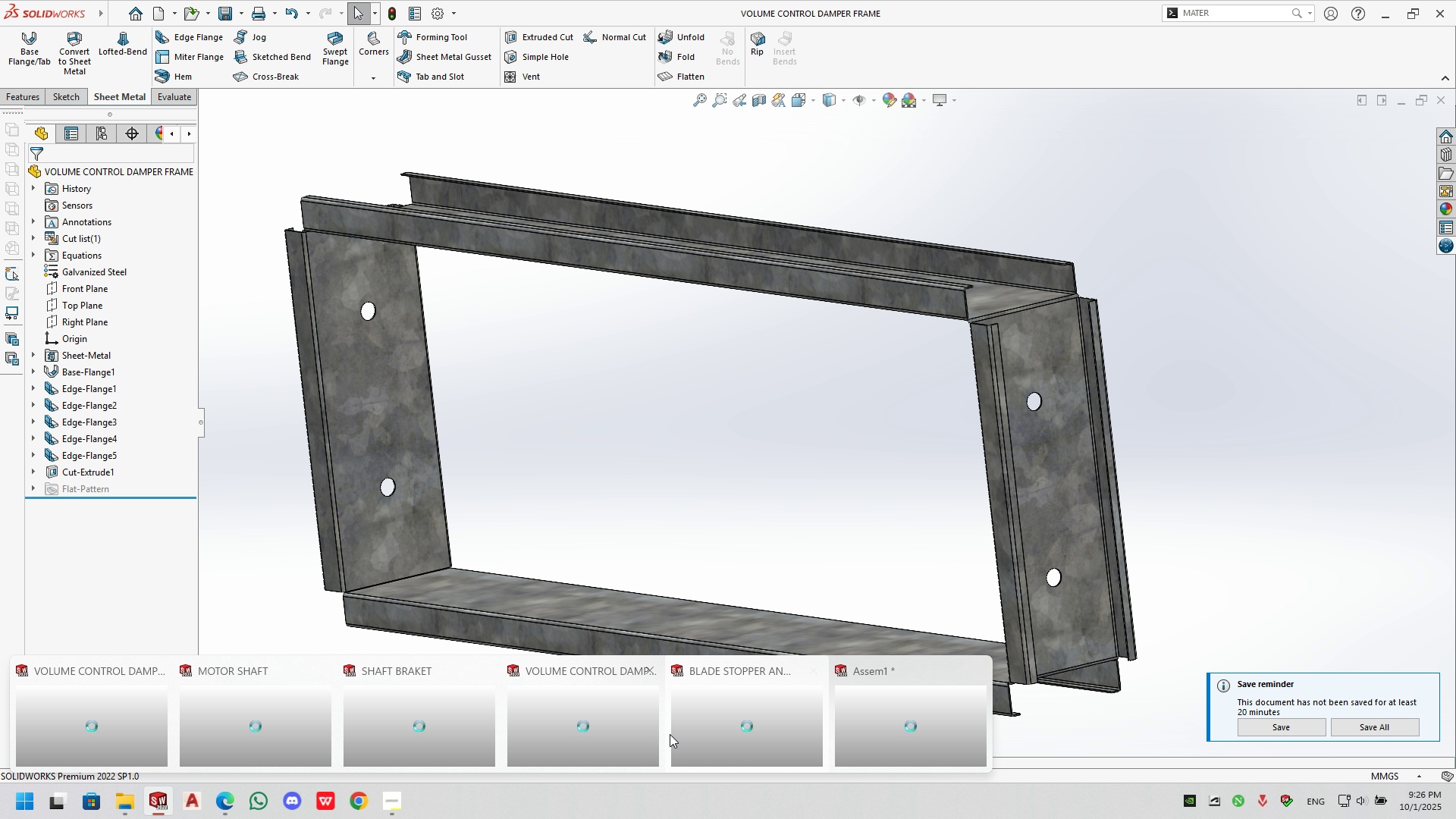 
left_click([922, 733])
 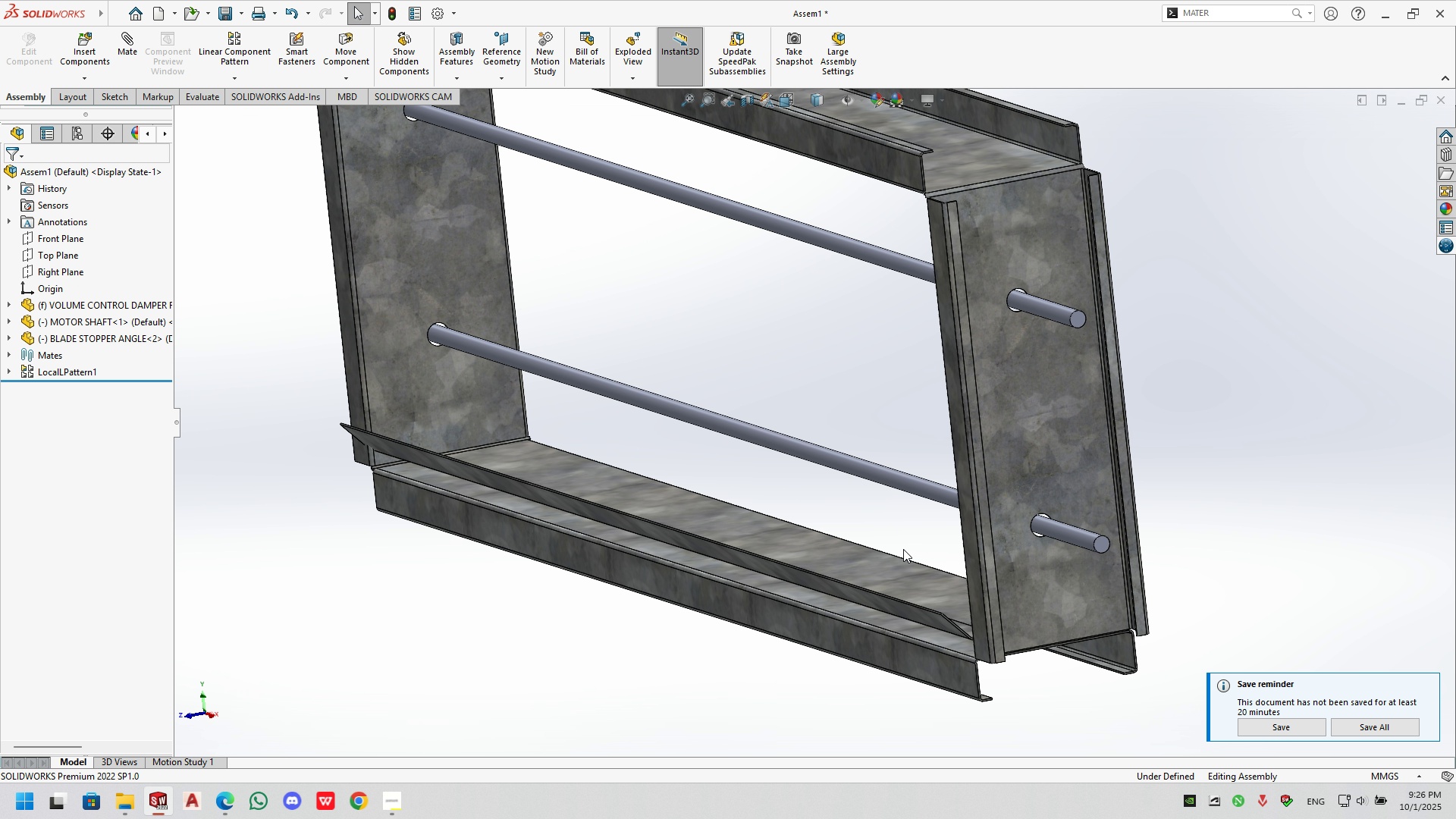 
scroll: coordinate [795, 292], scroll_direction: none, amount: 0.0
 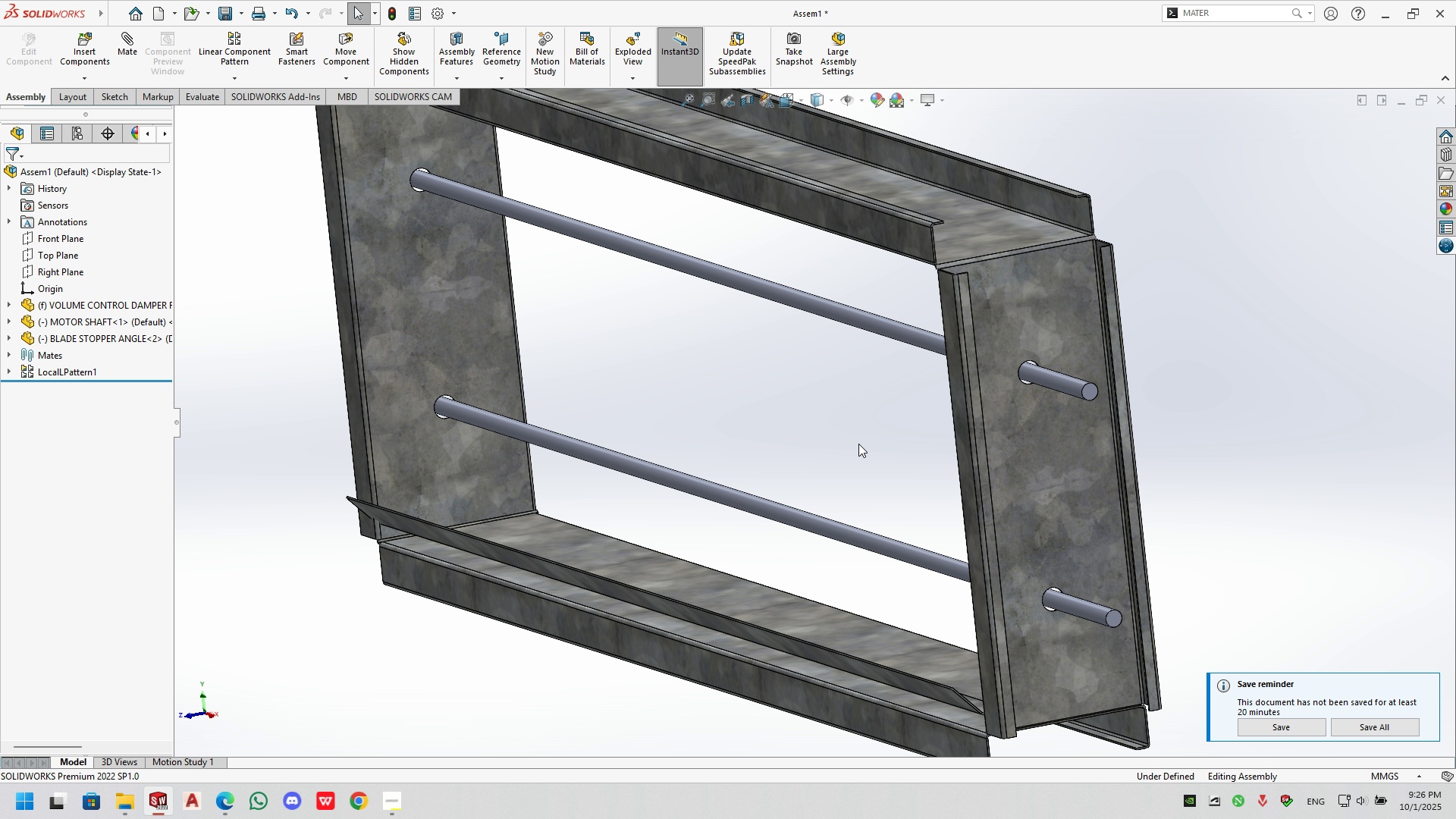 
left_click([863, 444])
 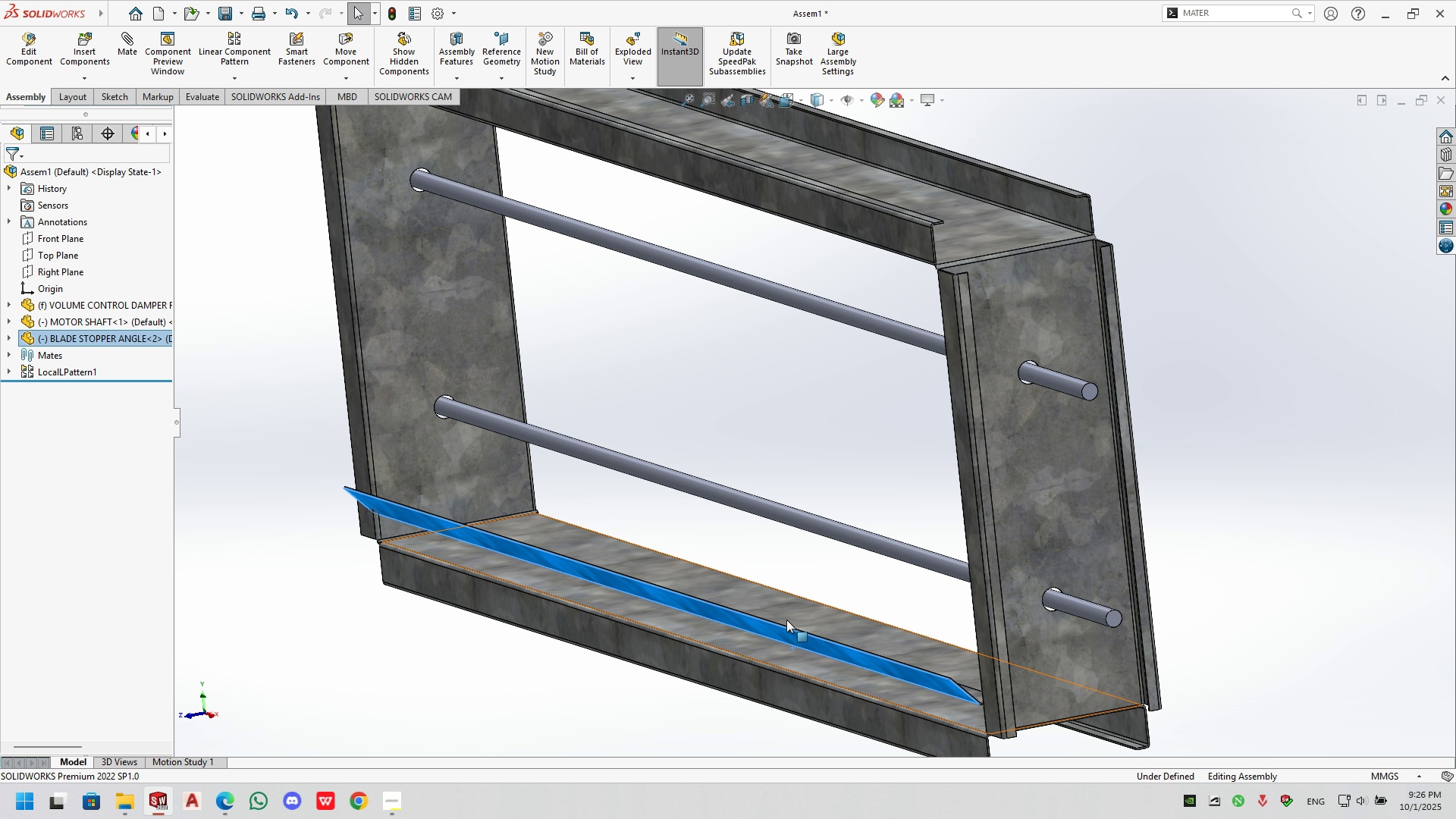 
left_click([752, 642])
 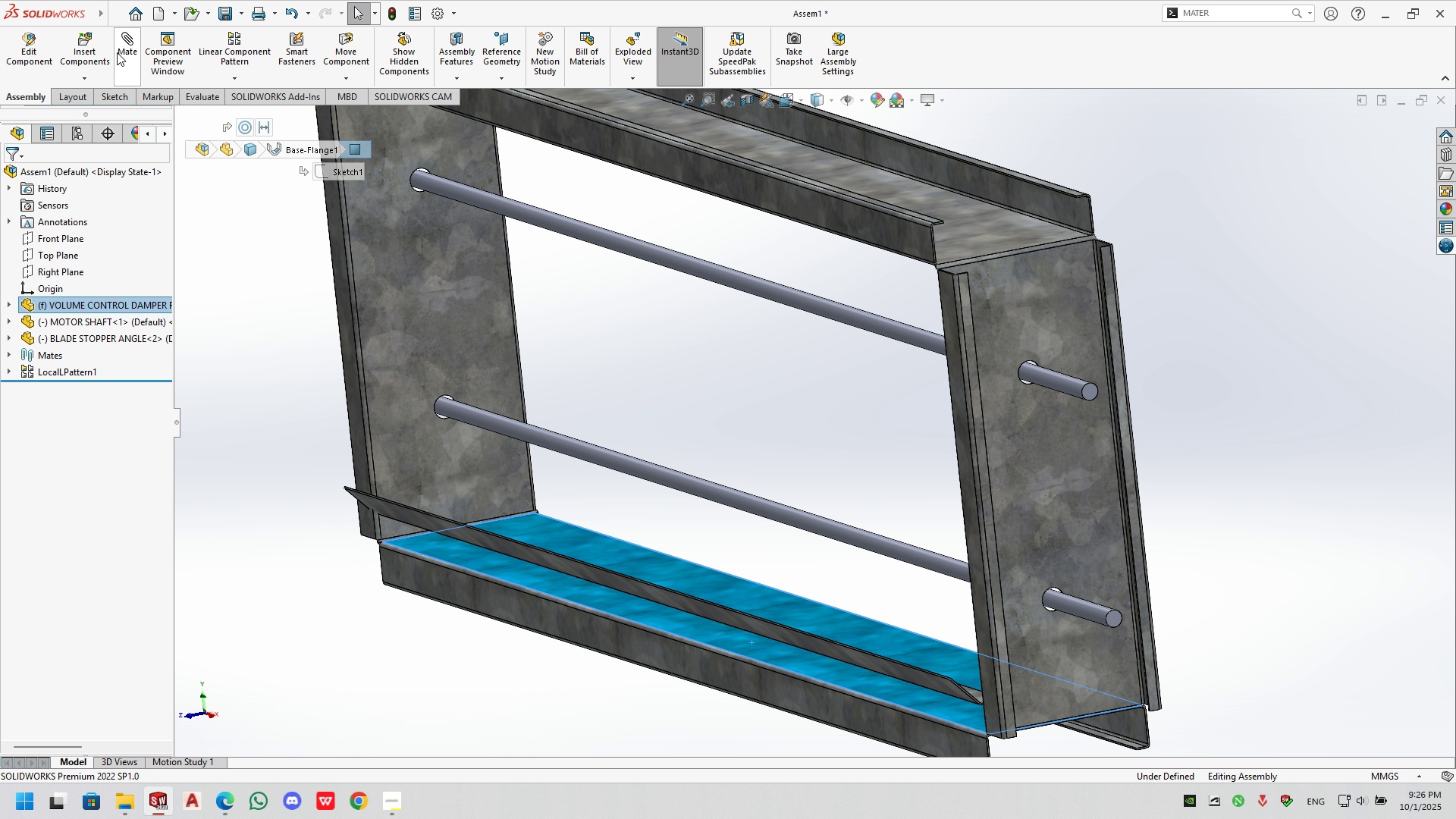 
left_click([118, 51])
 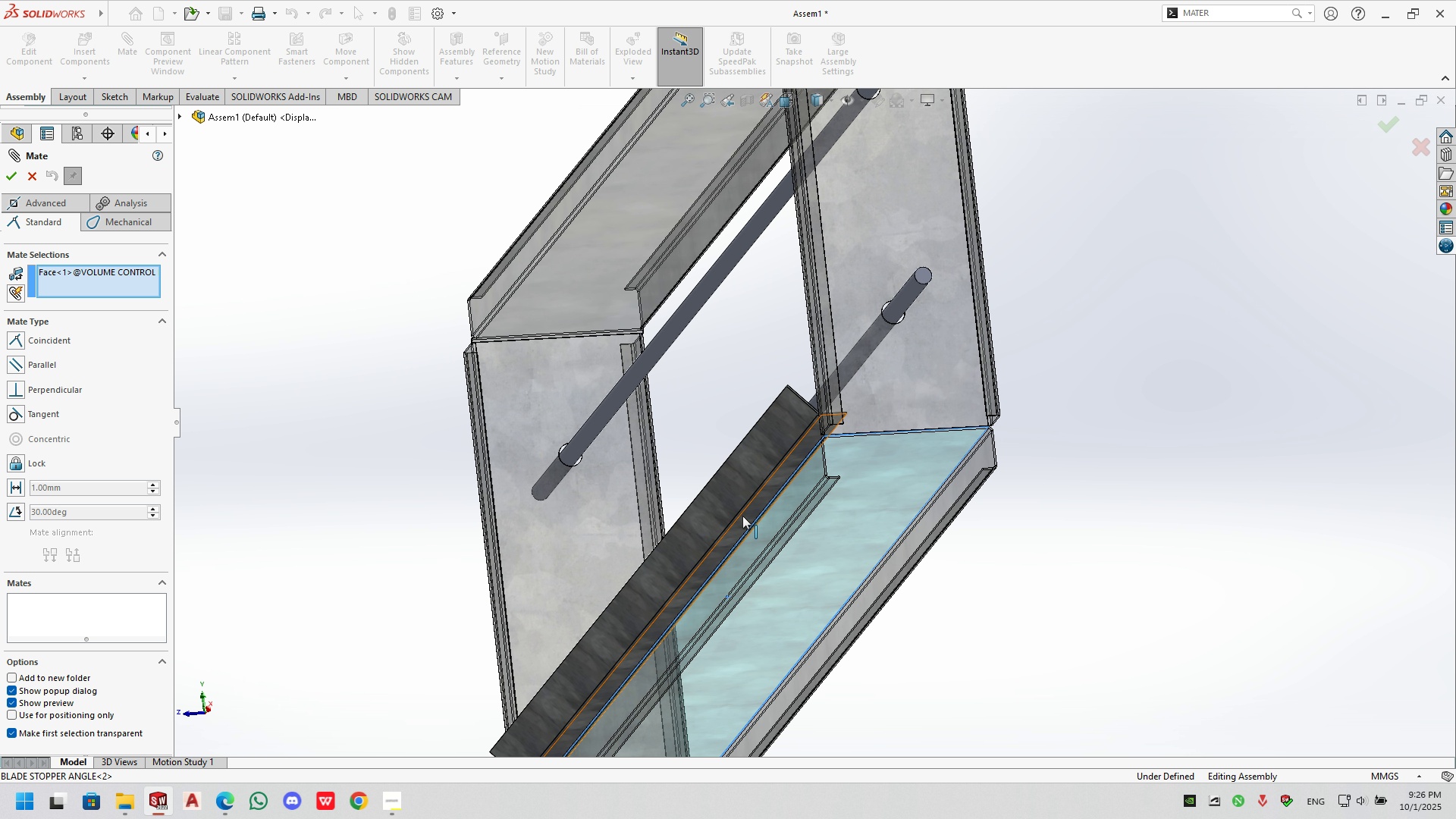 
left_click([747, 519])
 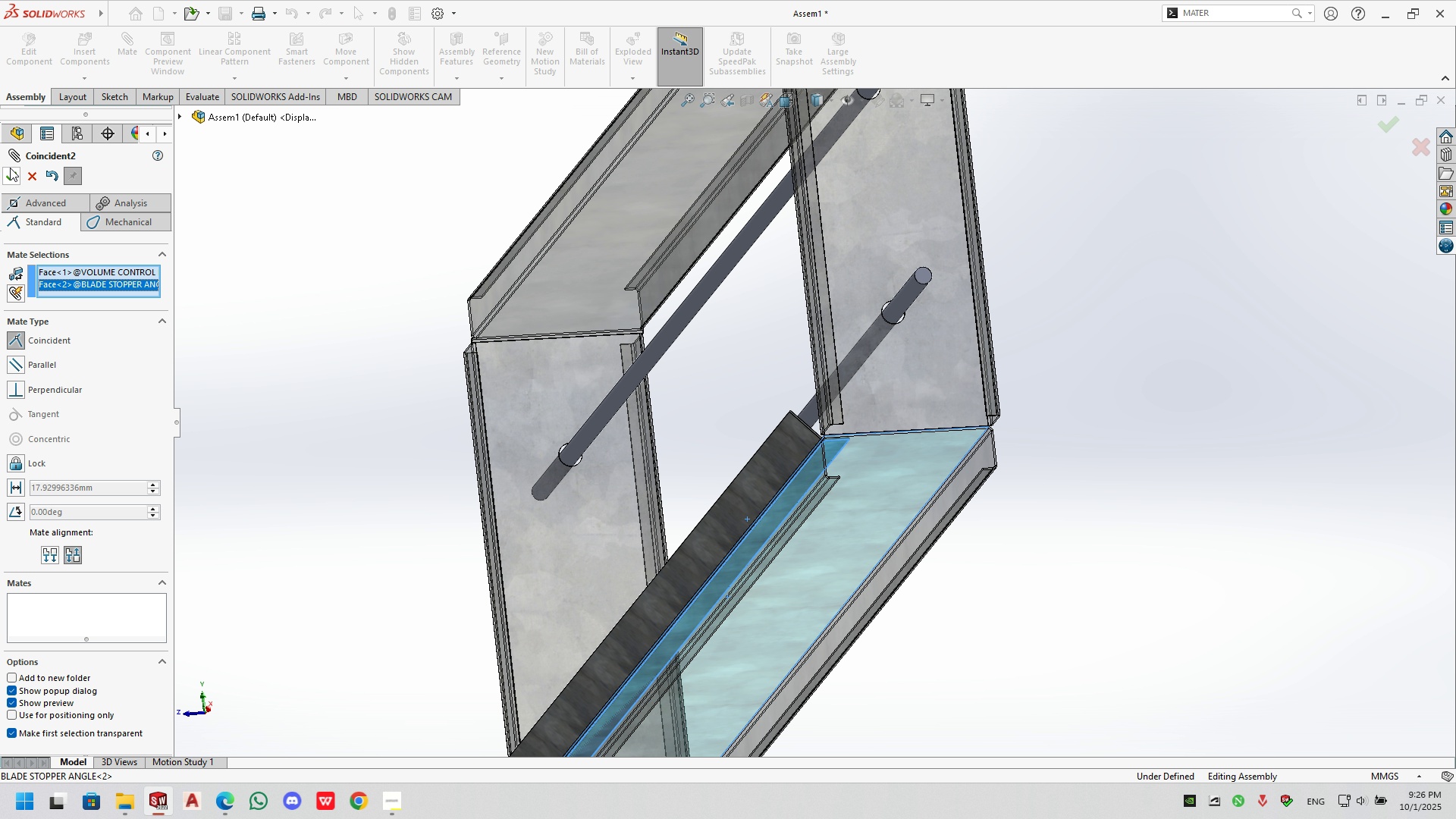 
left_click([11, 173])
 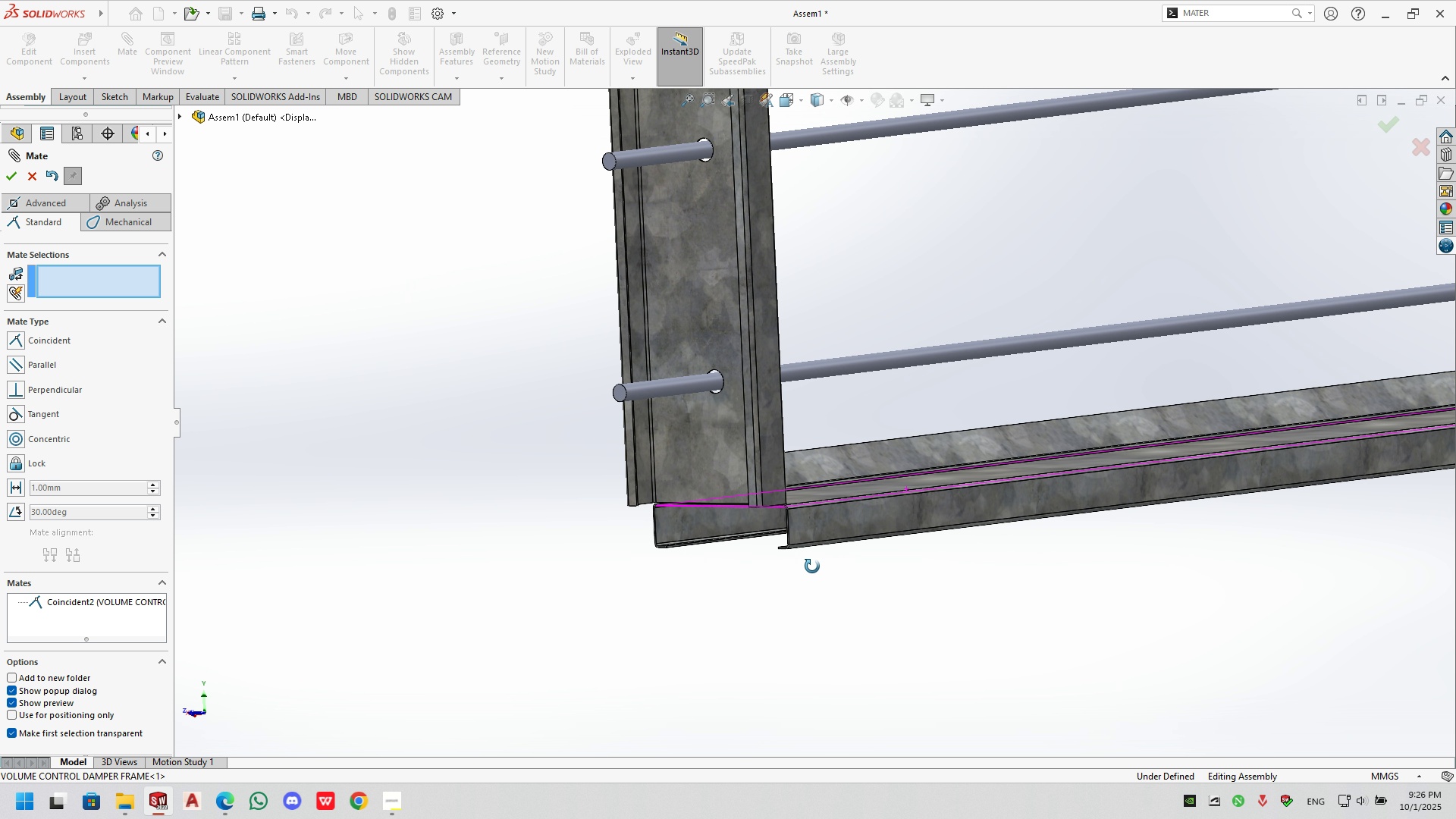 
scroll: coordinate [755, 484], scroll_direction: down, amount: 8.0
 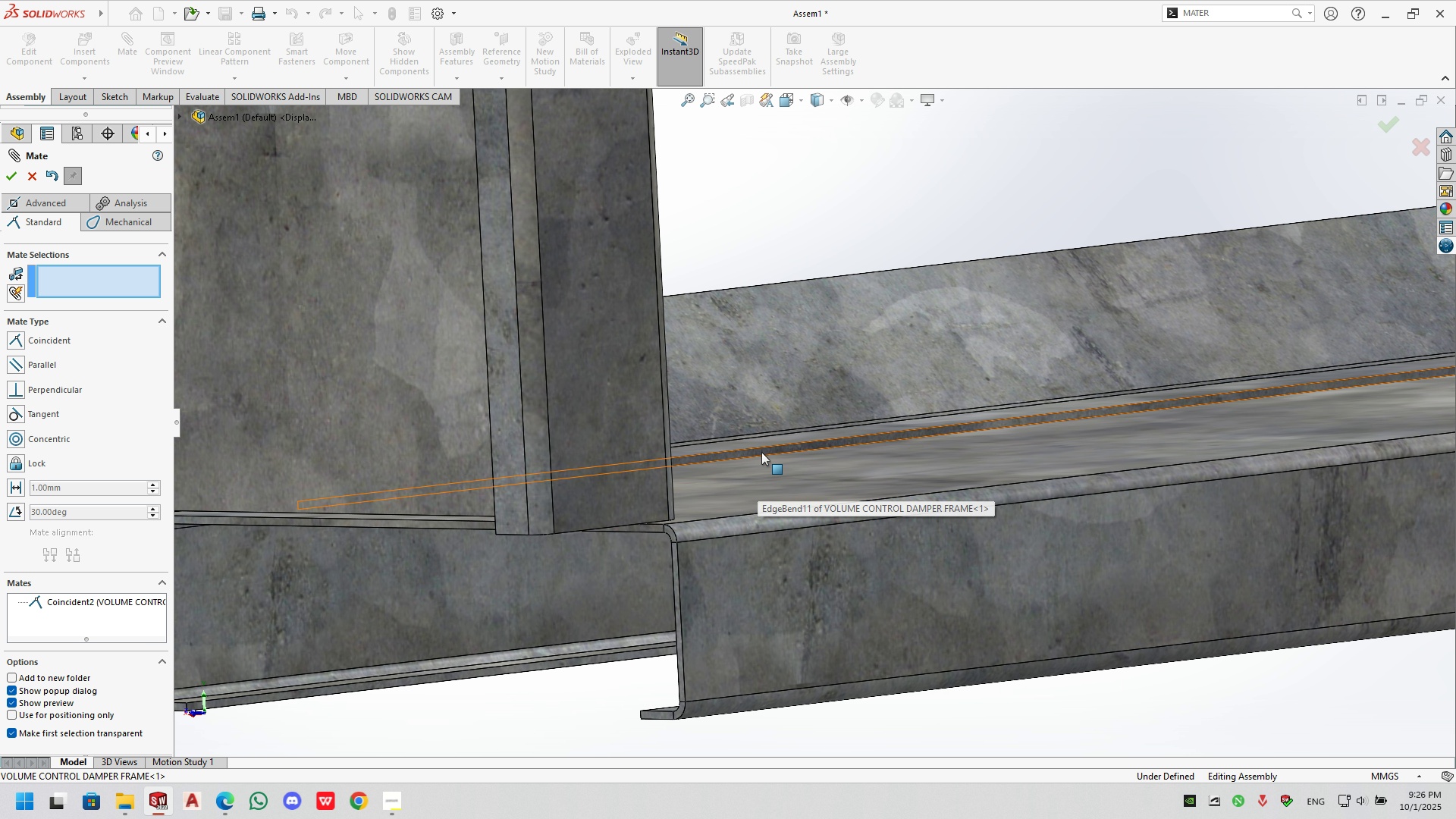 
left_click([761, 452])
 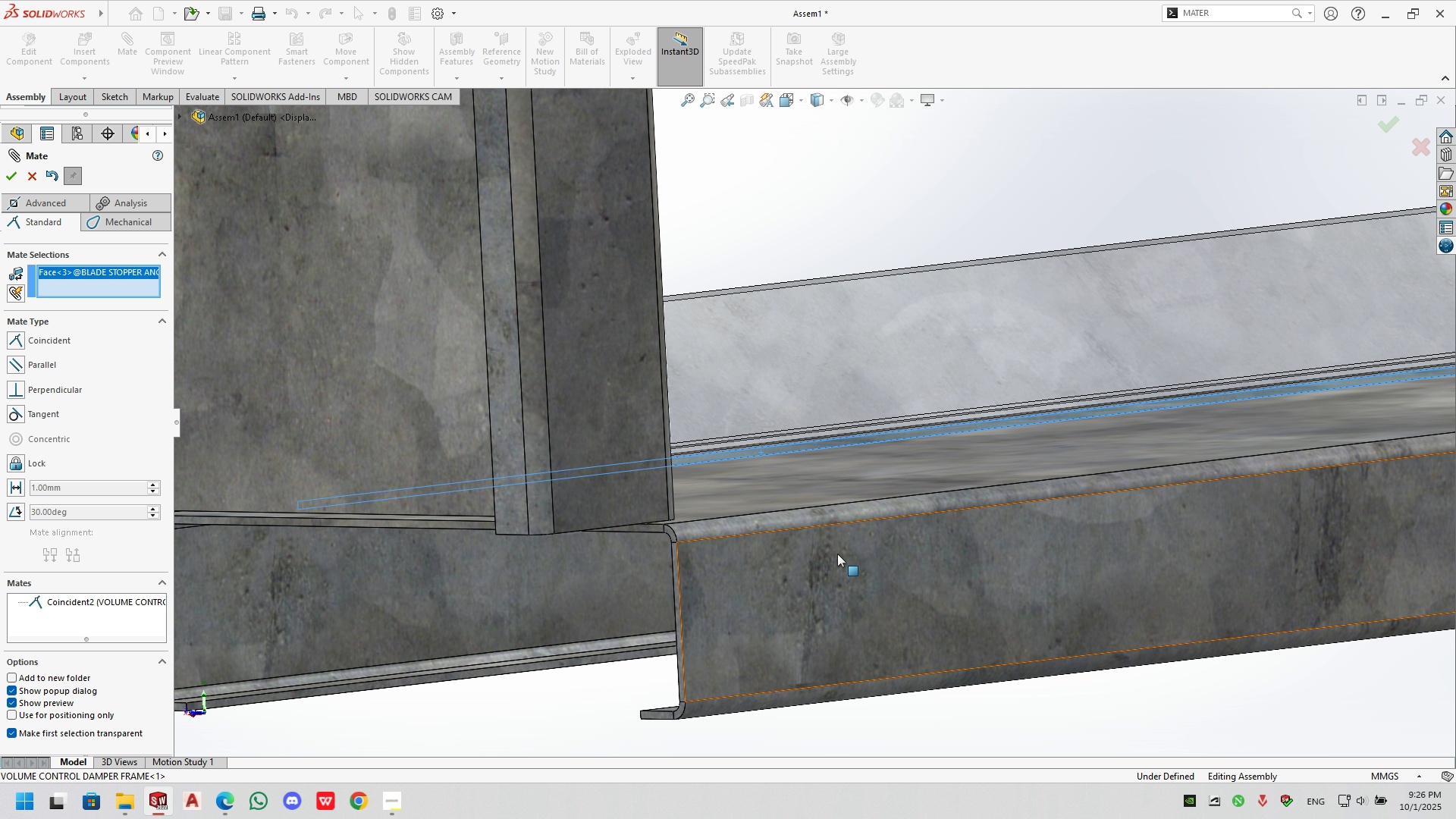 
left_click([837, 554])
 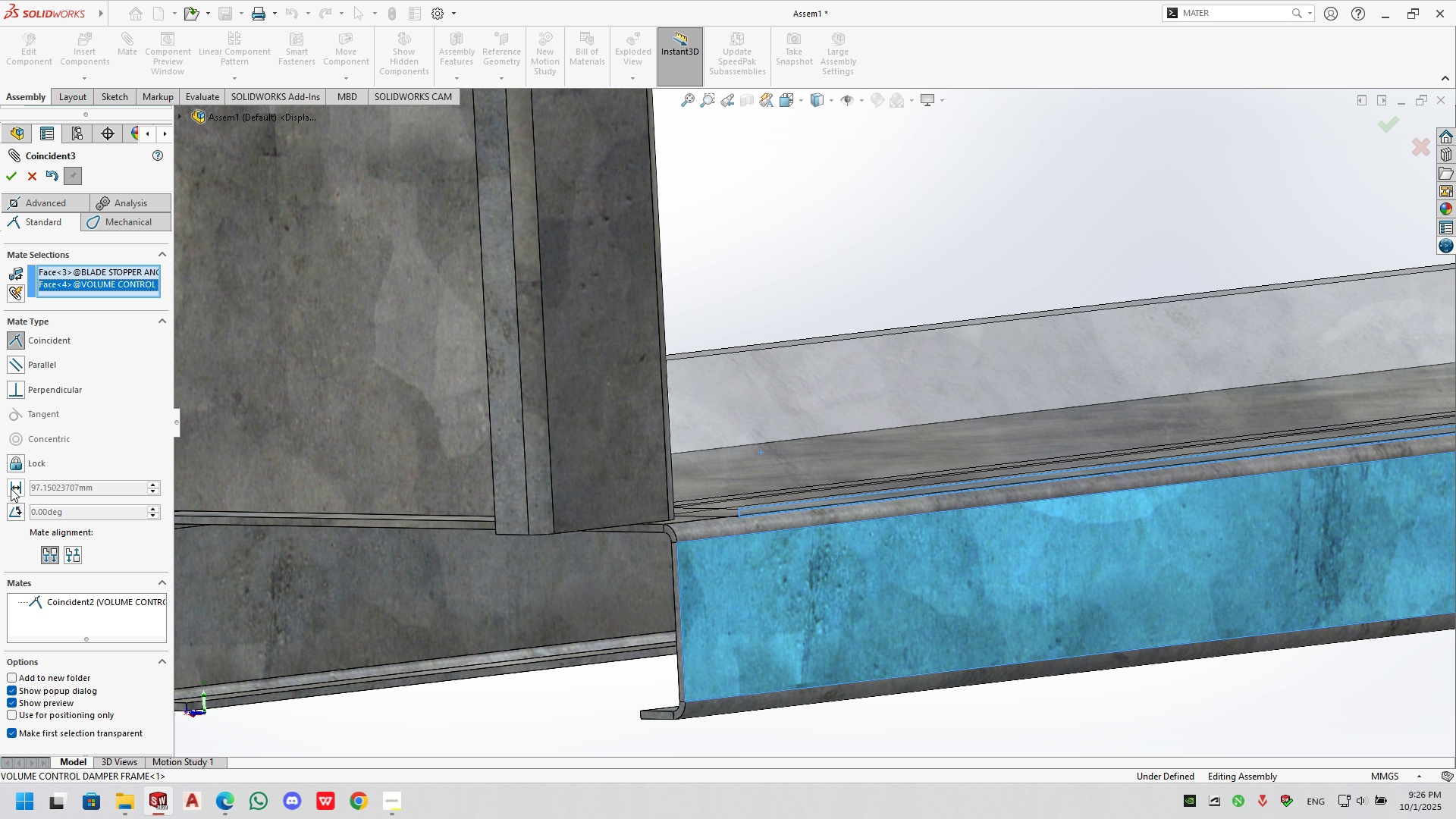 
left_click([10, 489])
 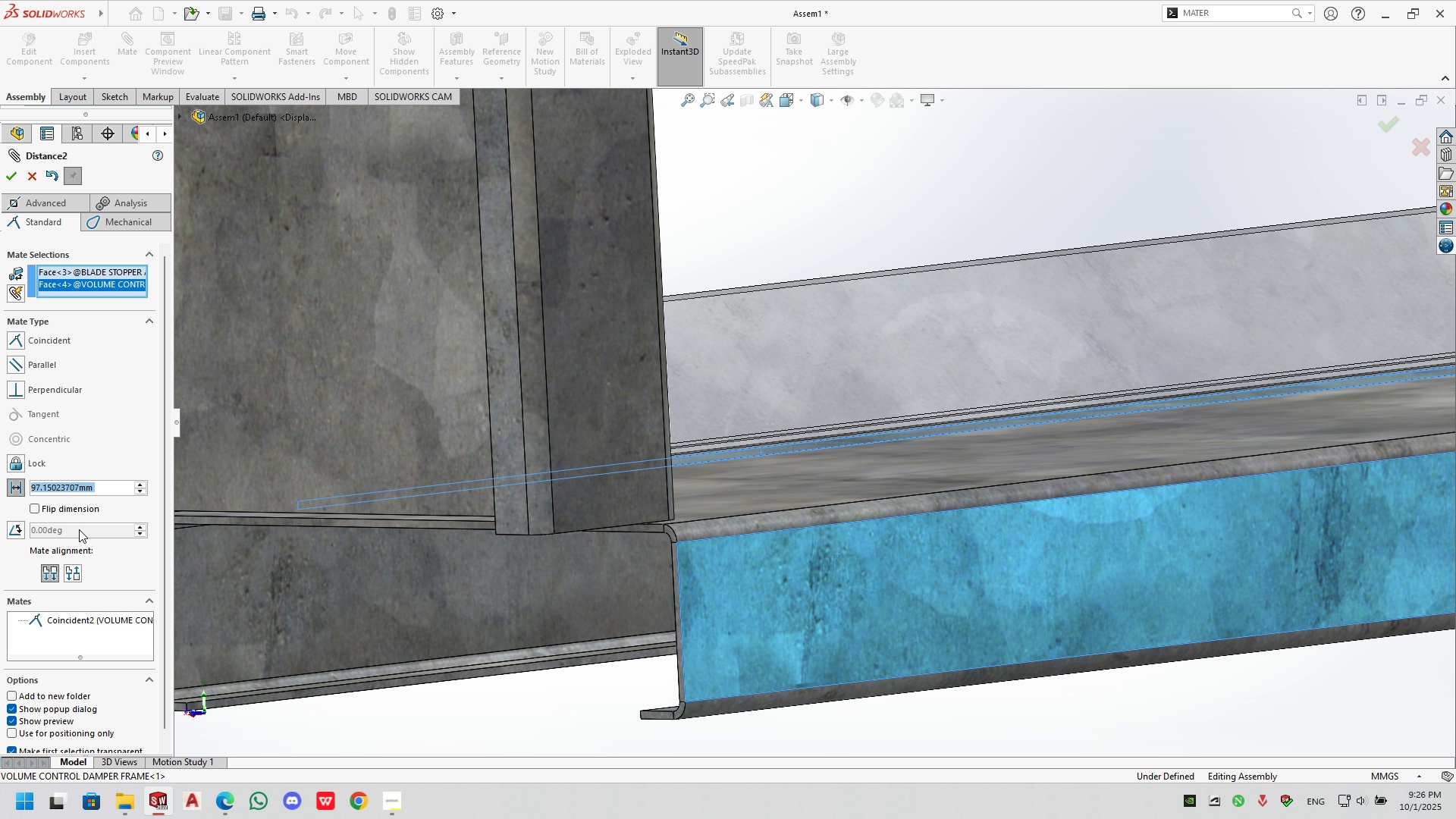 
key(Numpad2)
 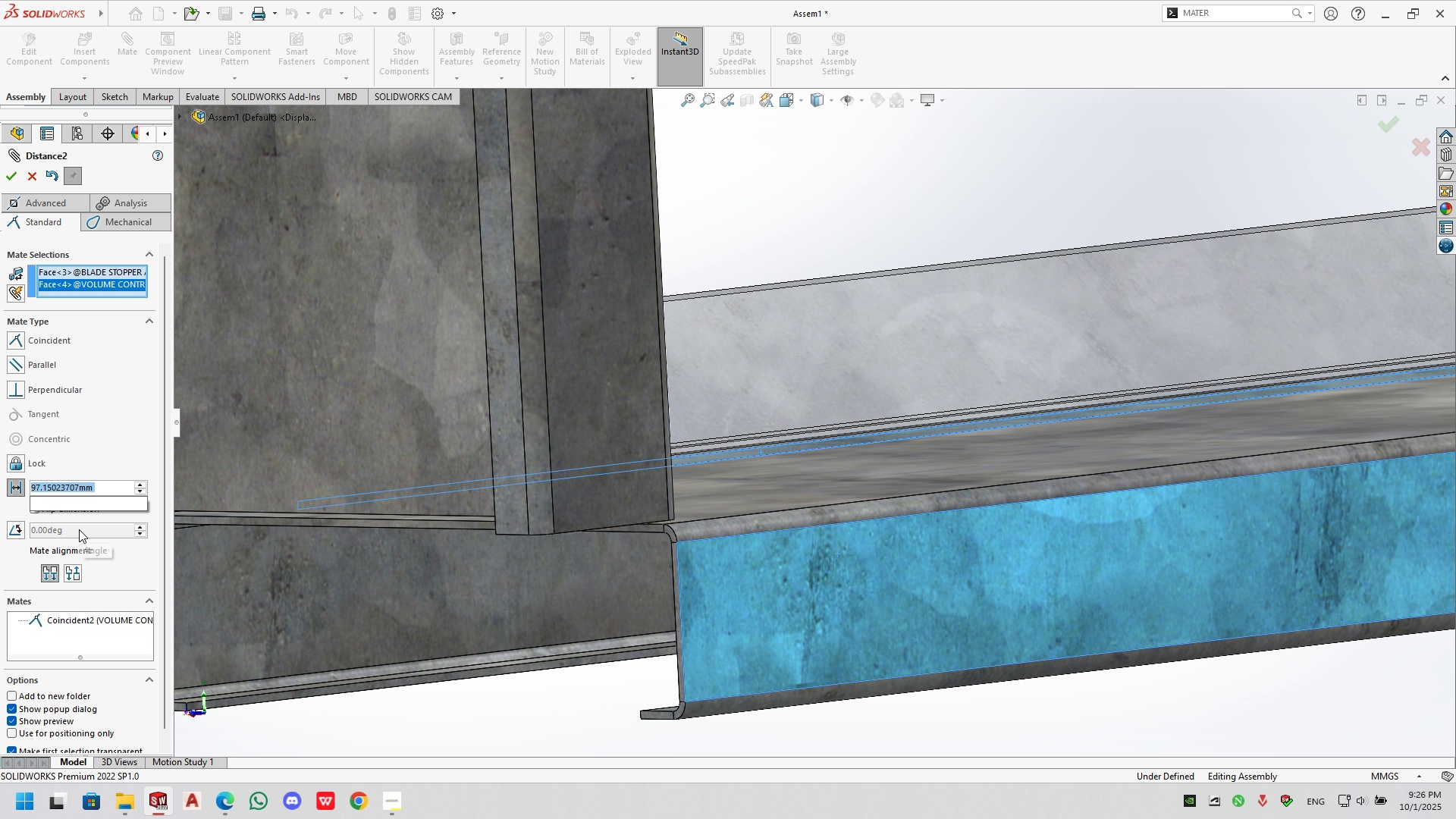 
key(Numpad3)
 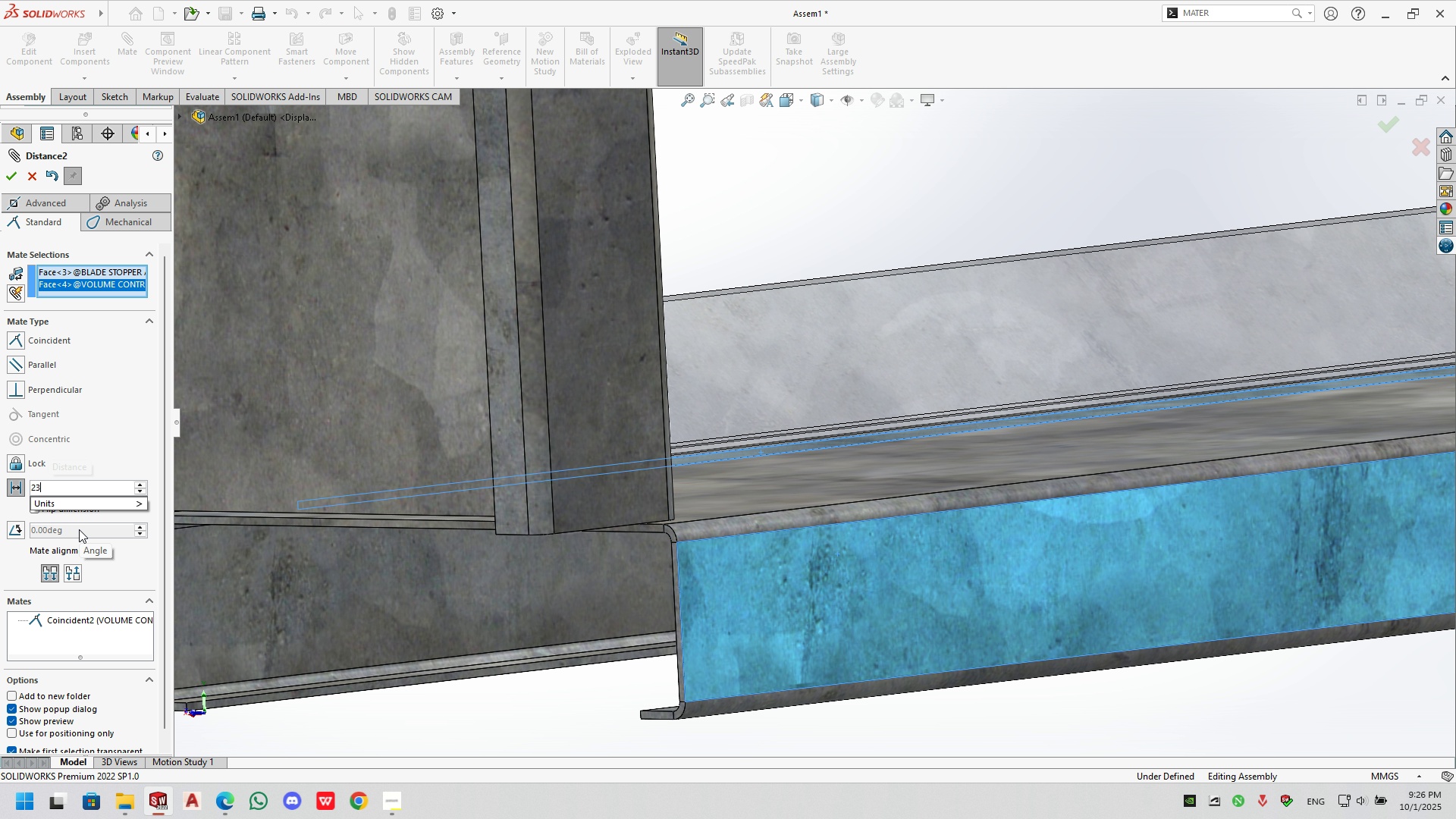 
key(NumpadDecimal)
 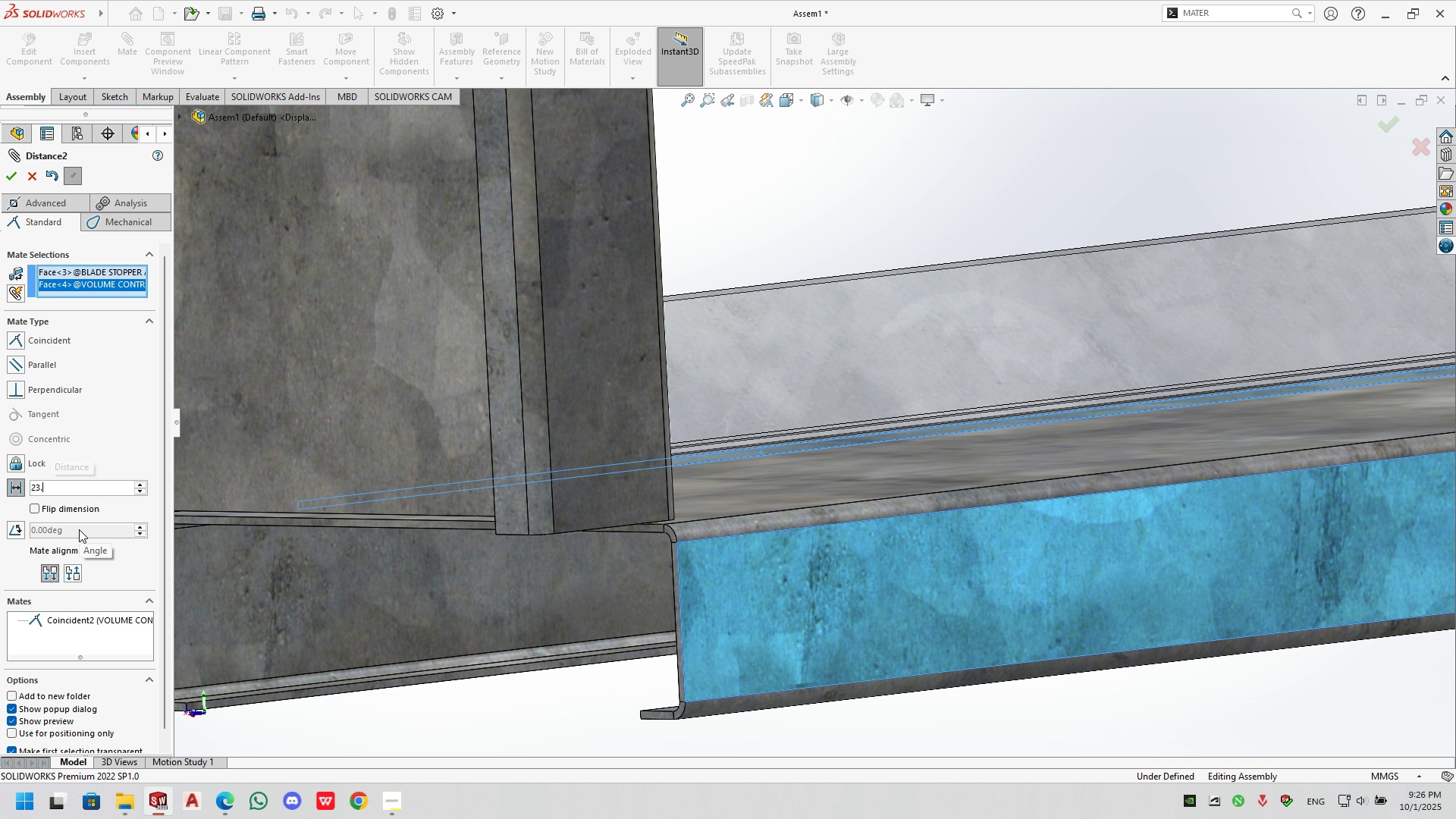 
key(Numpad2)
 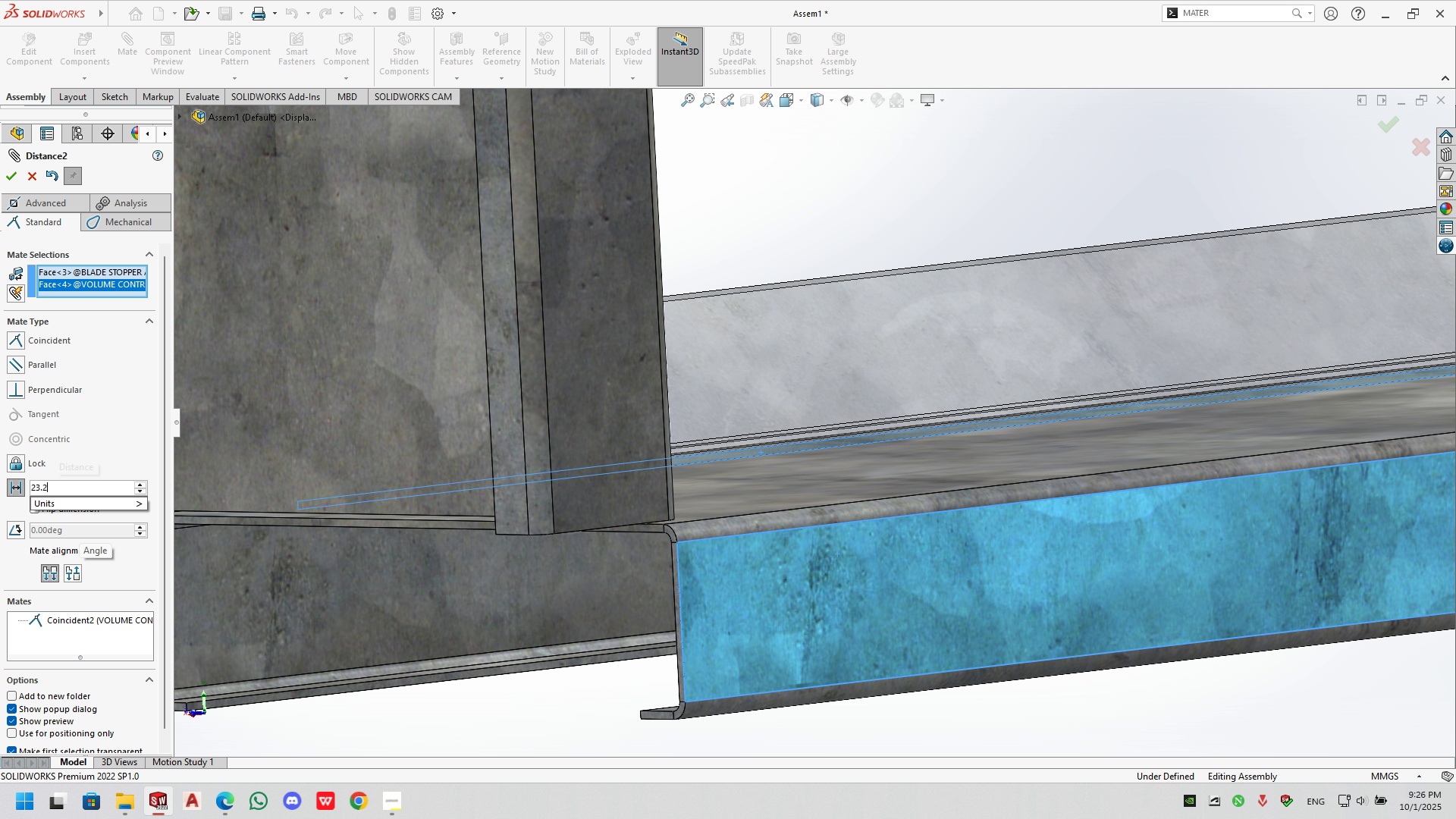 
key(Numpad9)
 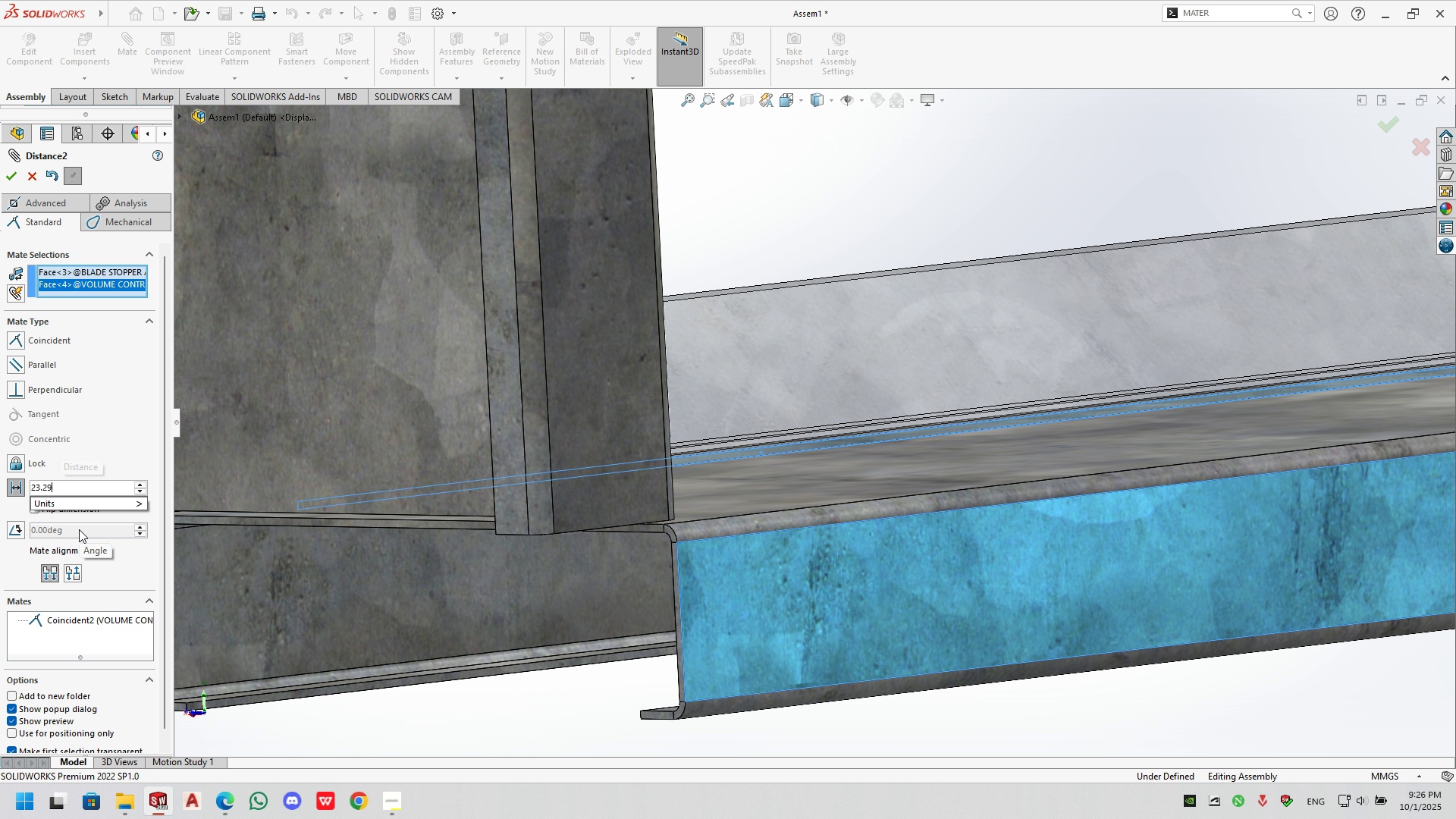 
key(NumpadEnter)
 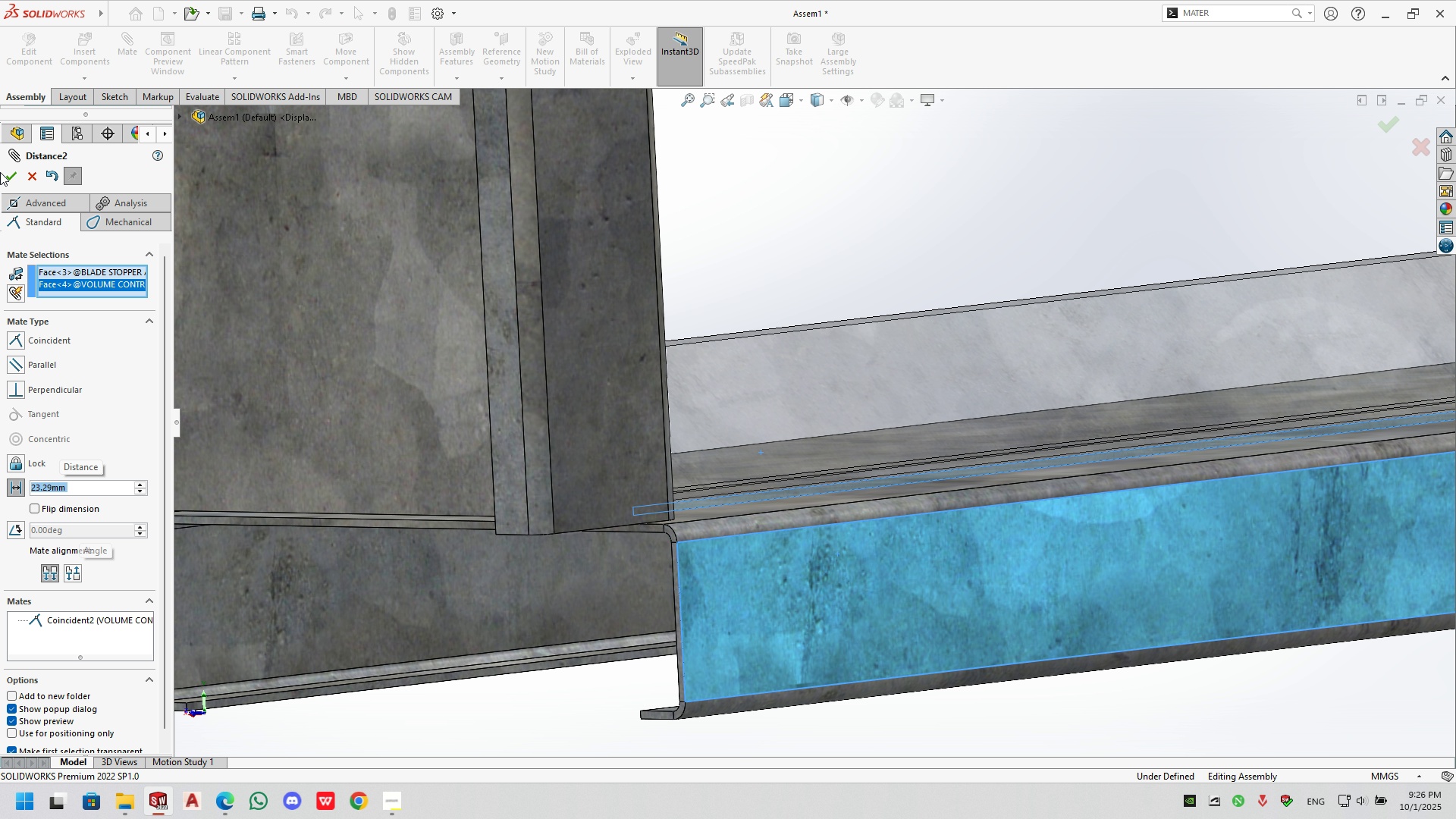 
left_click([7, 174])
 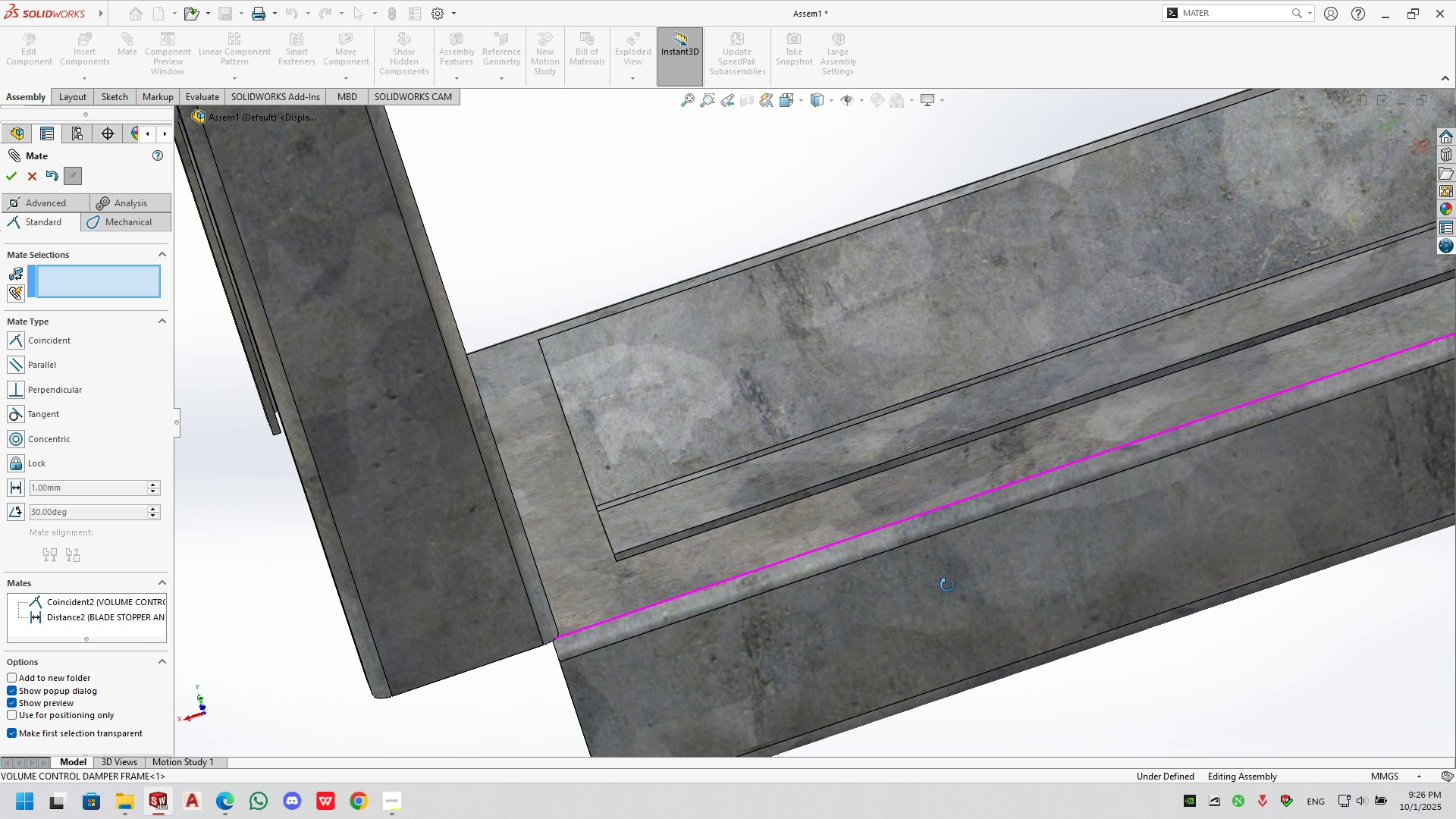 
left_click([22, 200])
 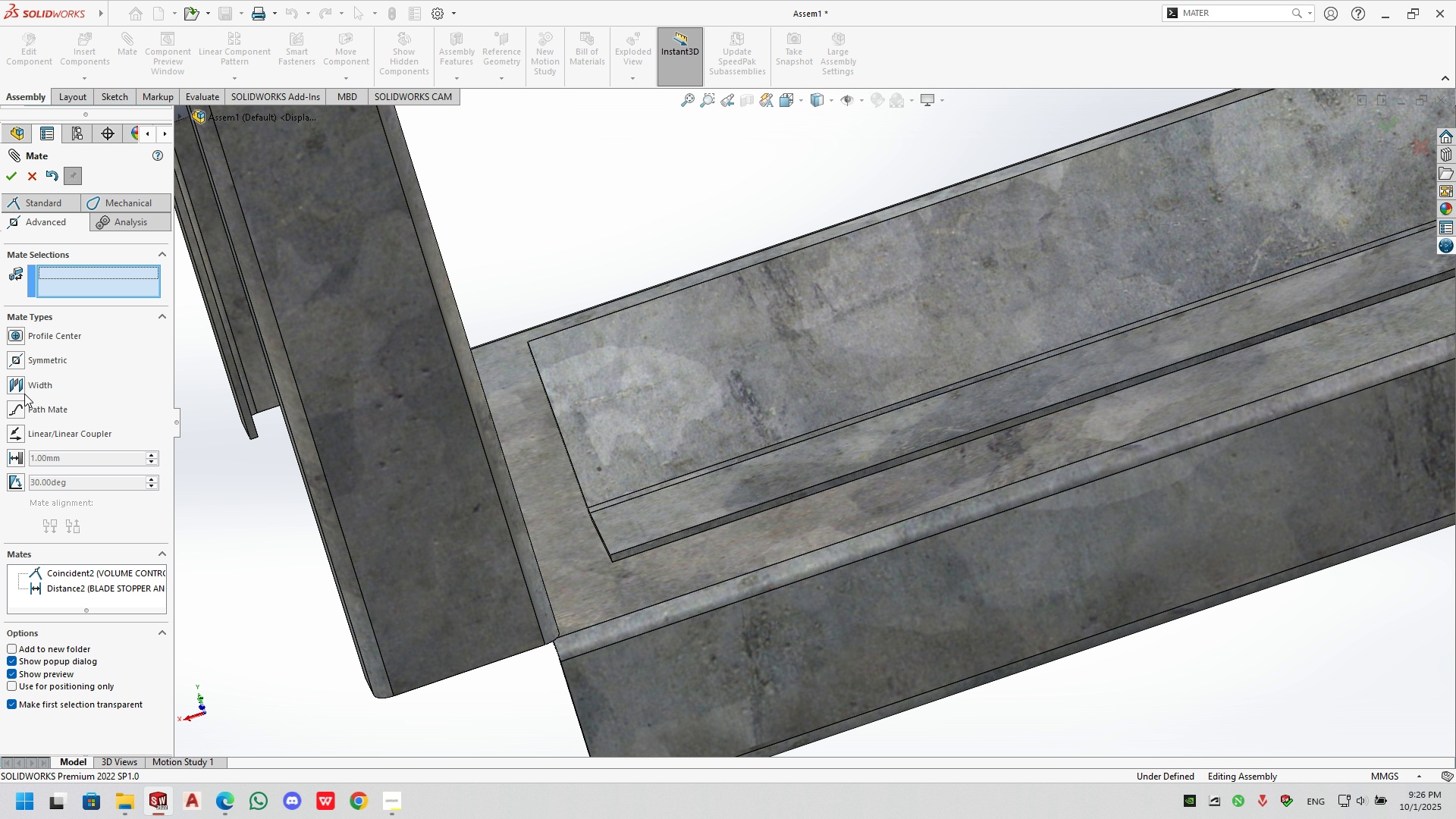 
left_click([24, 391])
 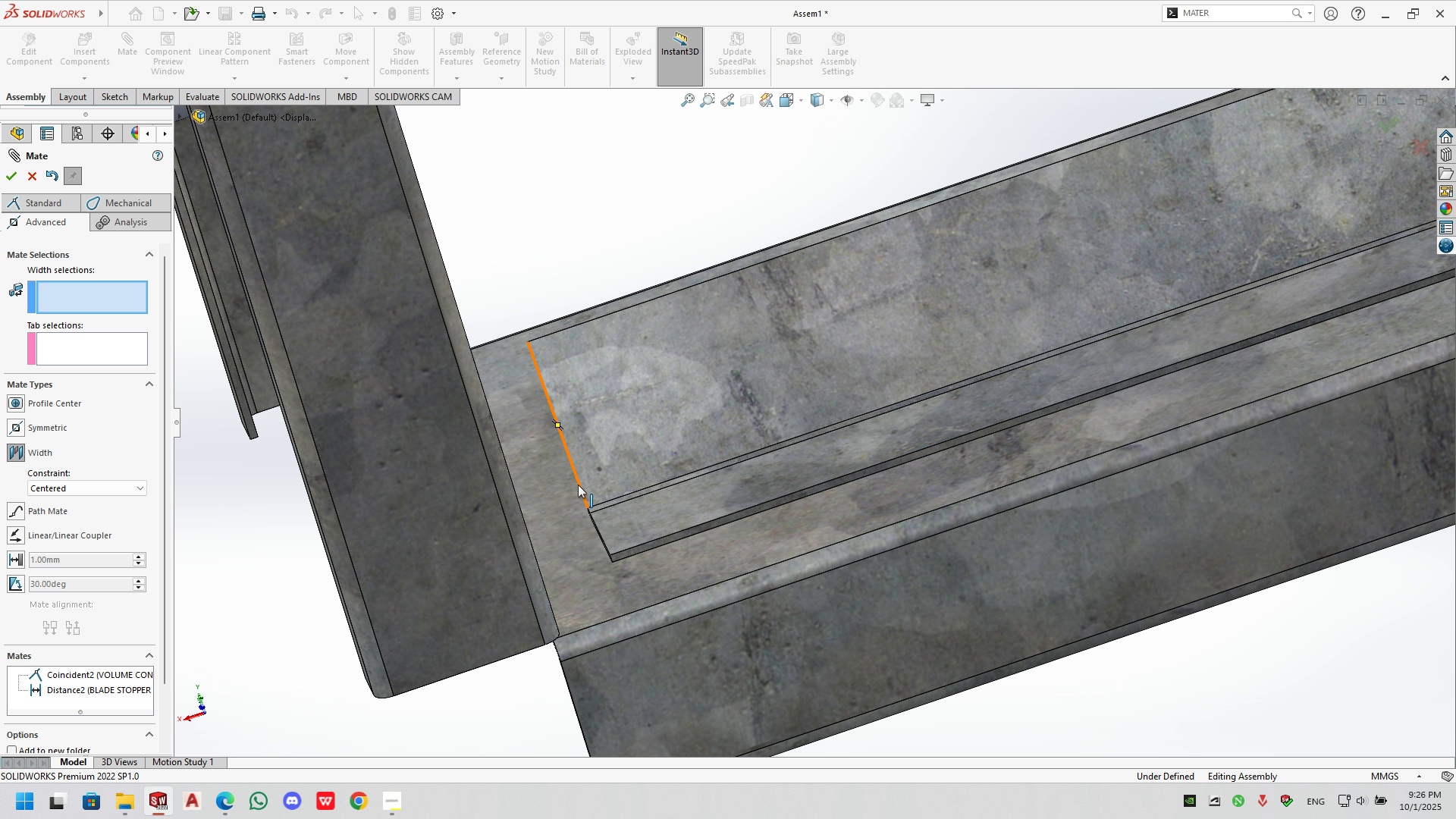 
scroll: coordinate [722, 553], scroll_direction: down, amount: 7.0
 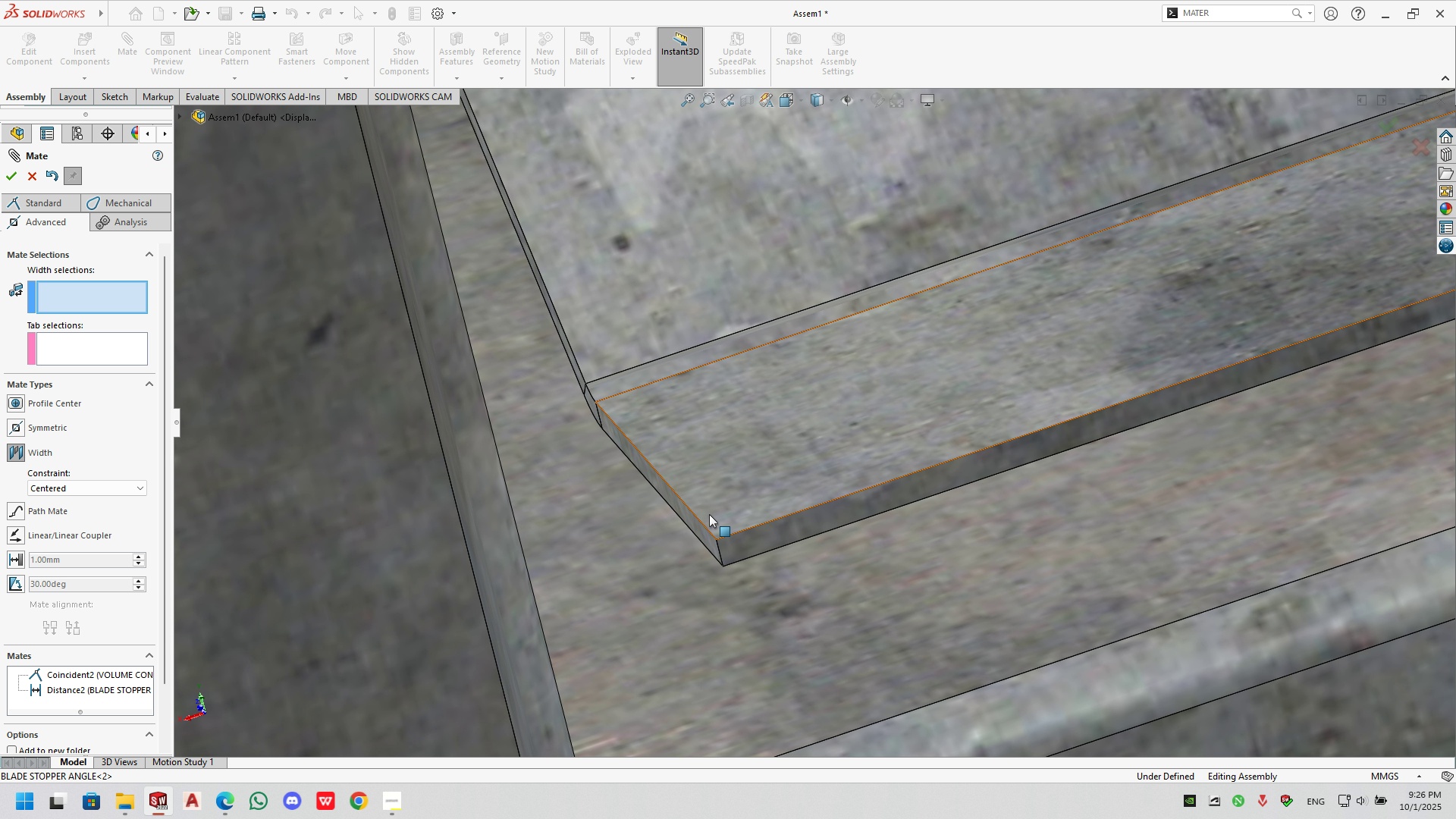 
left_click([695, 528])
 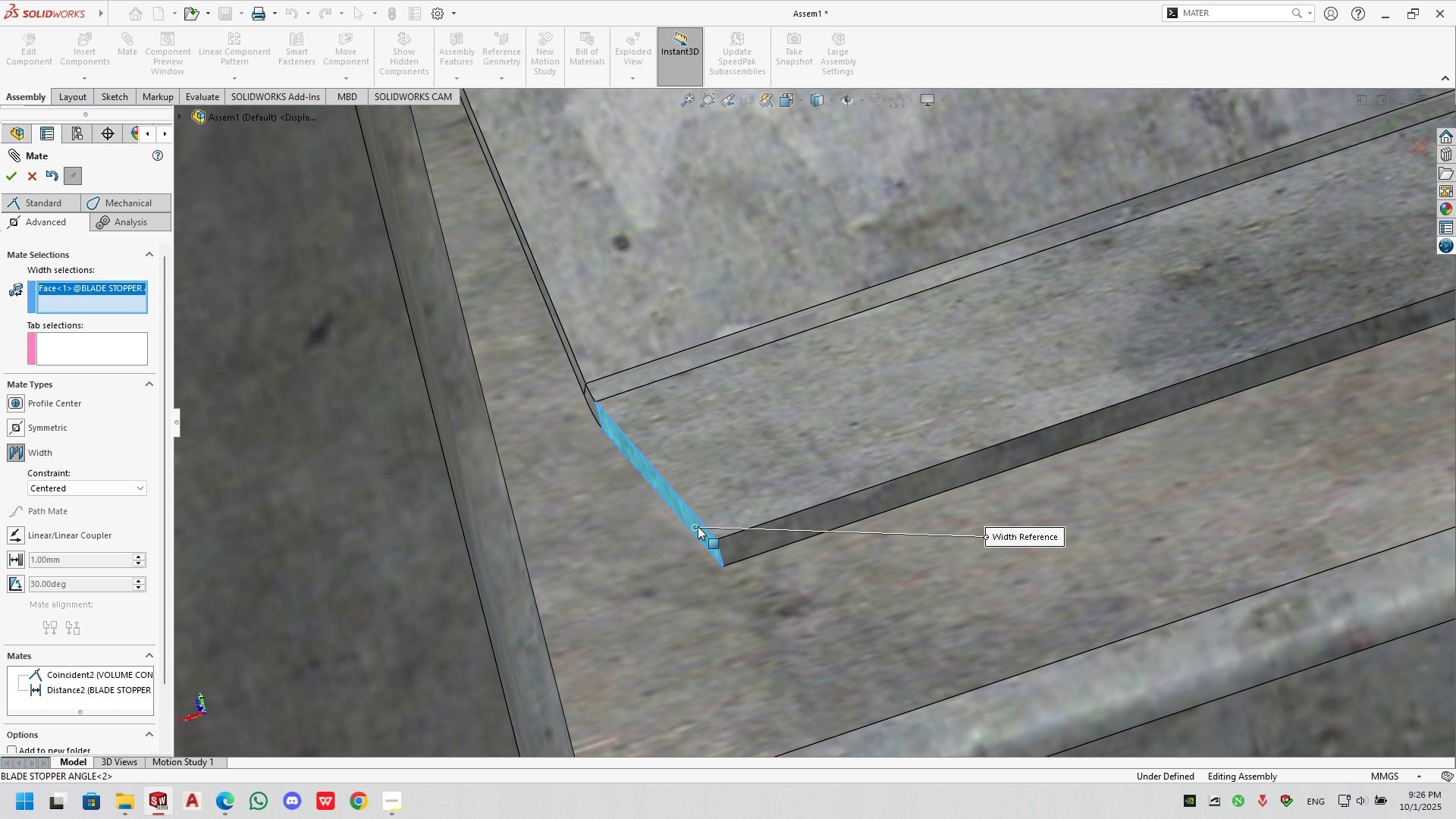 
scroll: coordinate [1308, 277], scroll_direction: up, amount: 23.0
 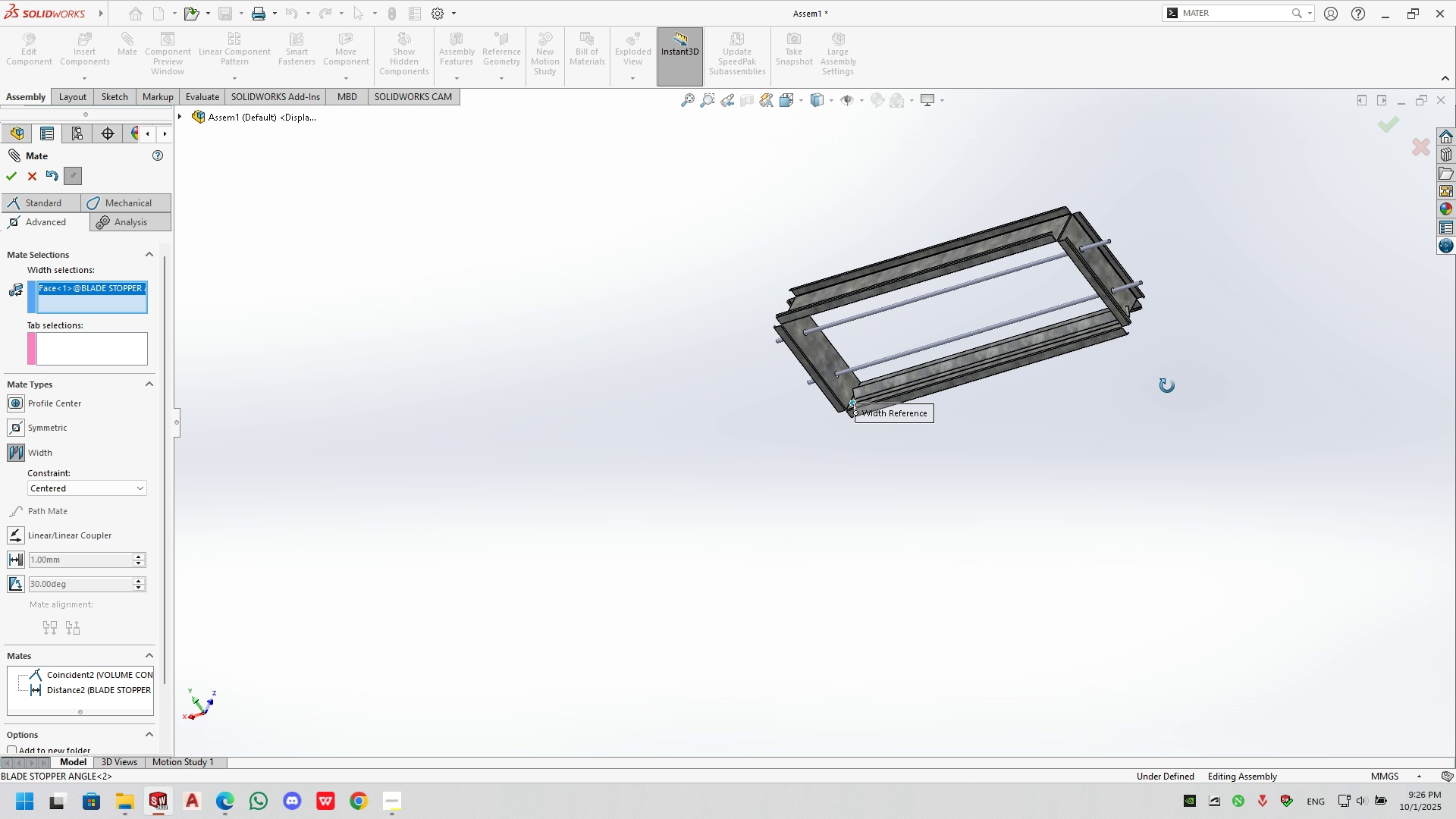 
scroll: coordinate [946, 381], scroll_direction: down, amount: 22.0
 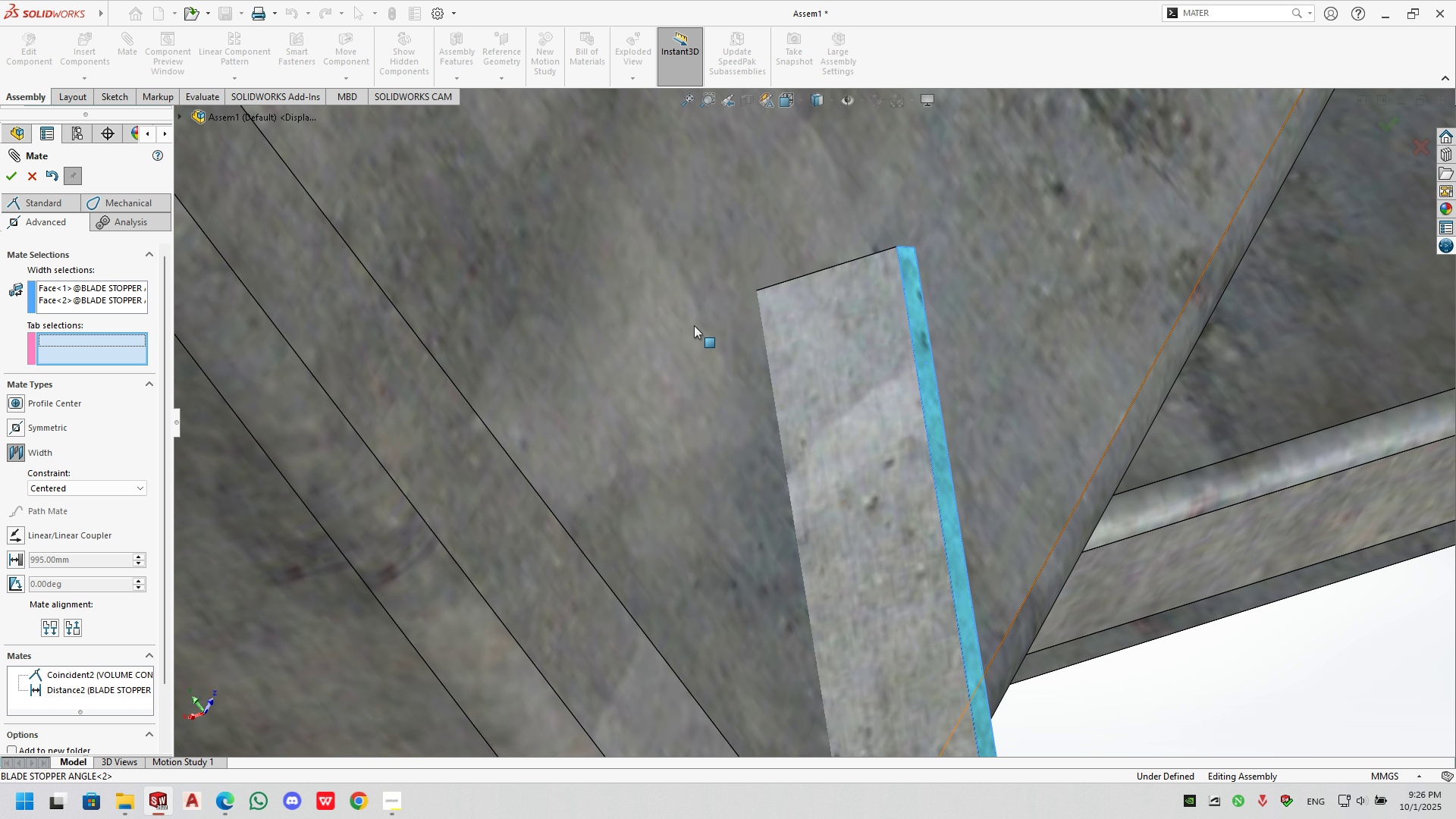 
left_click([613, 309])
 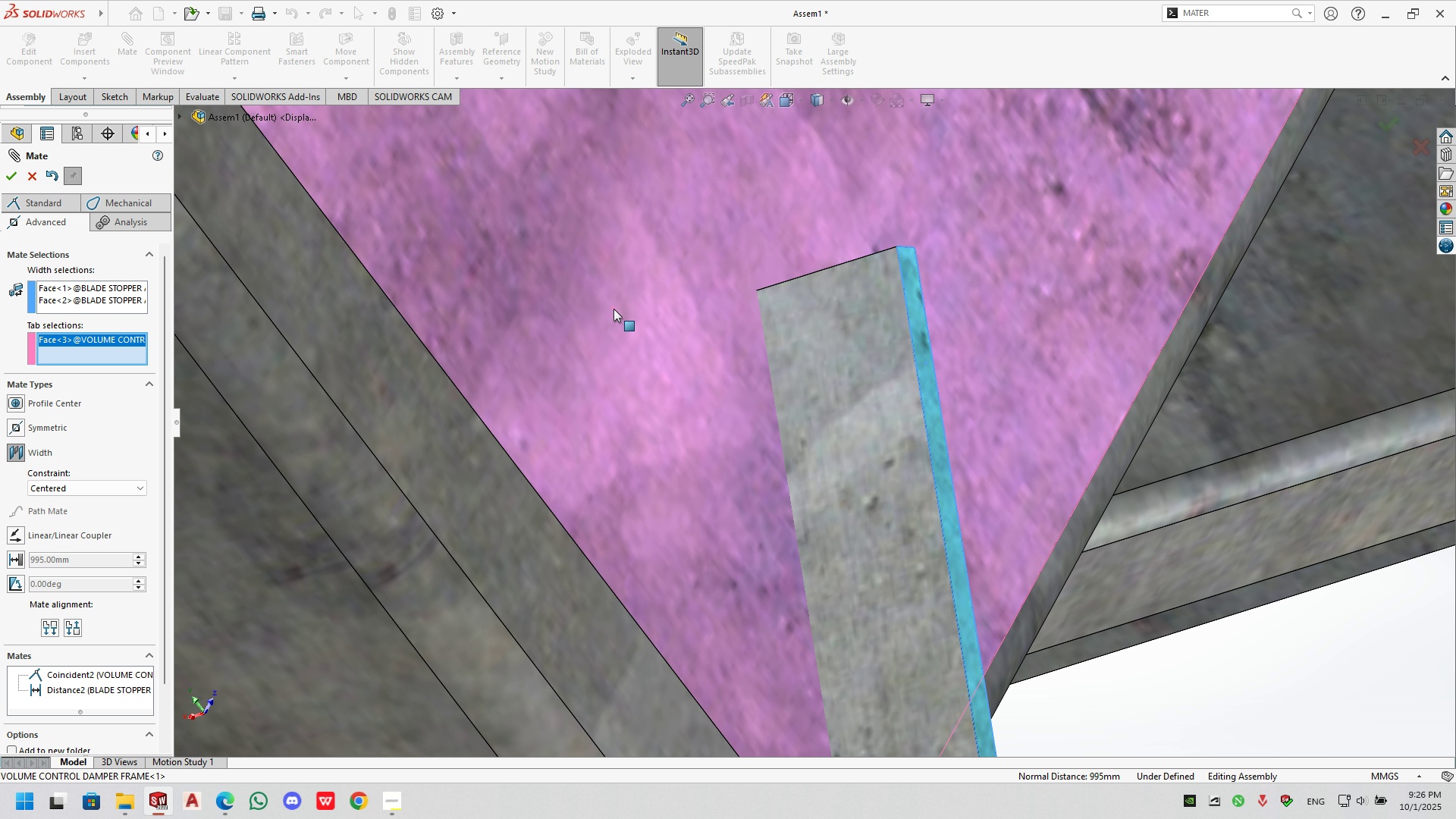 
scroll: coordinate [416, 475], scroll_direction: up, amount: 21.0
 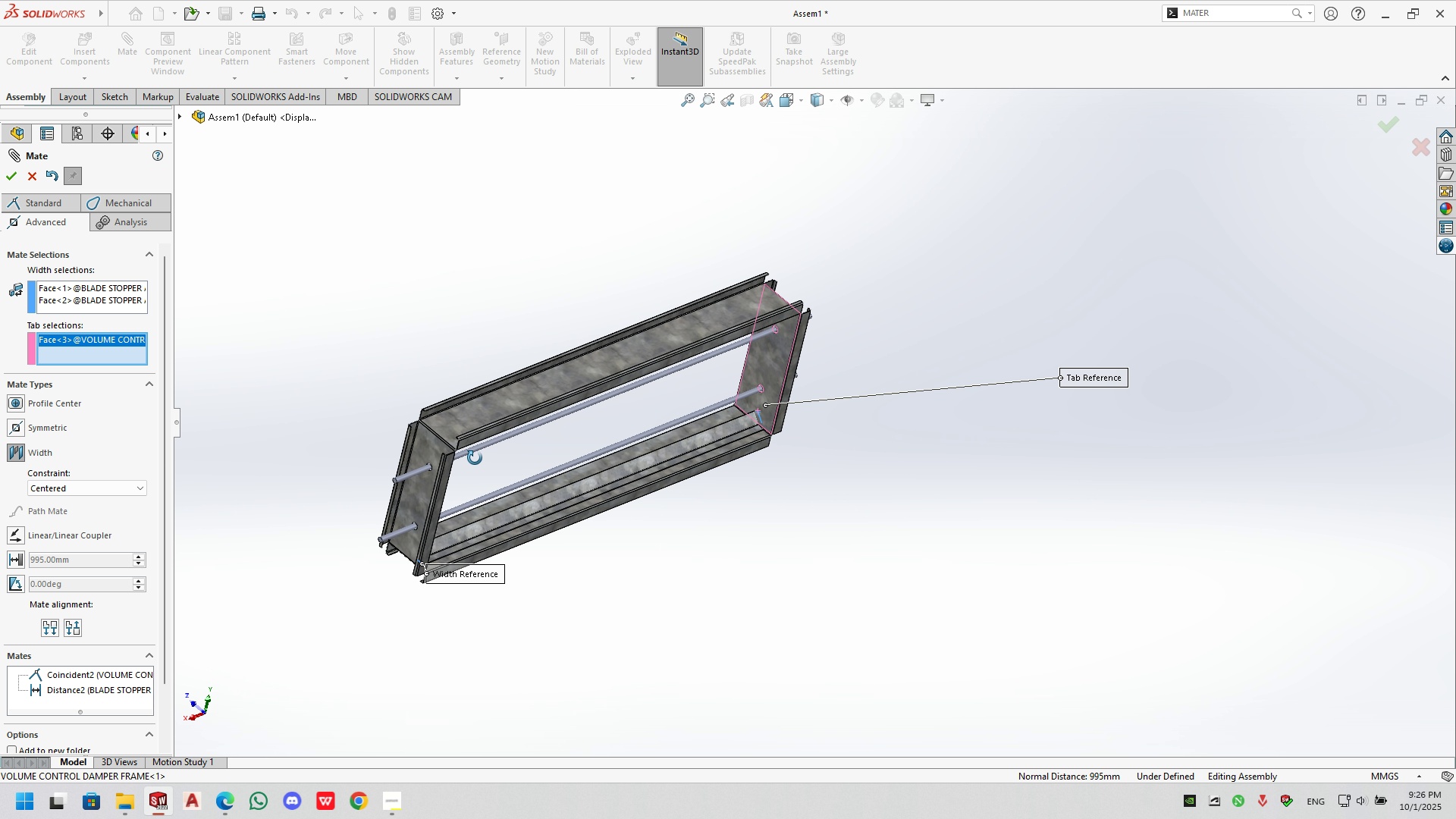 
scroll: coordinate [448, 486], scroll_direction: down, amount: 4.0
 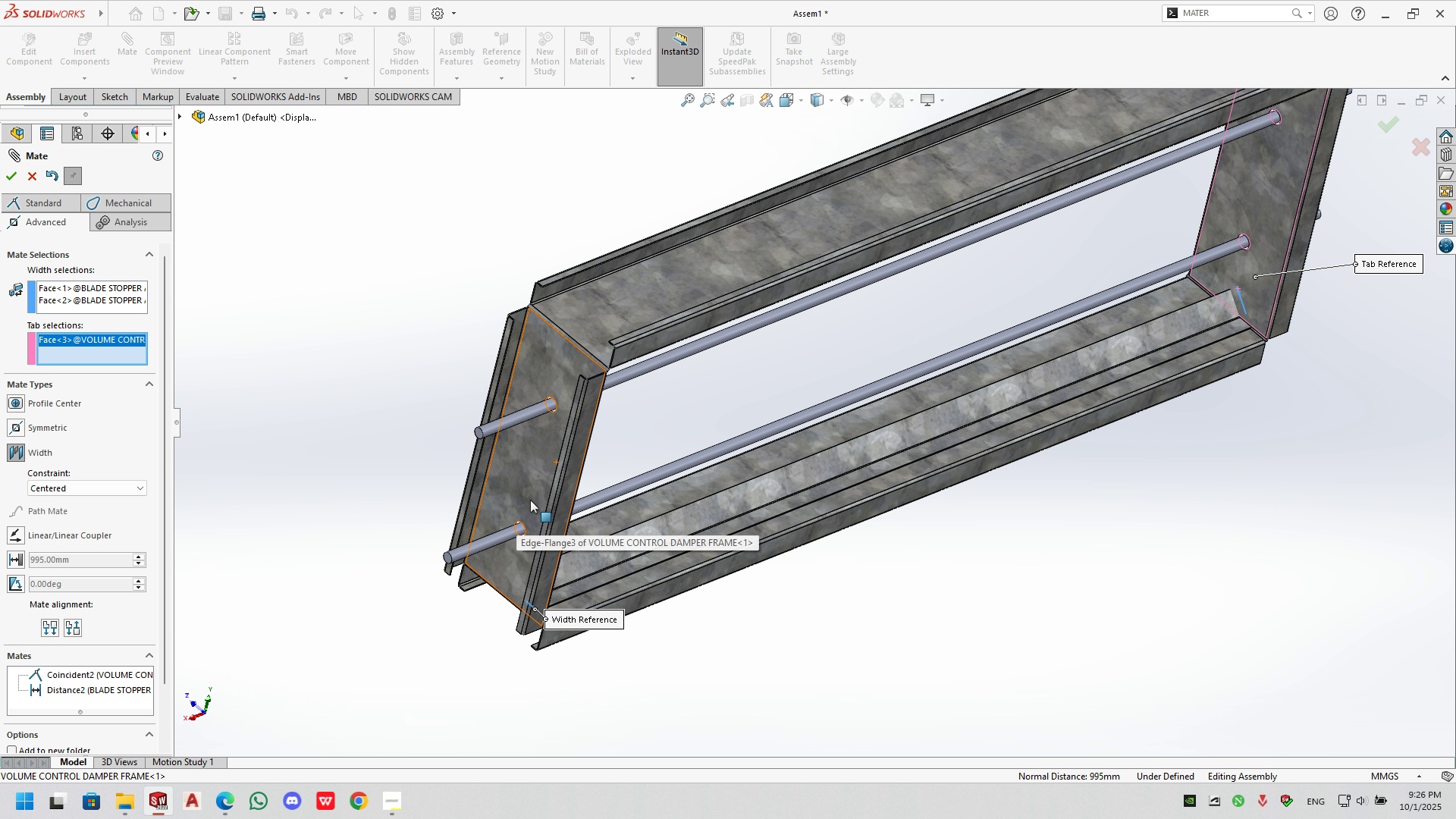 
left_click([530, 500])
 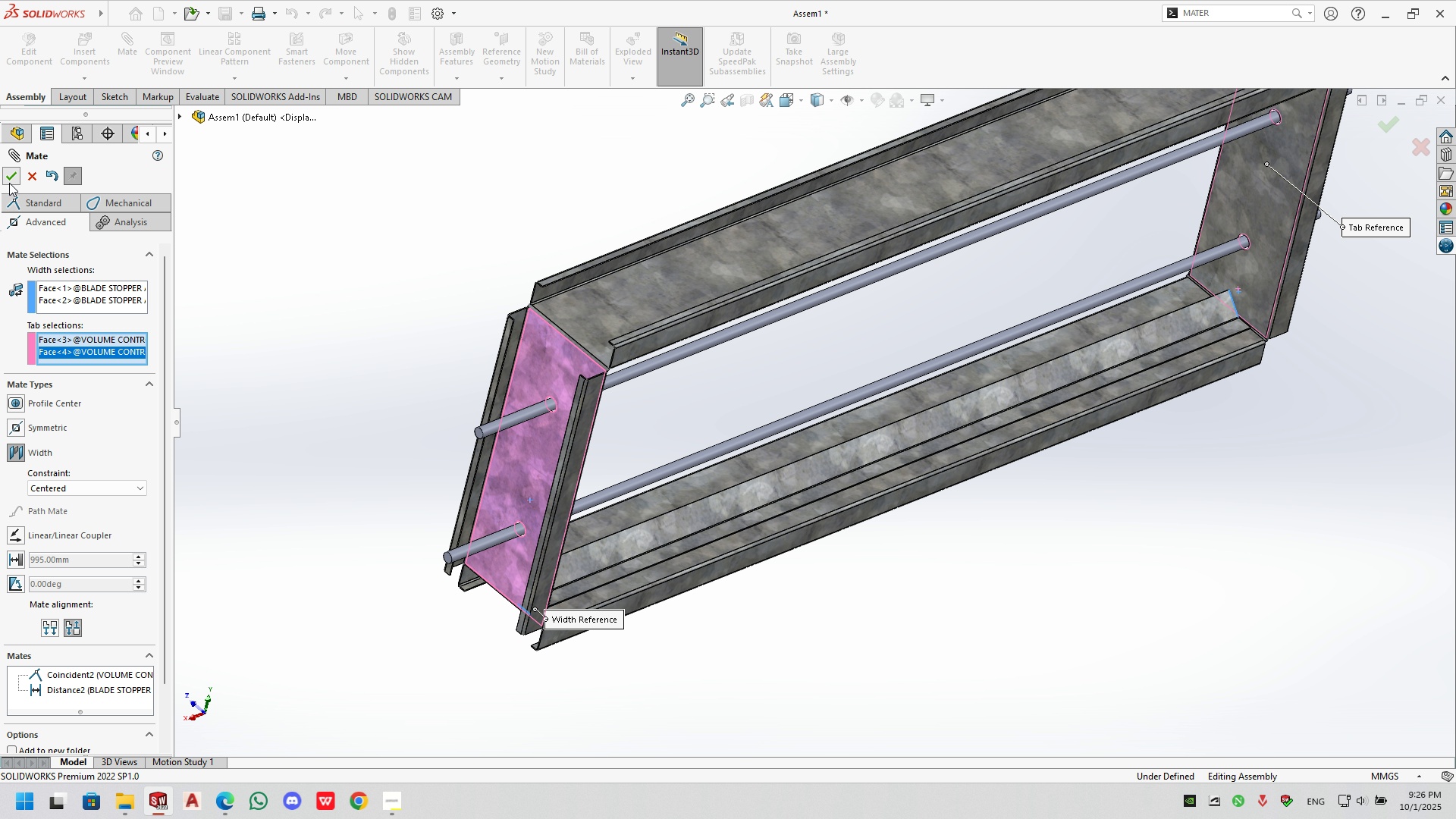 
scroll: coordinate [880, 495], scroll_direction: up, amount: 4.0
 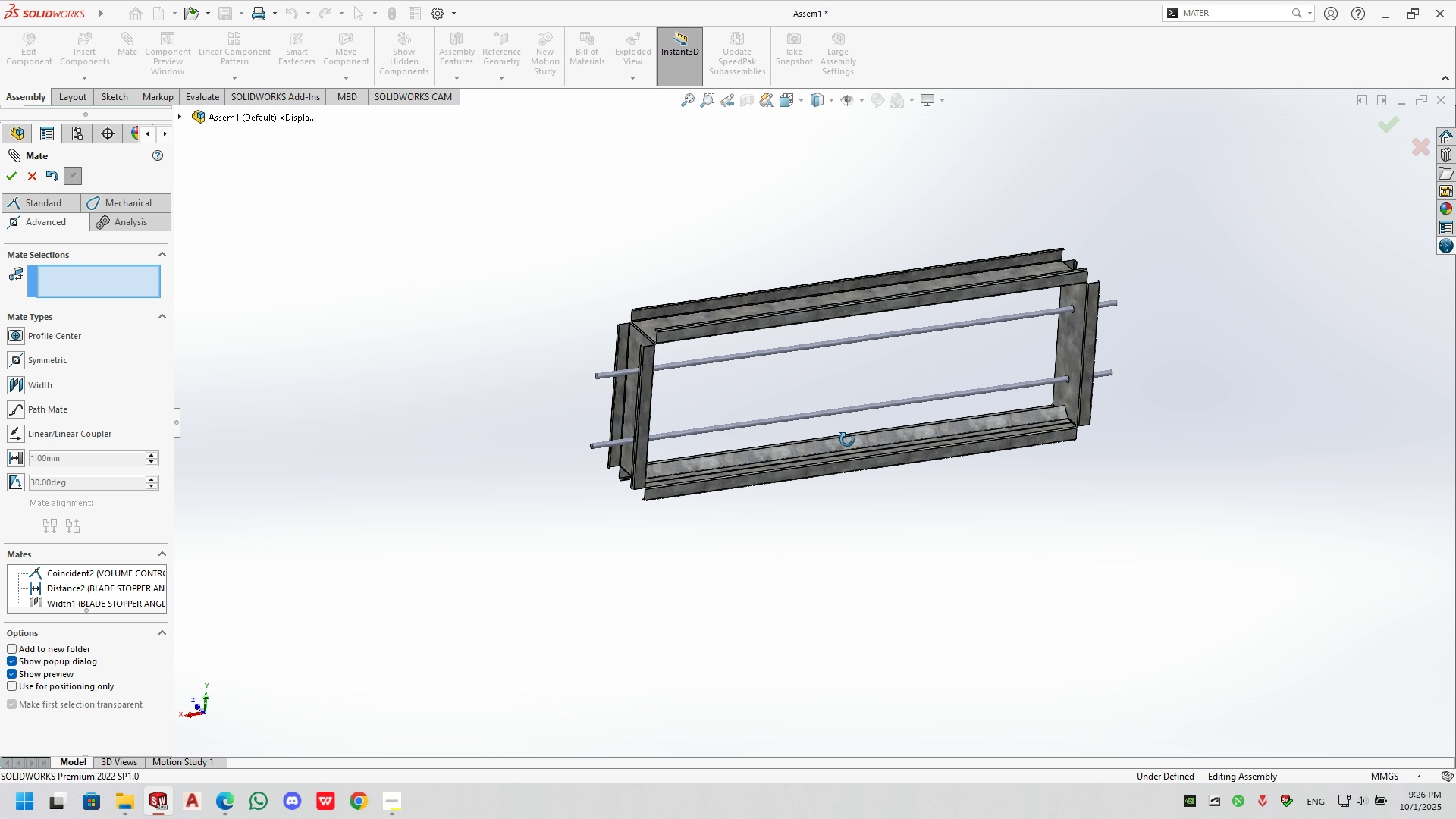 
scroll: coordinate [825, 459], scroll_direction: down, amount: 6.0
 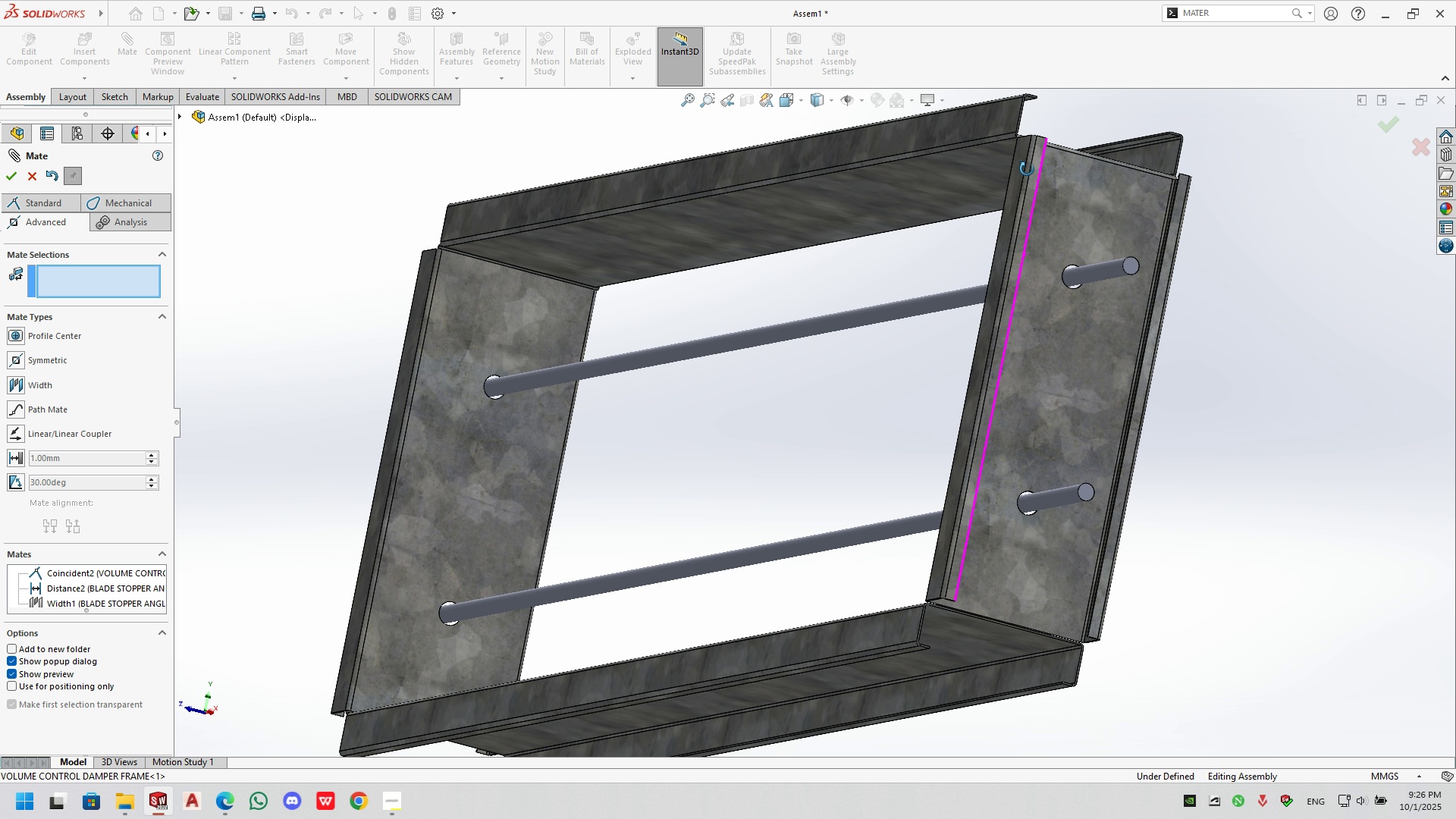 
wait(5.79)
 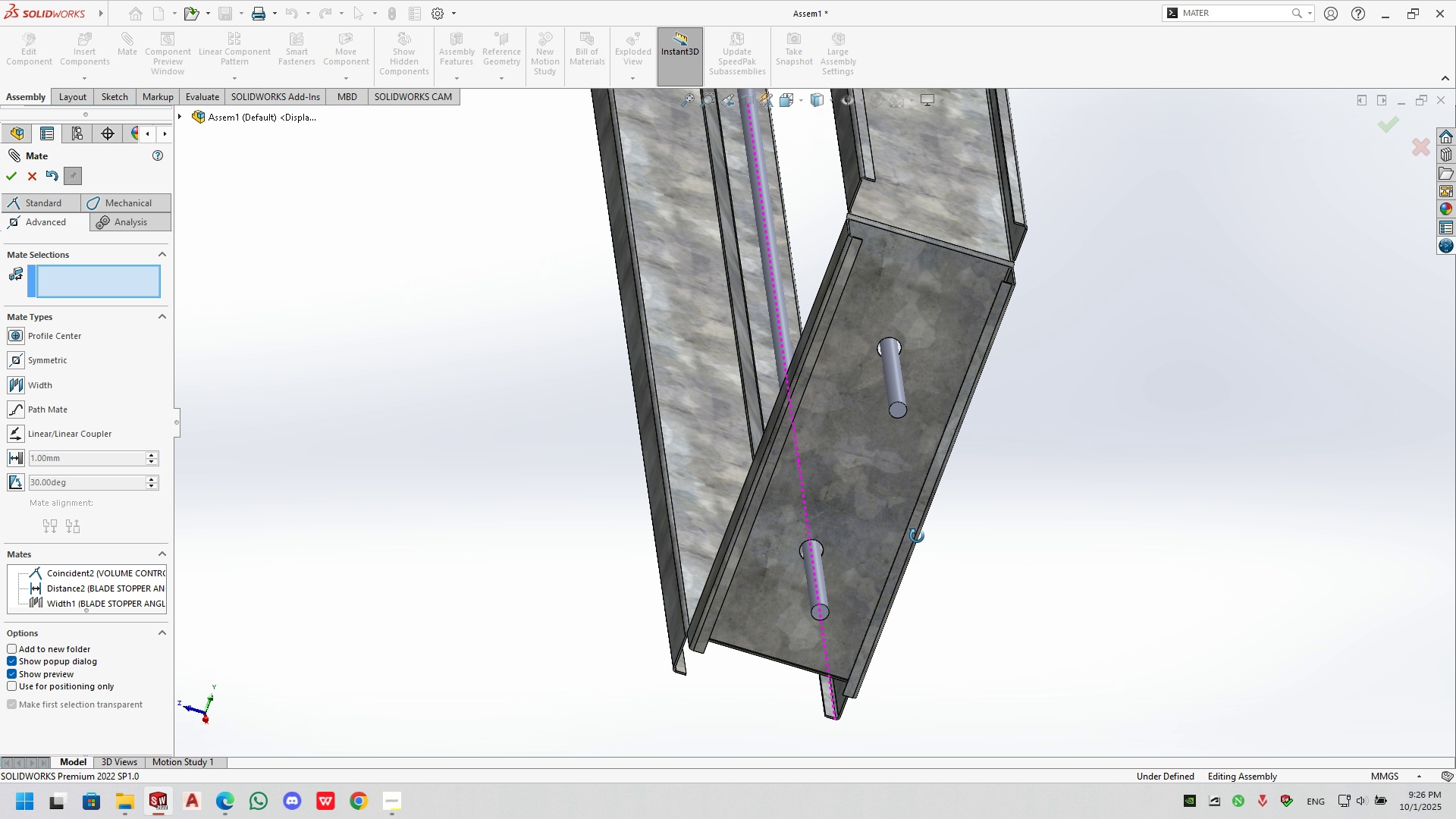 
left_click([13, 174])
 